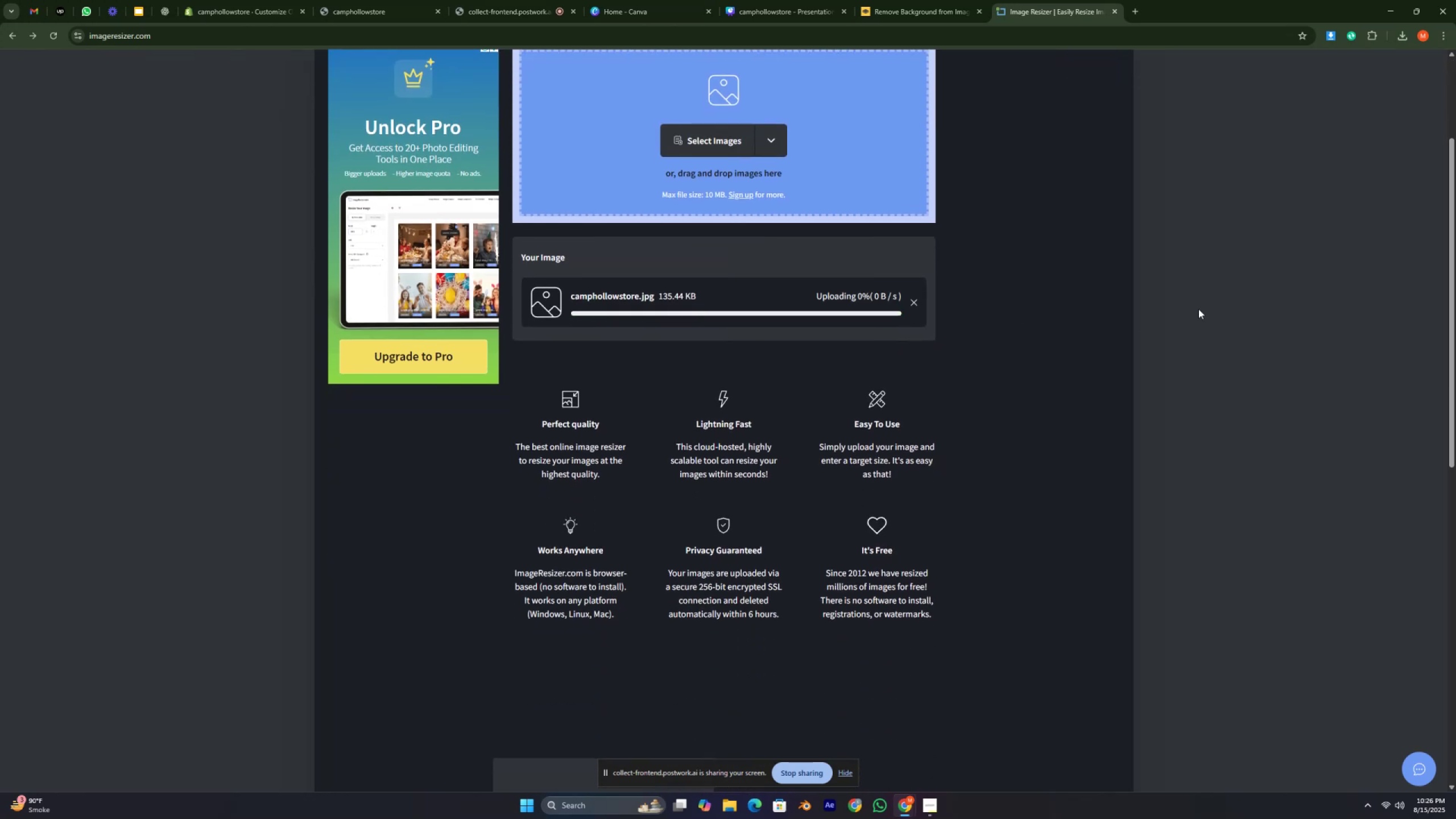 
wait(9.38)
 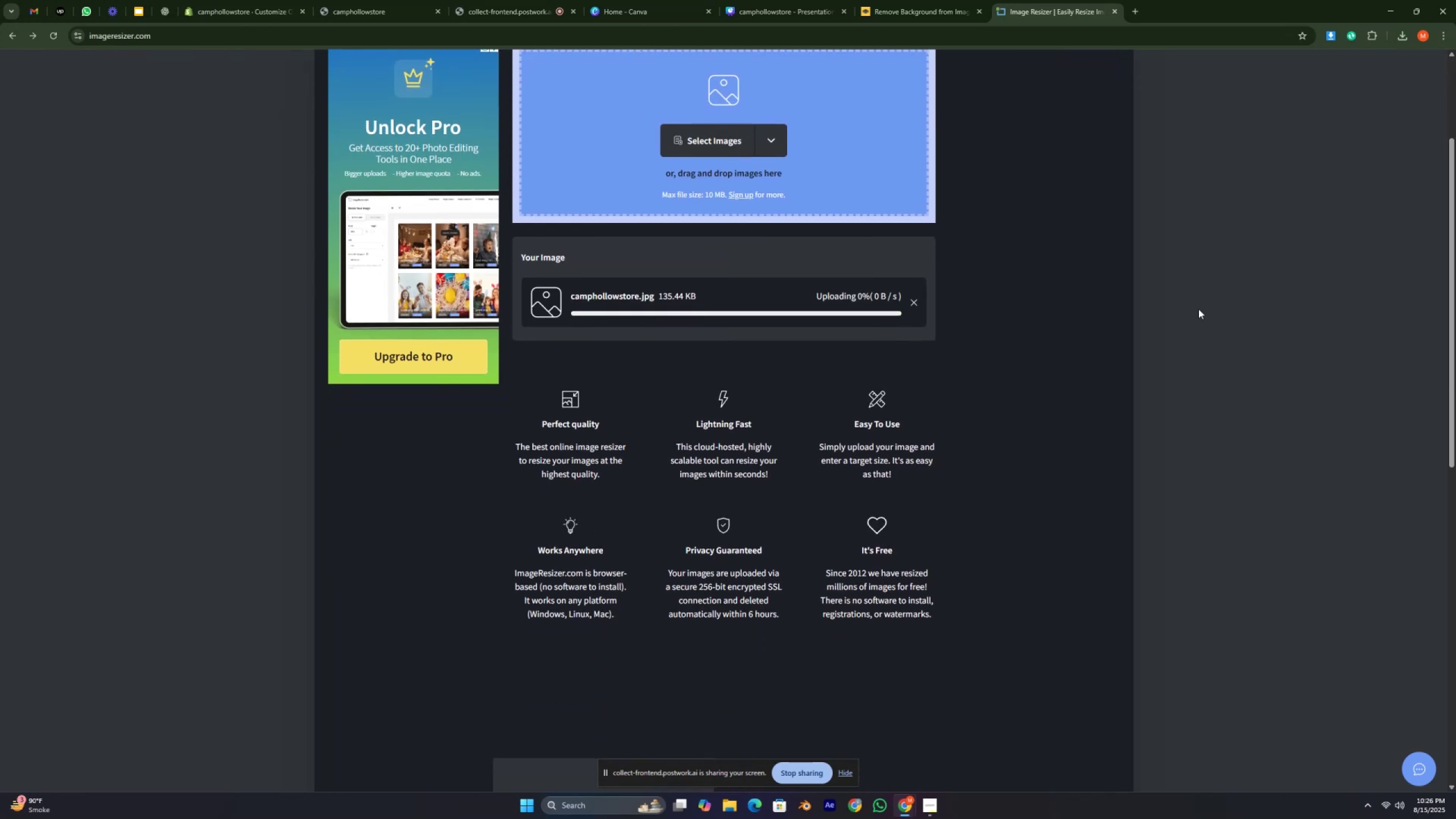 
left_click([354, 304])
 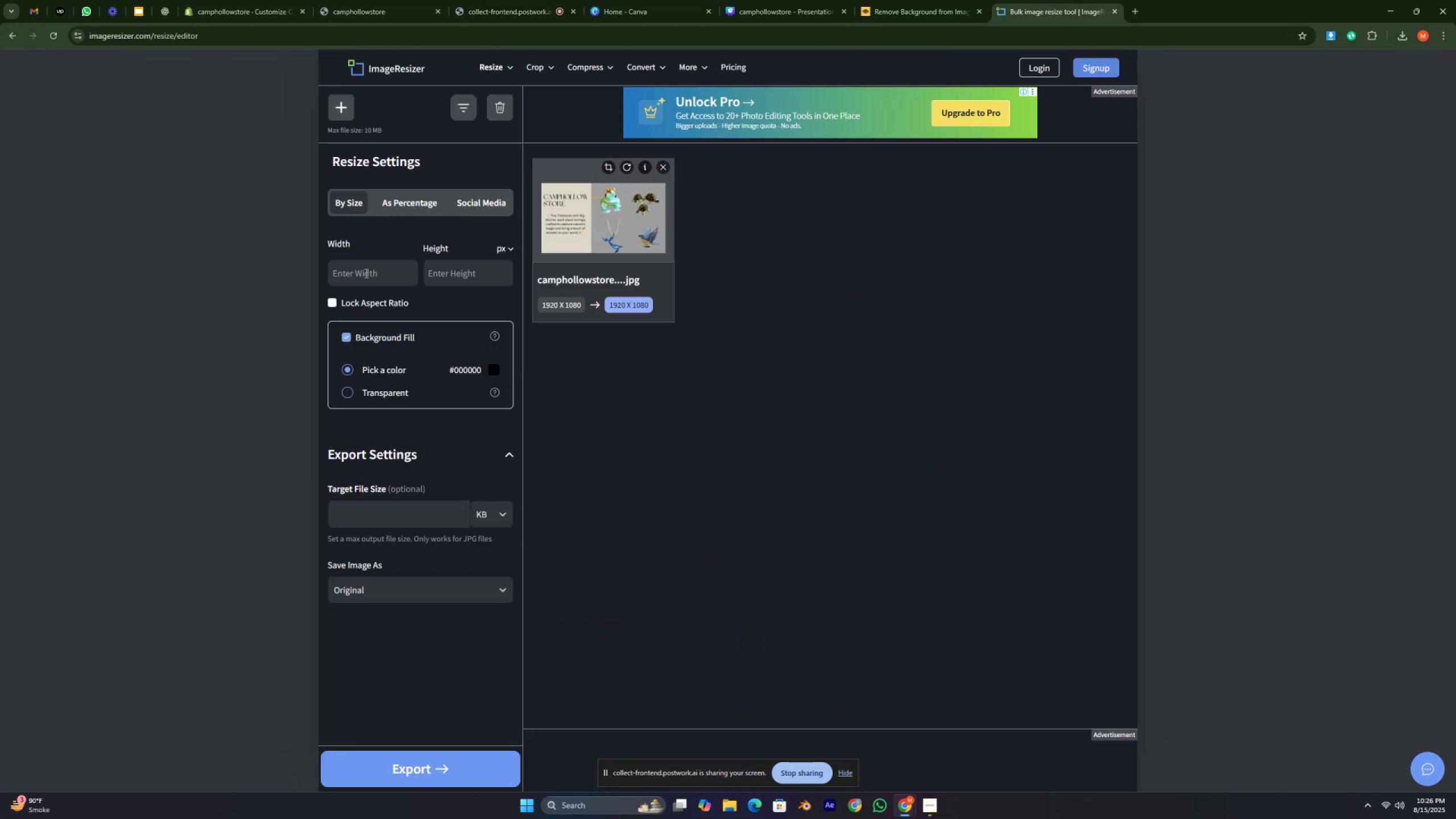 
left_click([366, 271])
 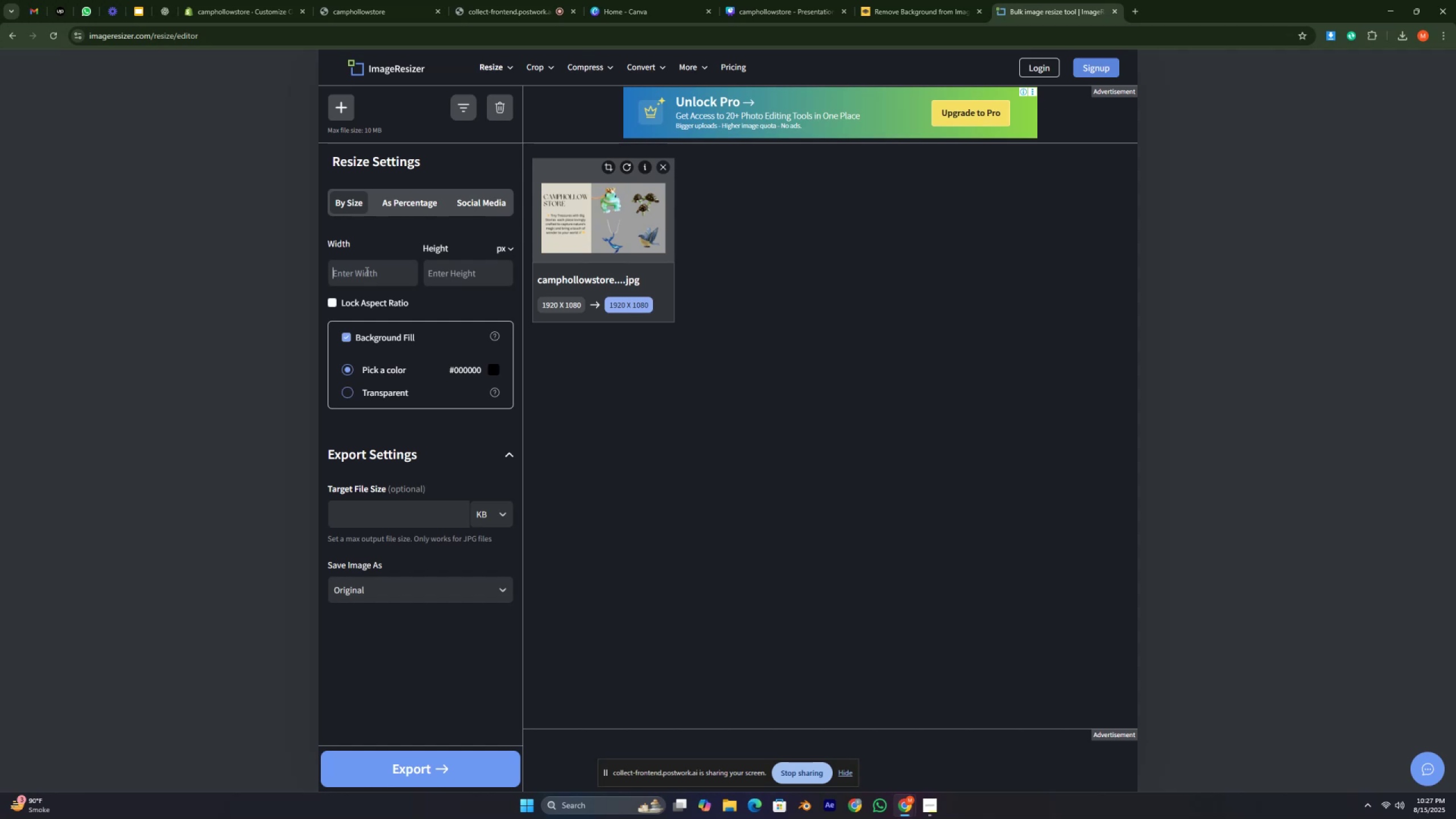 
left_click([366, 271])
 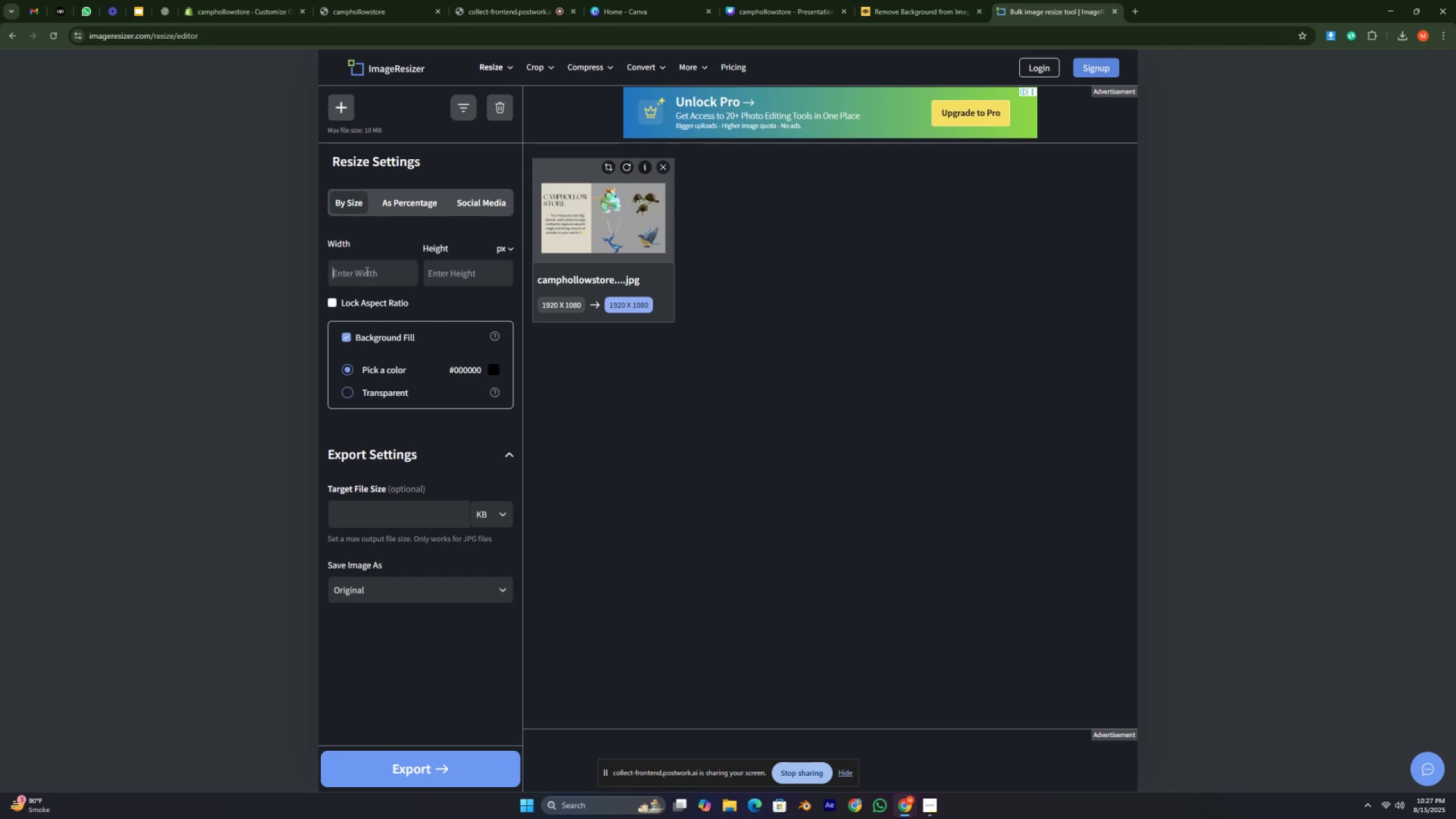 
key(Numpad1)
 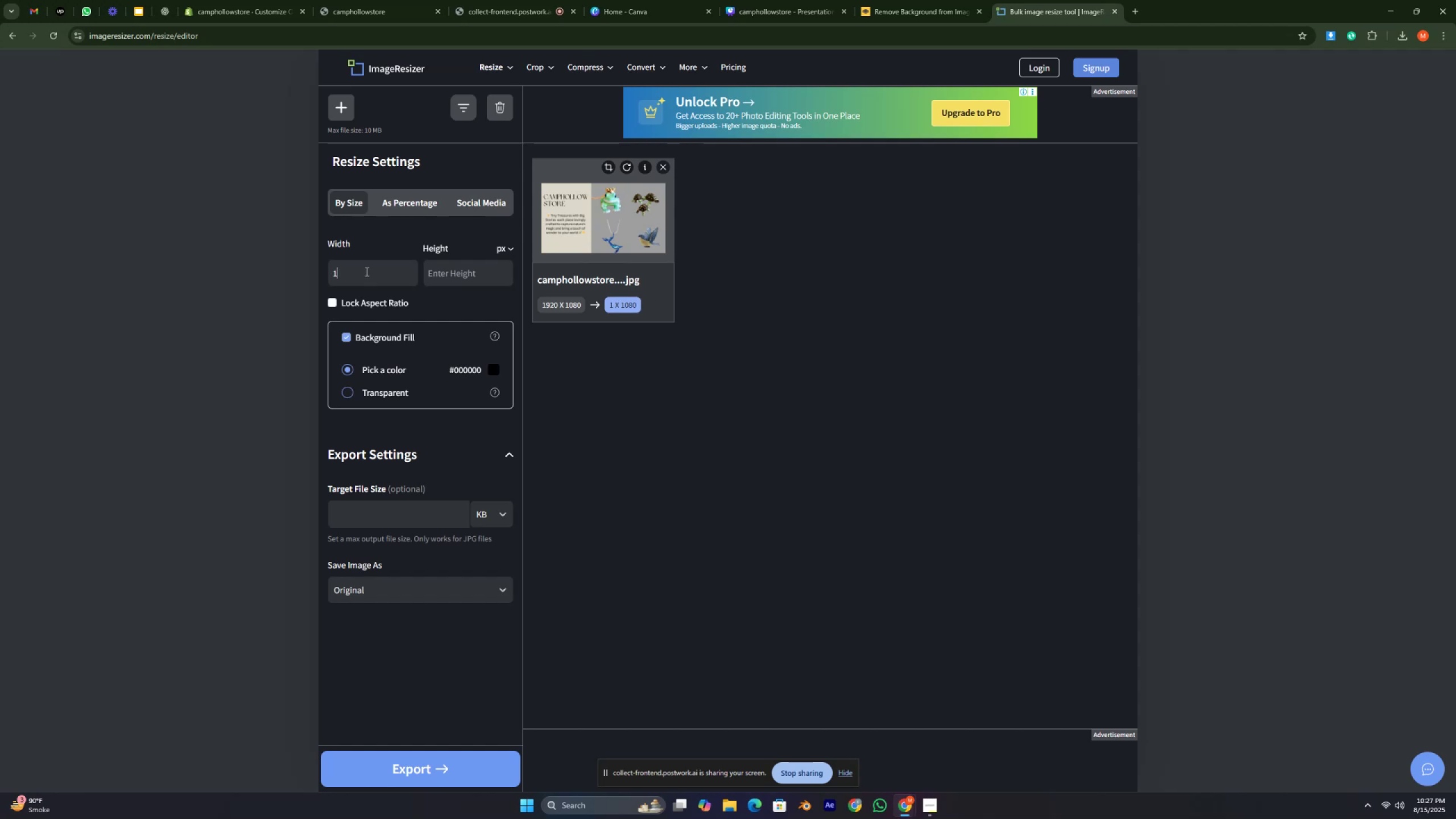 
key(Numpad5)
 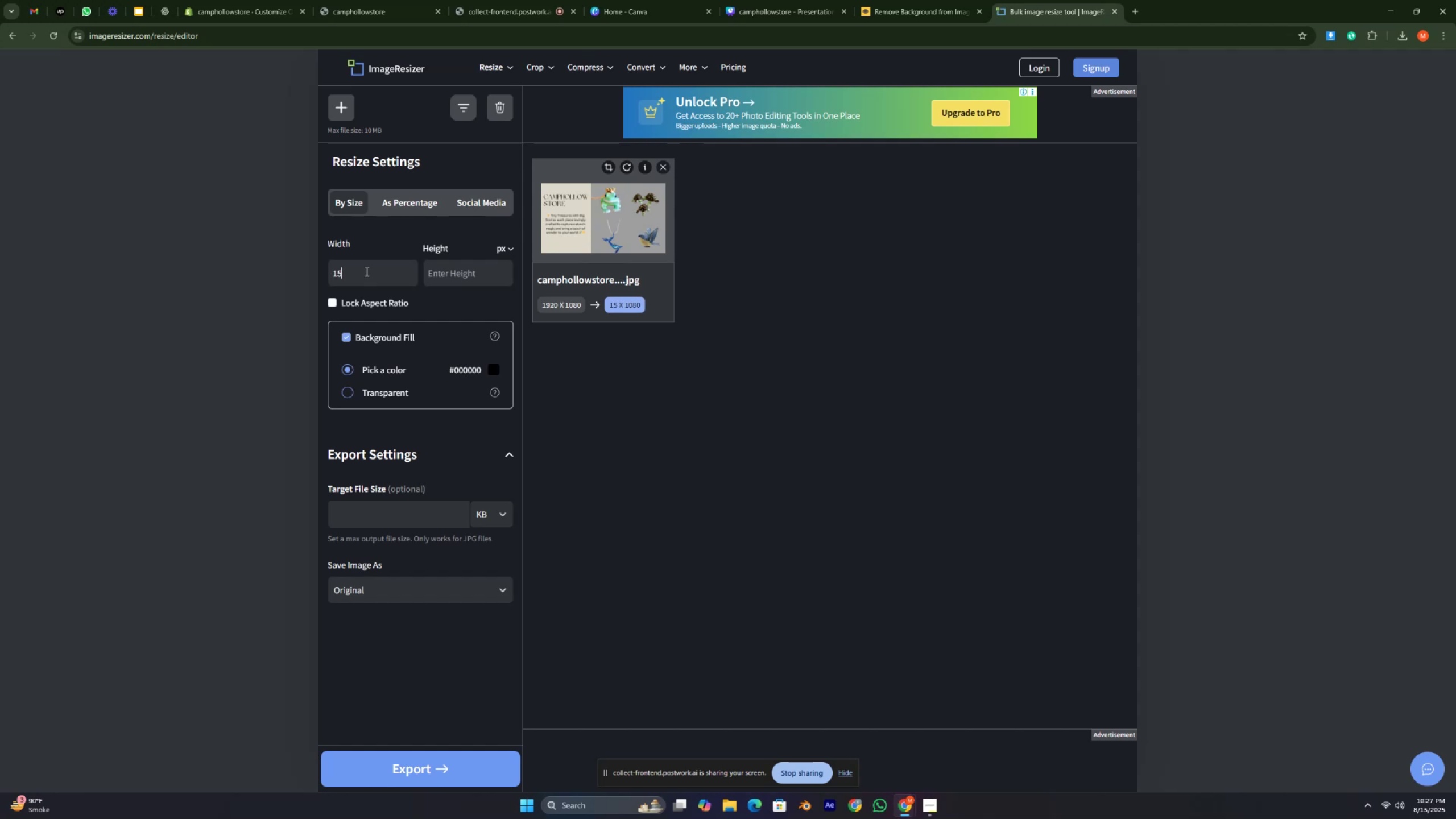 
key(Numpad2)
 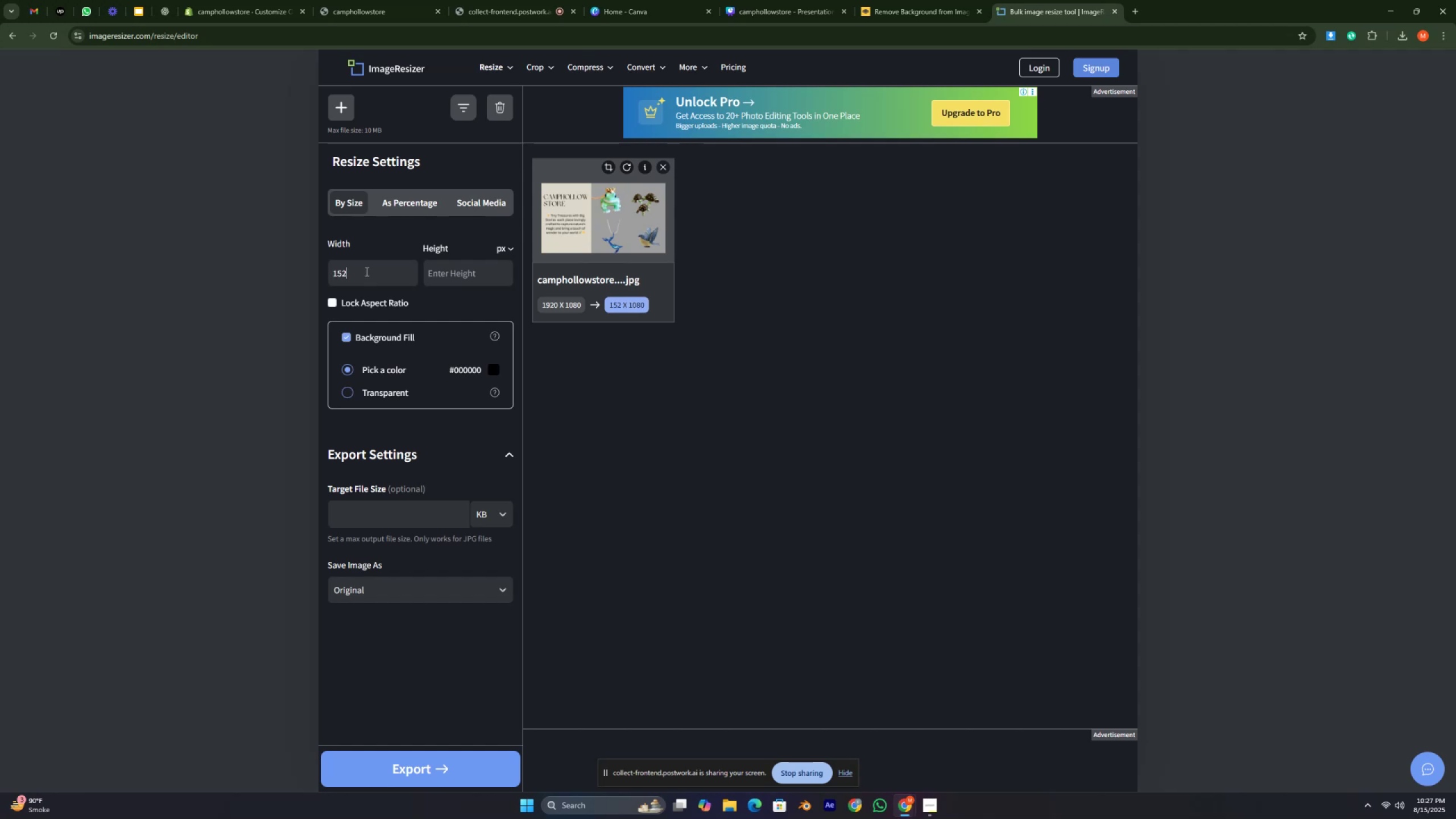 
key(Numpad0)
 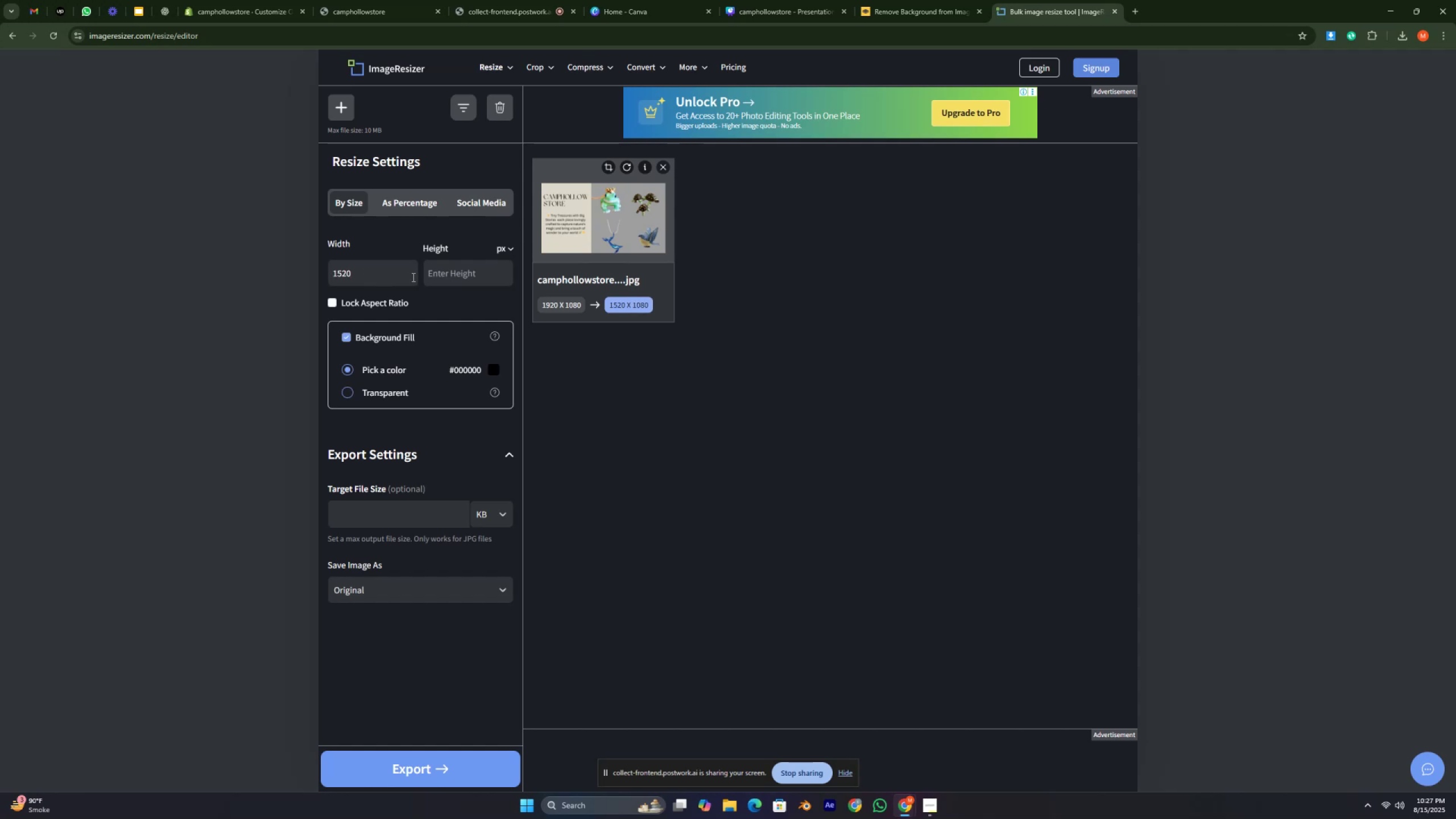 
left_click([474, 276])
 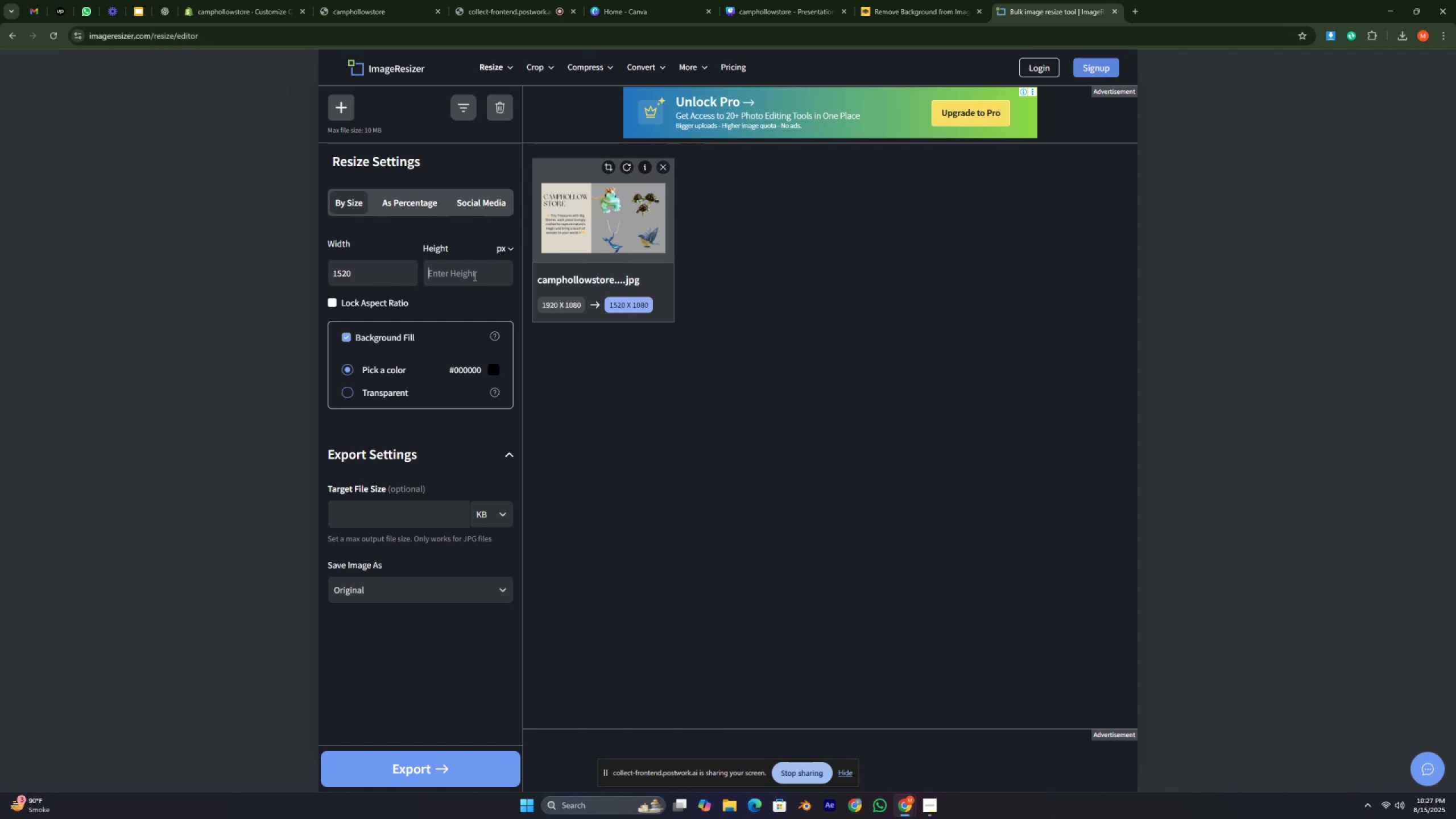 
key(Numpad6)
 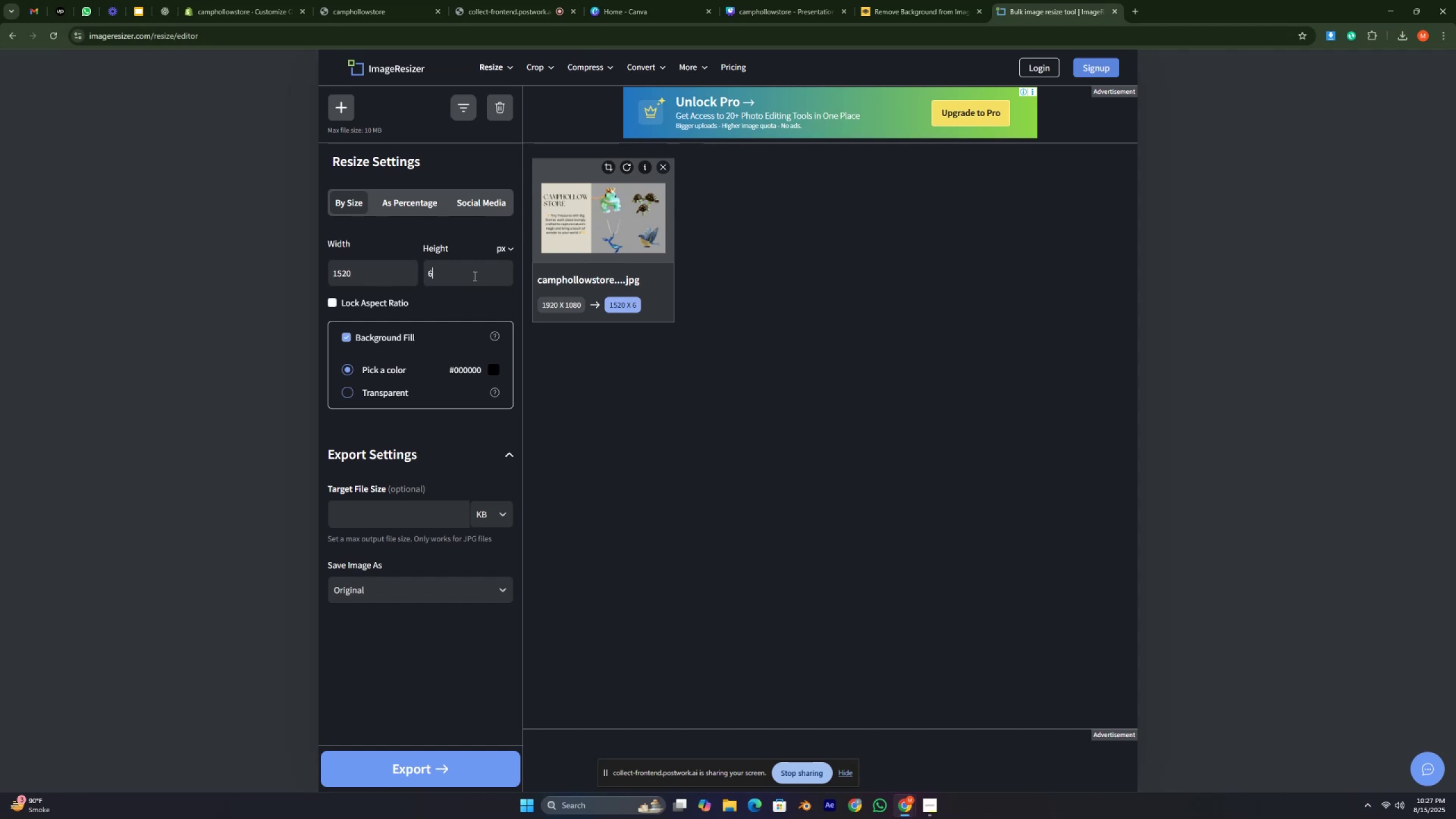 
key(Numpad0)
 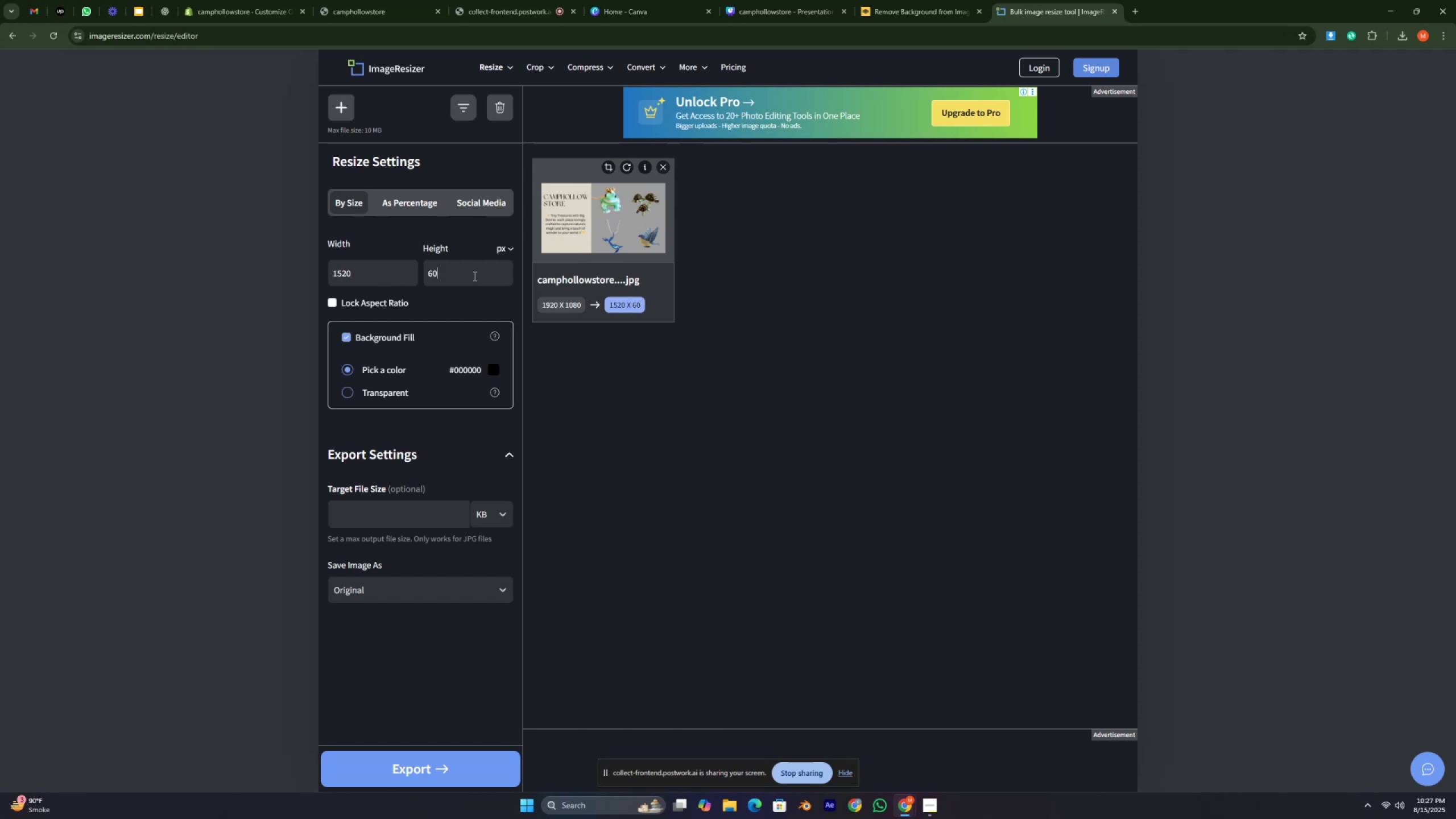 
key(Numpad0)
 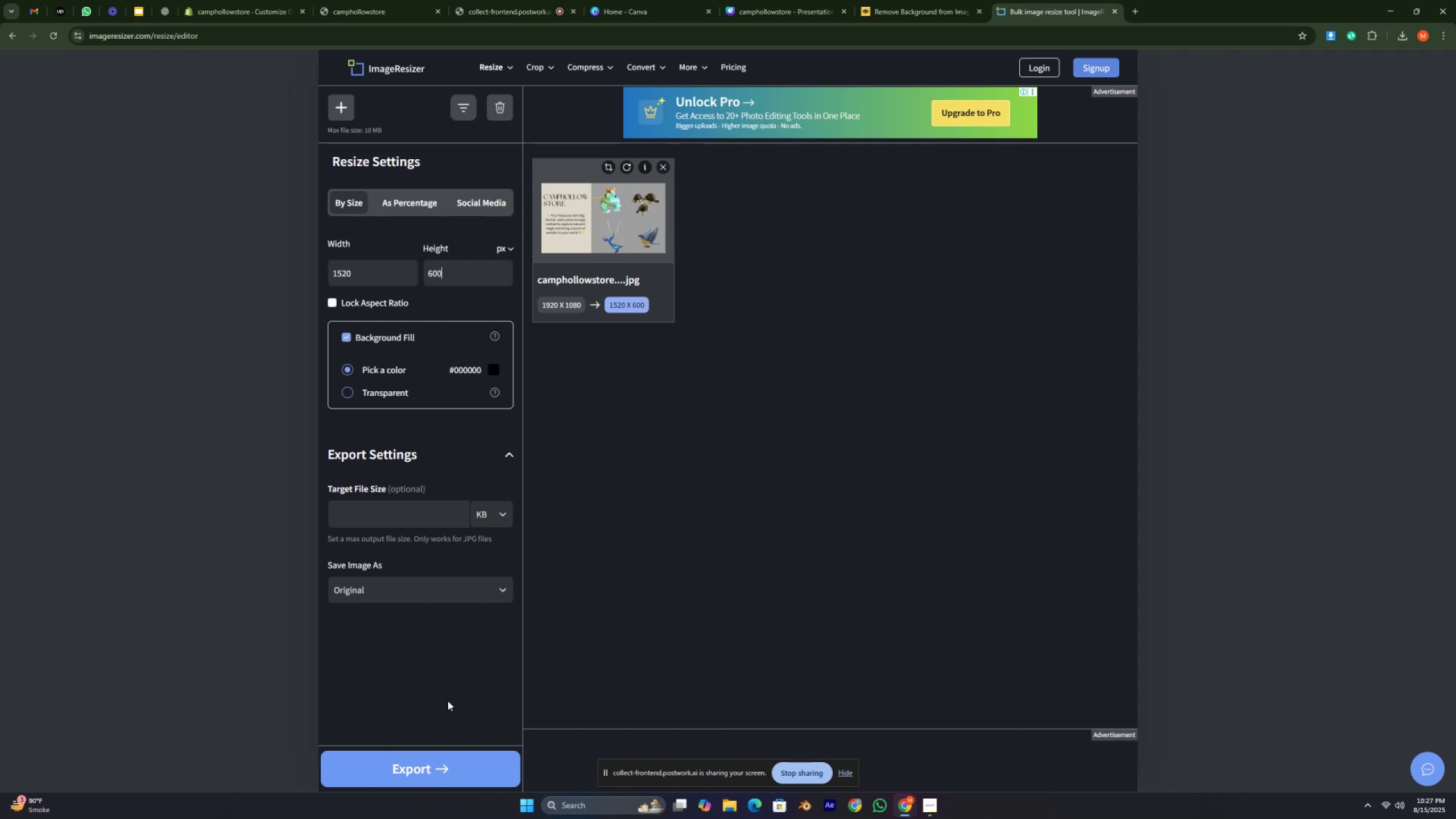 
left_click([431, 755])
 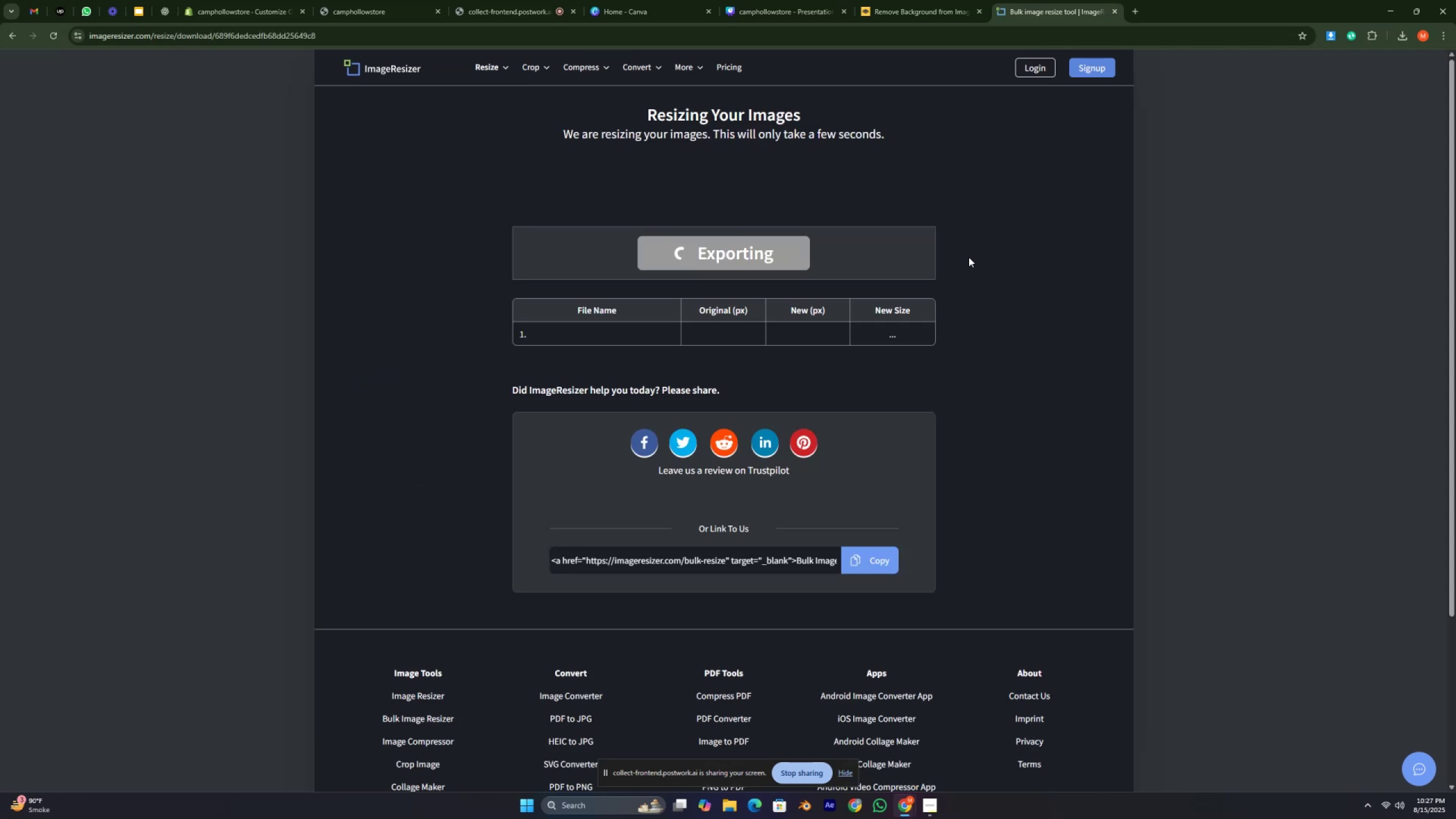 
wait(6.1)
 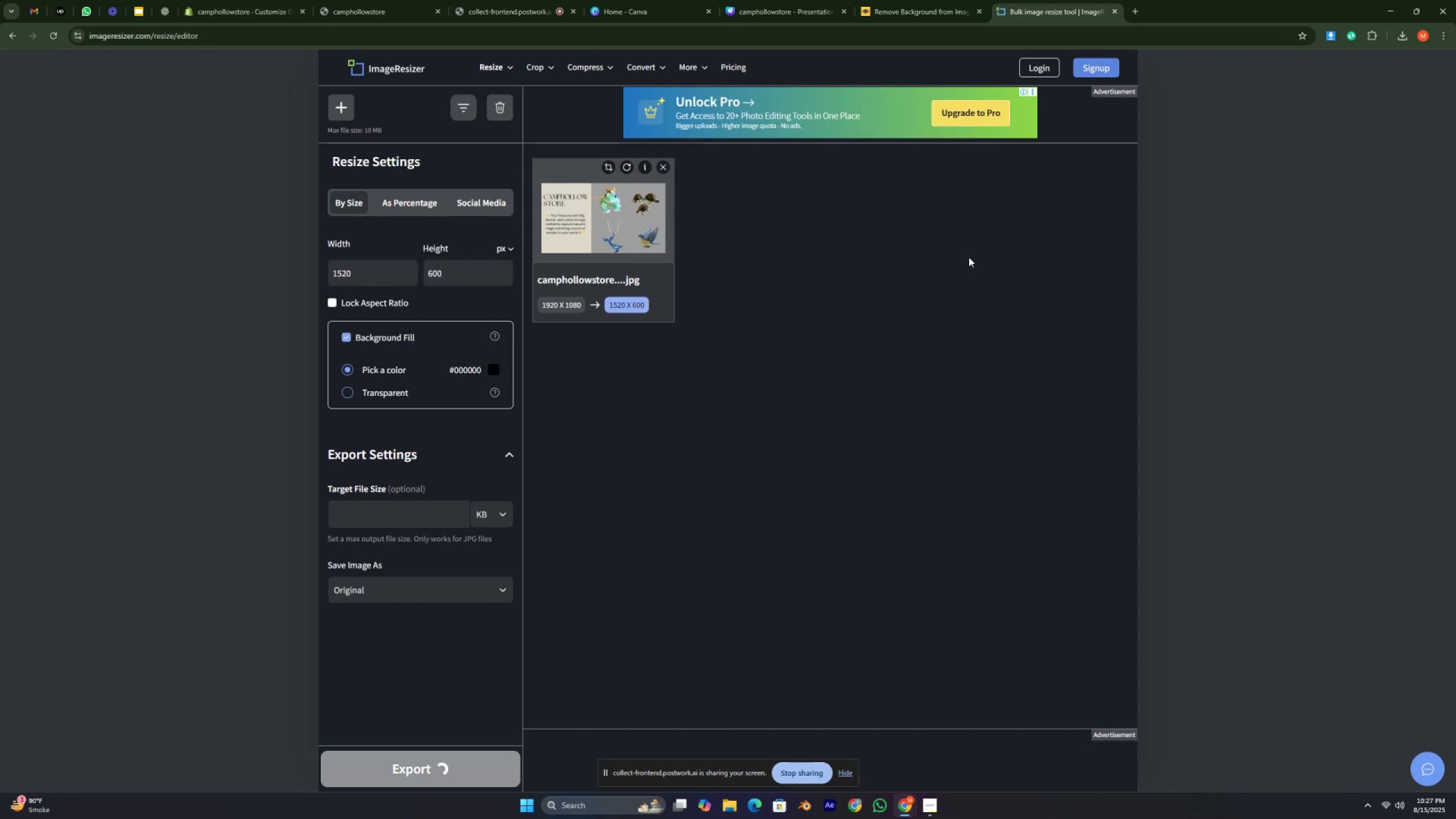 
double_click([734, 251])
 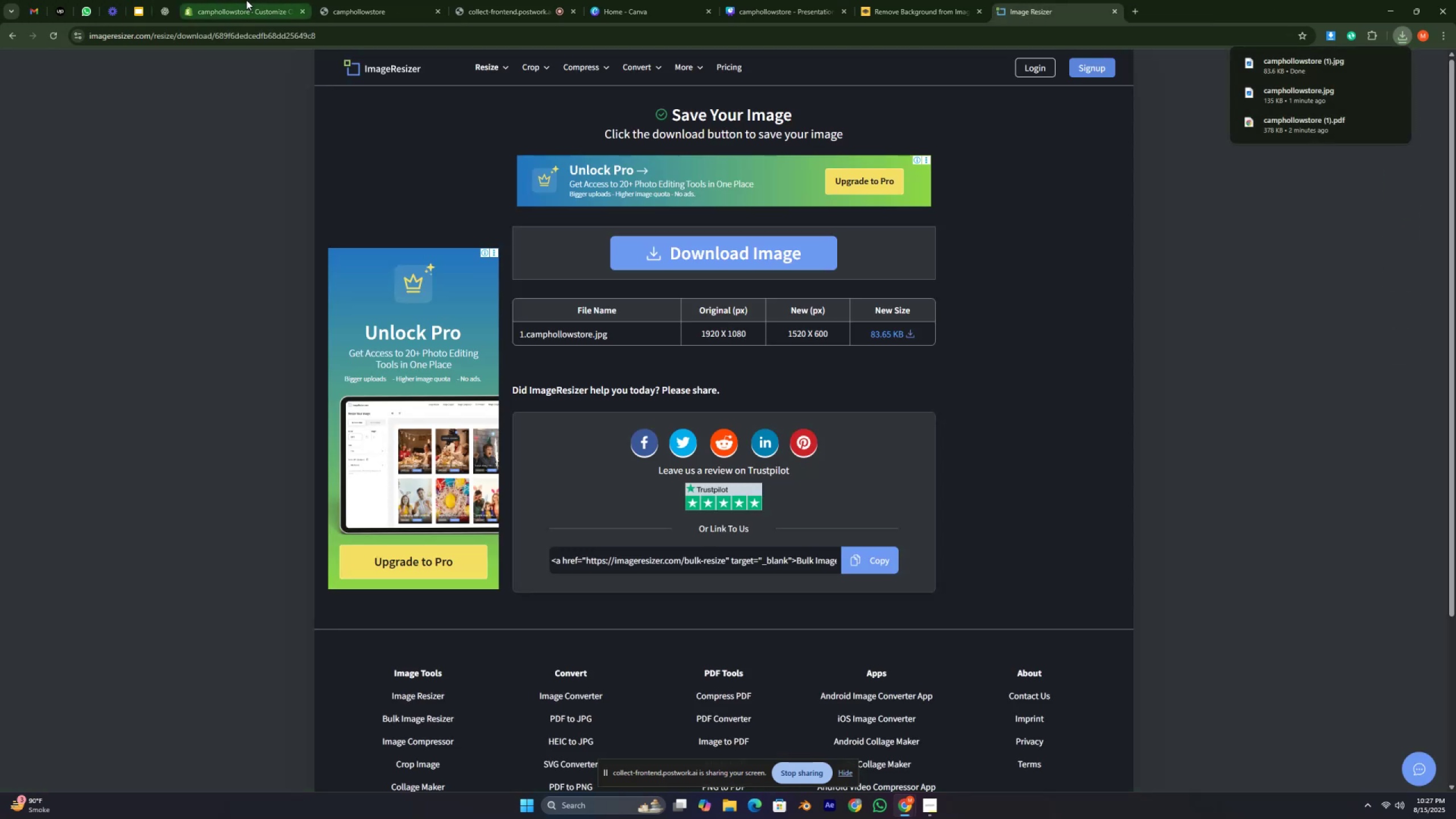 
left_click([246, 0])
 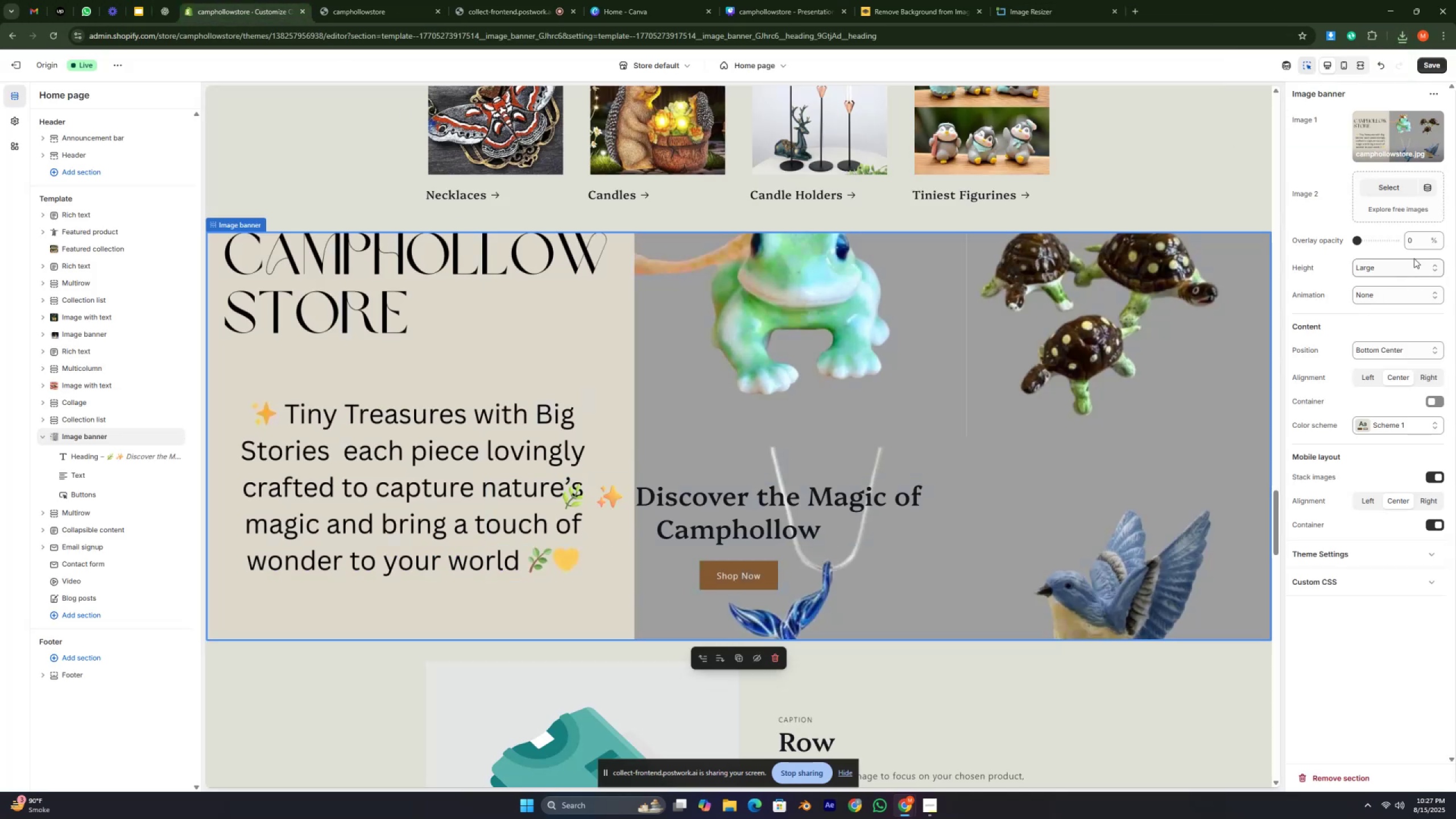 
left_click([1404, 136])
 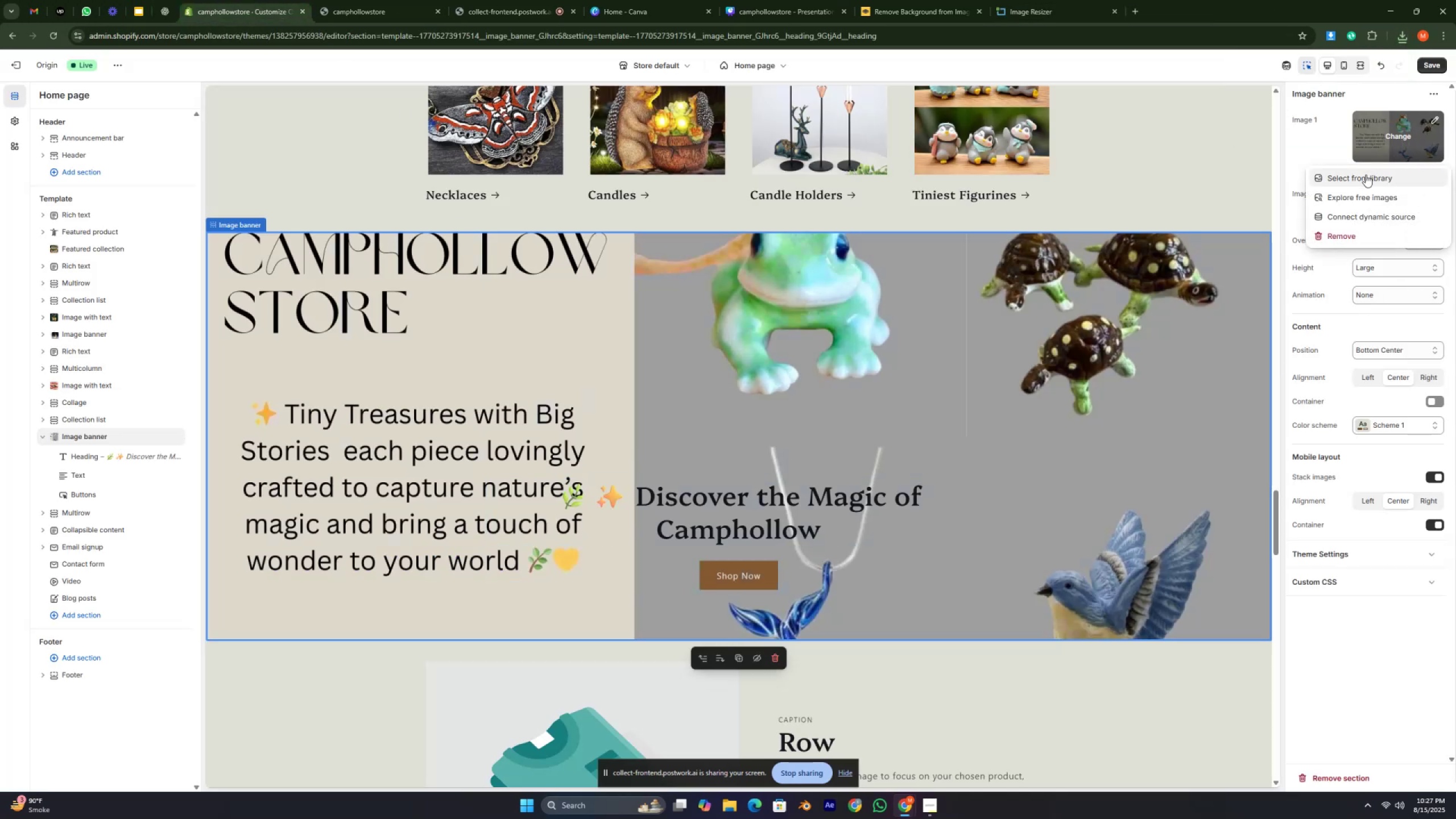 
left_click([1365, 176])
 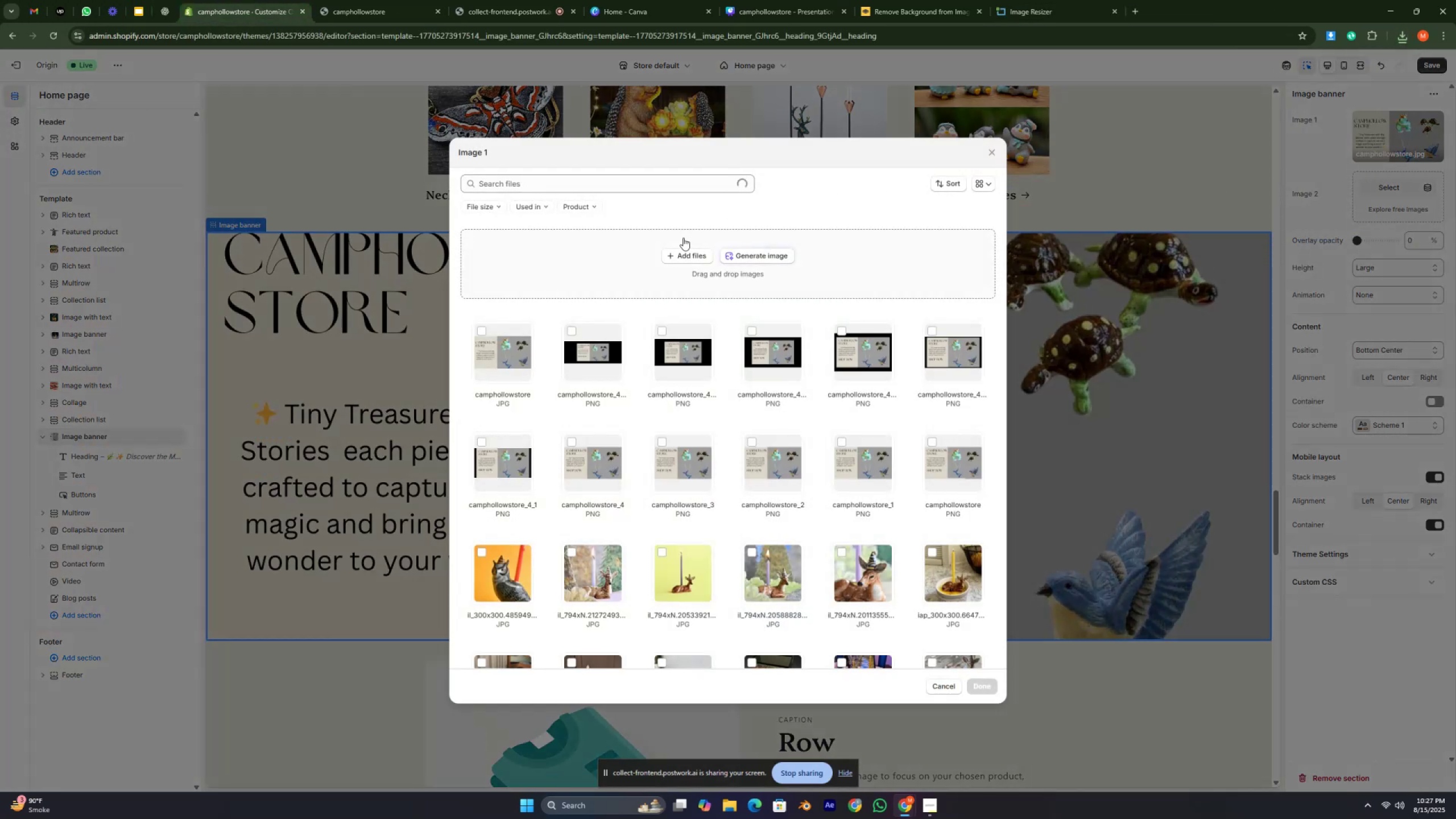 
left_click([672, 255])
 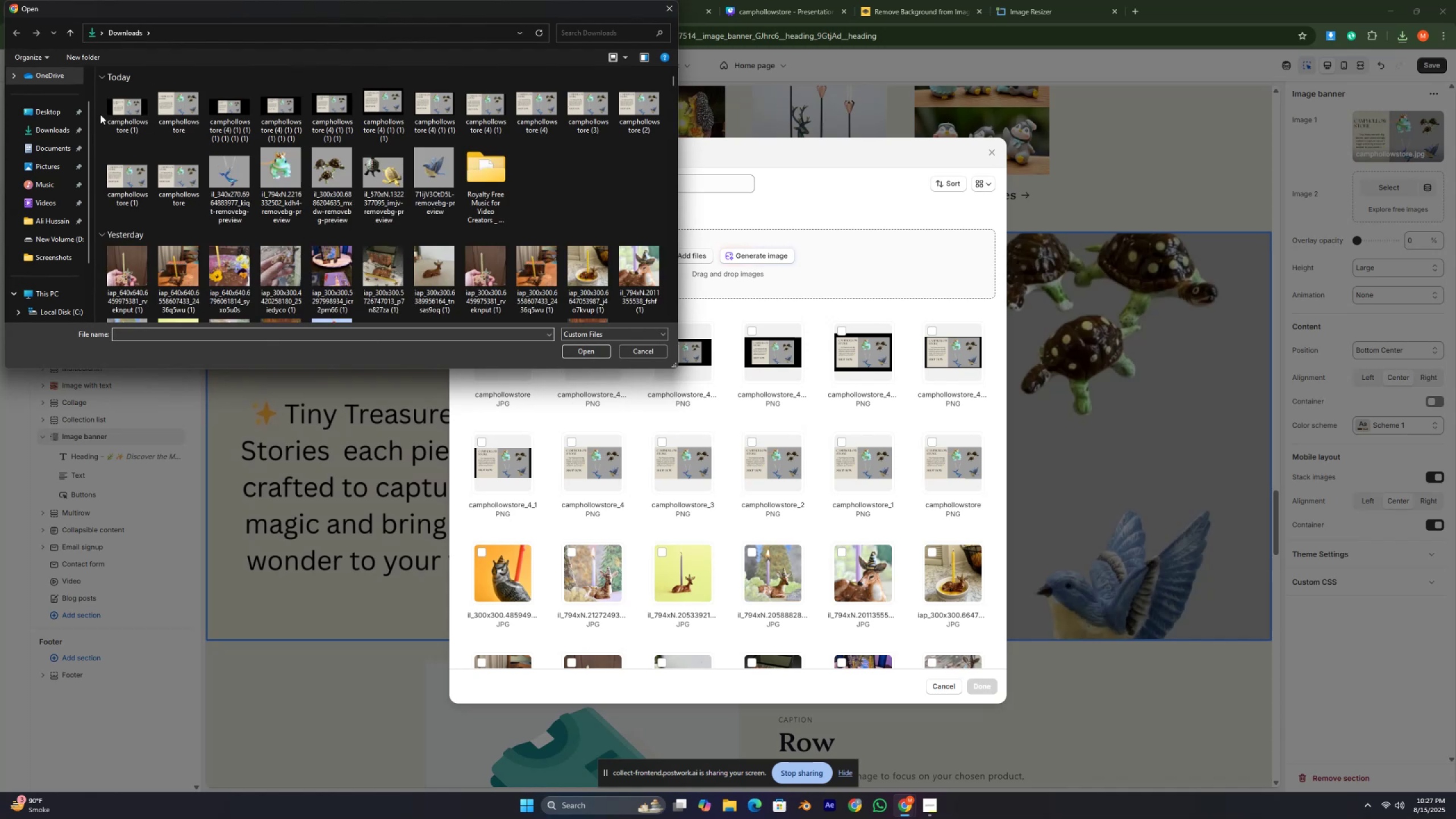 
left_click([132, 113])
 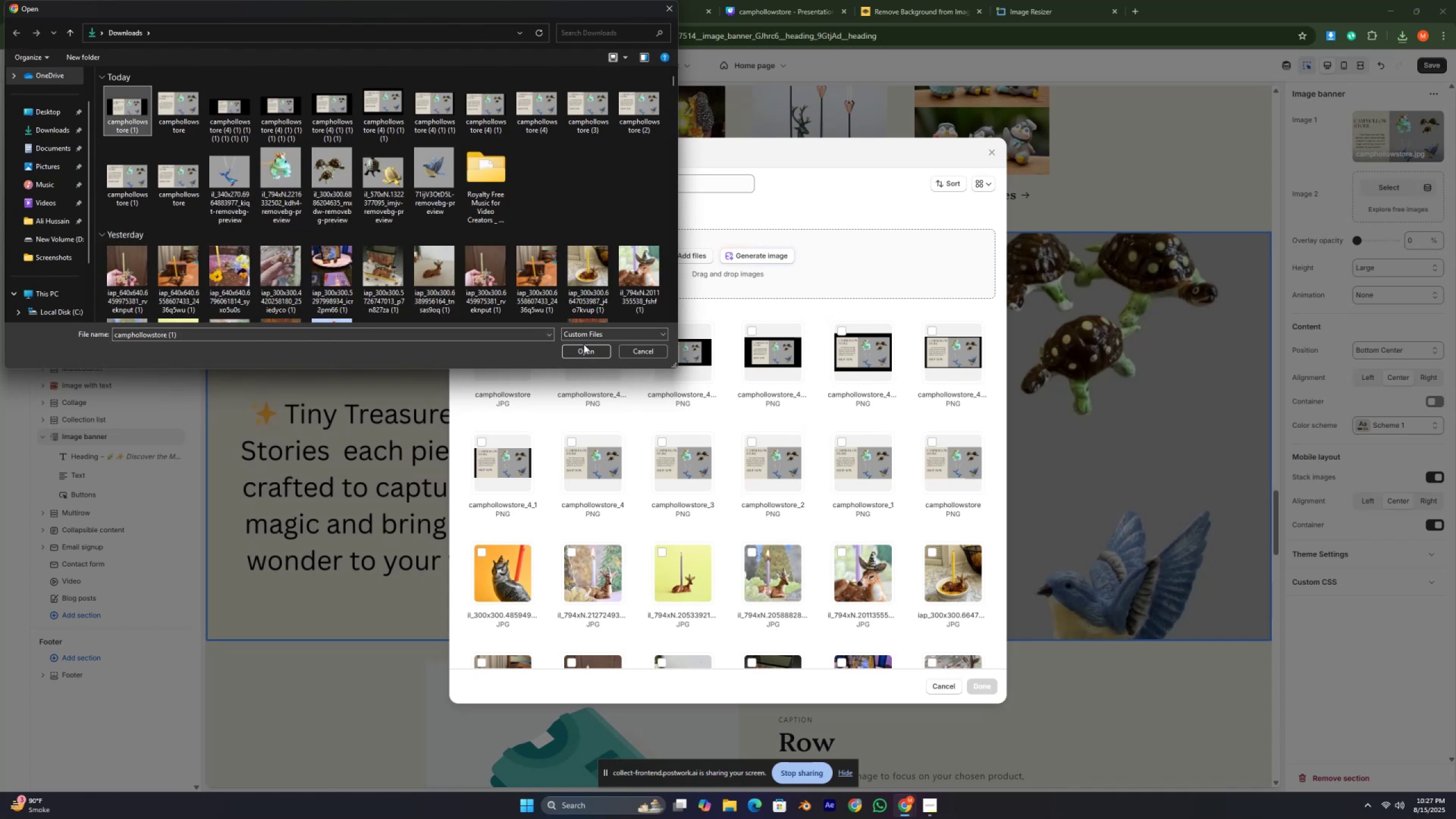 
left_click([590, 353])
 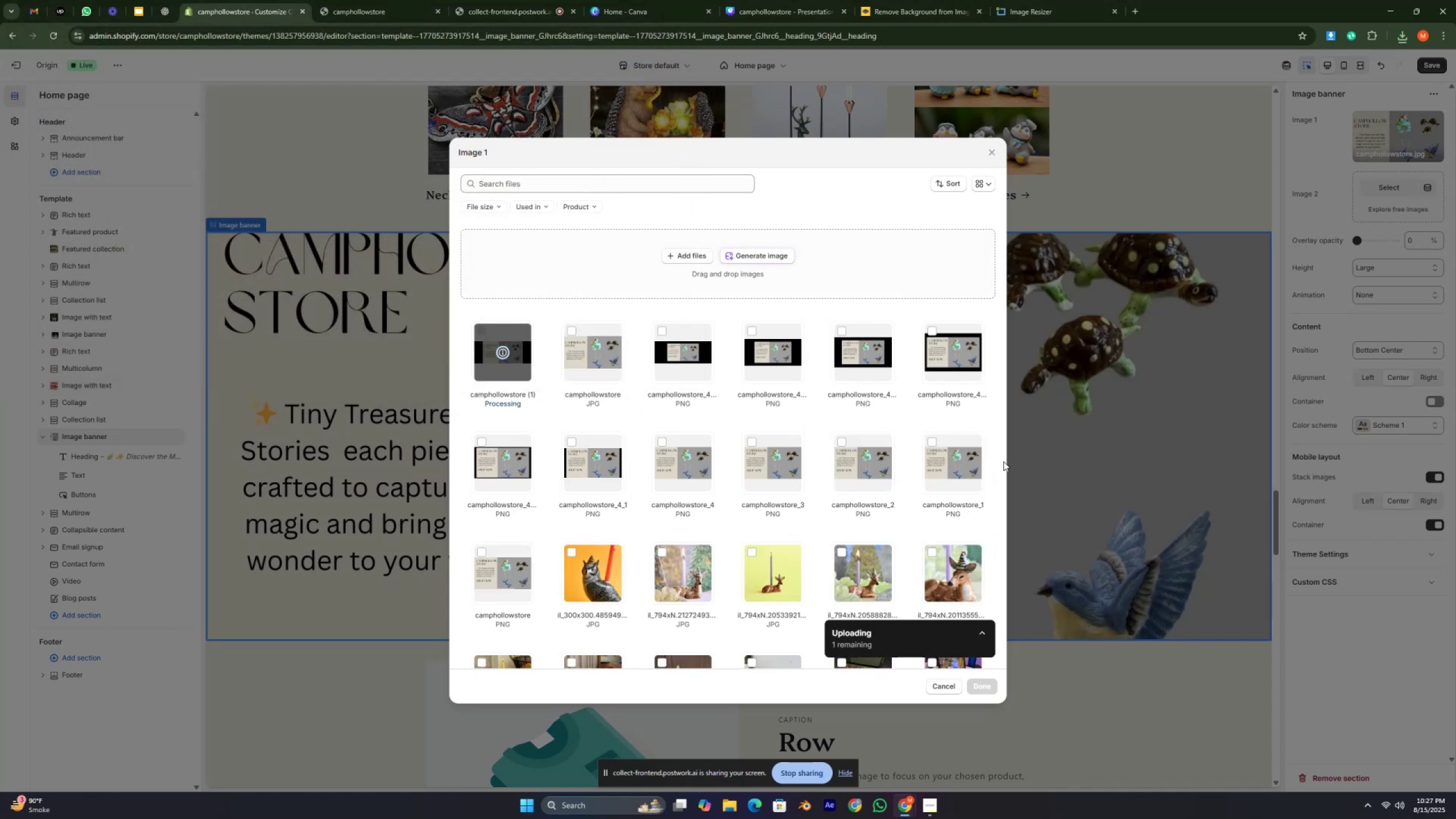 
wait(5.97)
 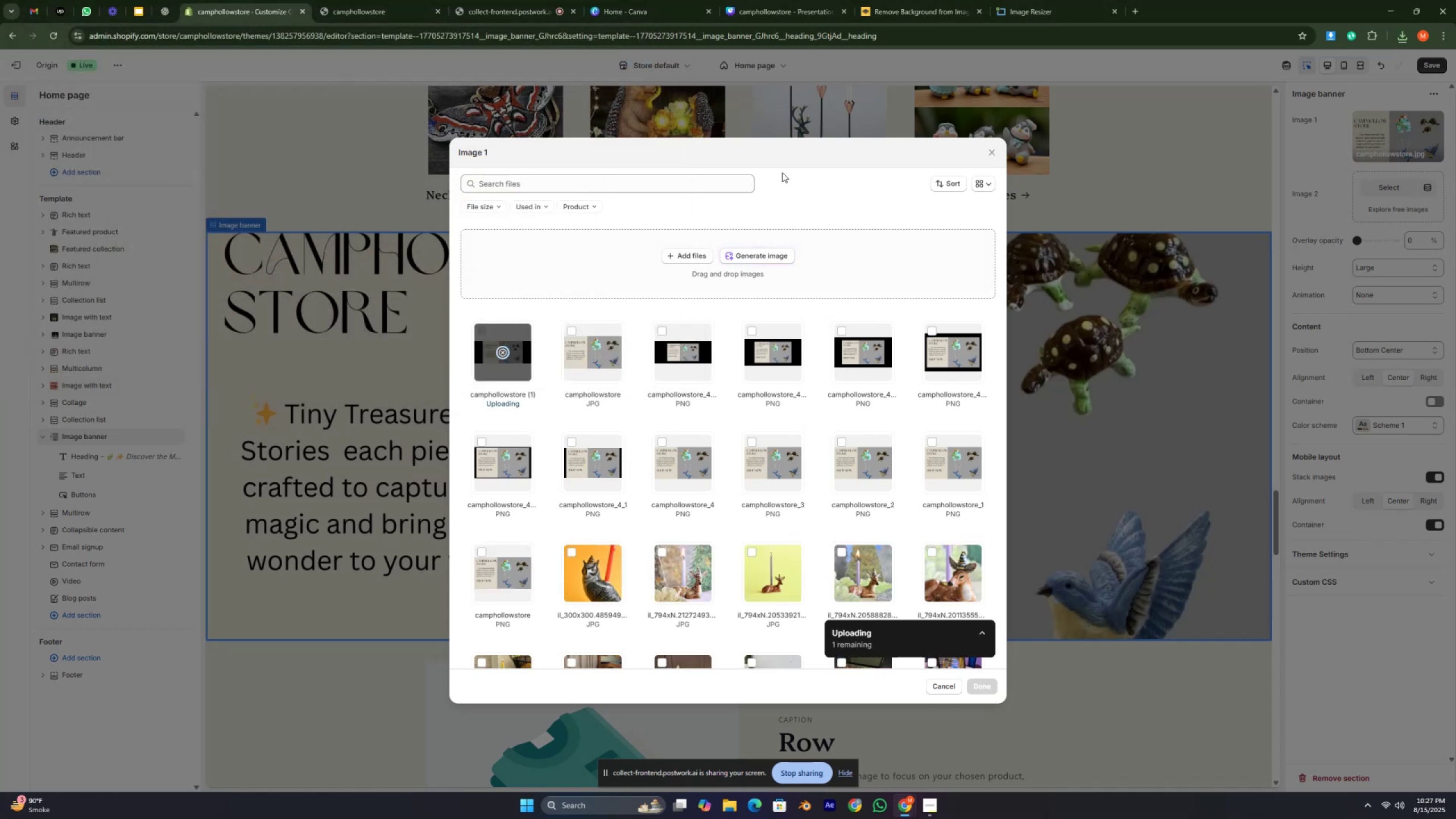 
left_click([988, 685])
 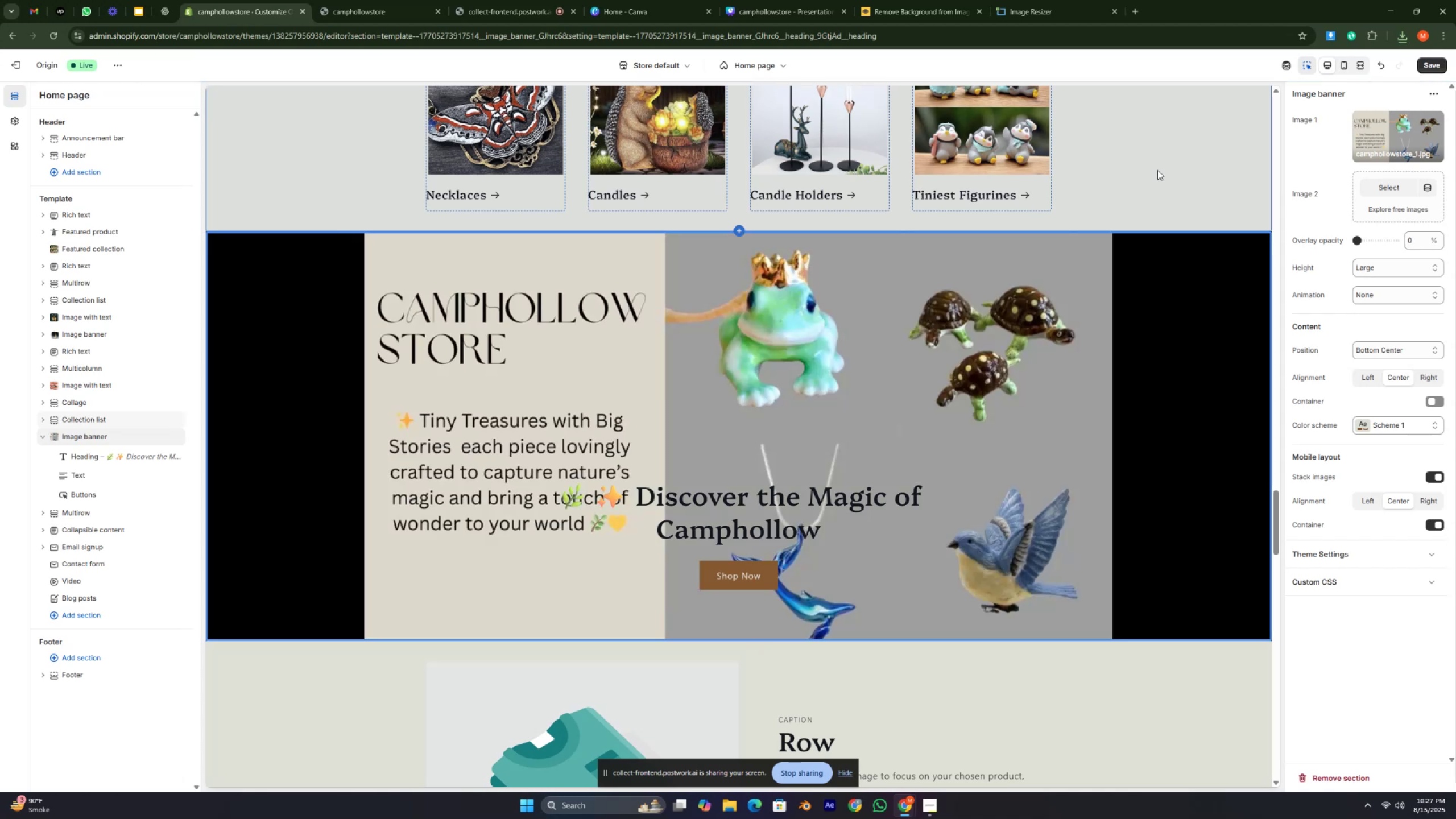 
scroll: coordinate [933, 405], scroll_direction: down, amount: 26.0
 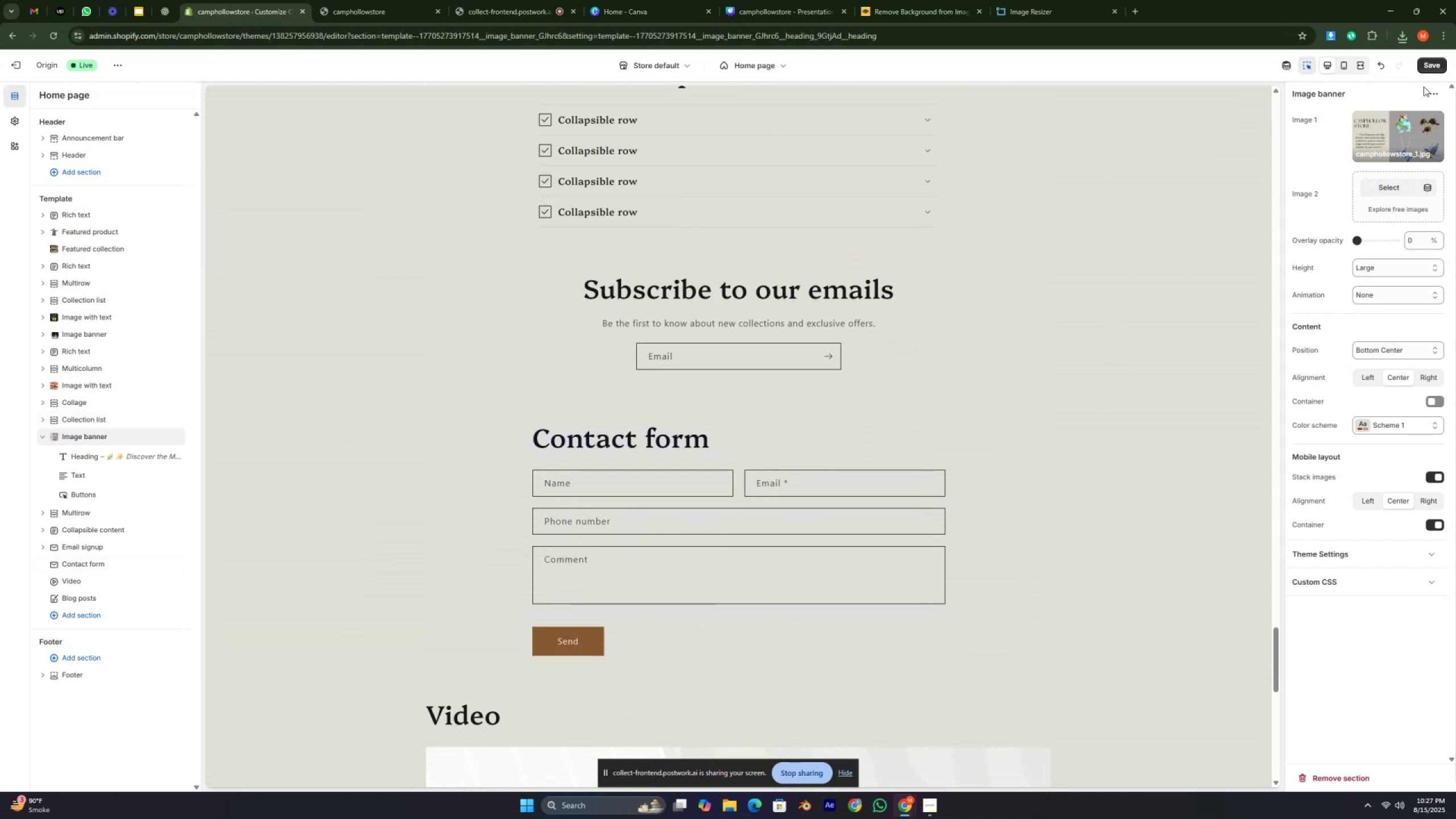 
left_click([1434, 65])
 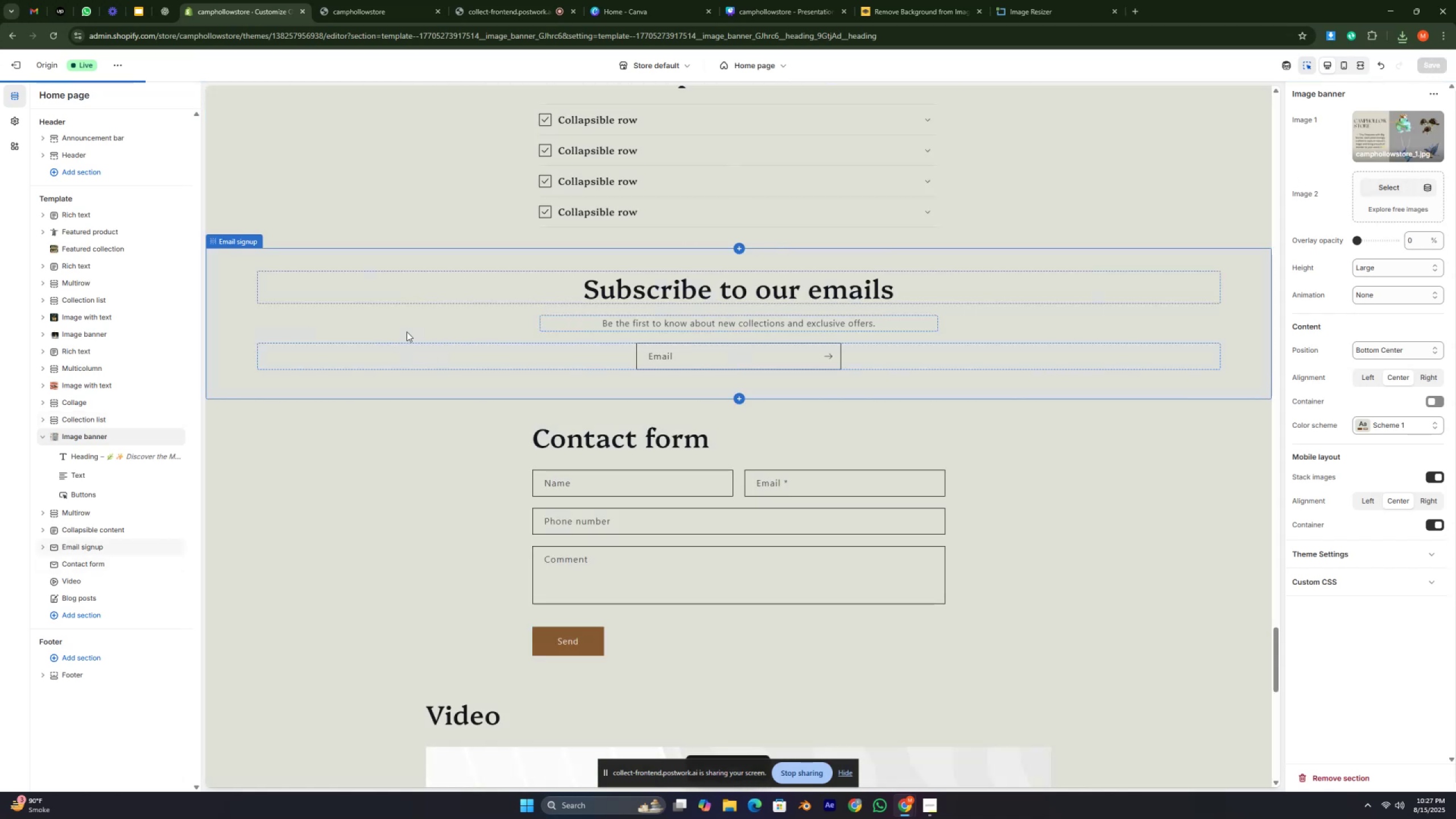 
scroll: coordinate [349, 427], scroll_direction: up, amount: 28.0
 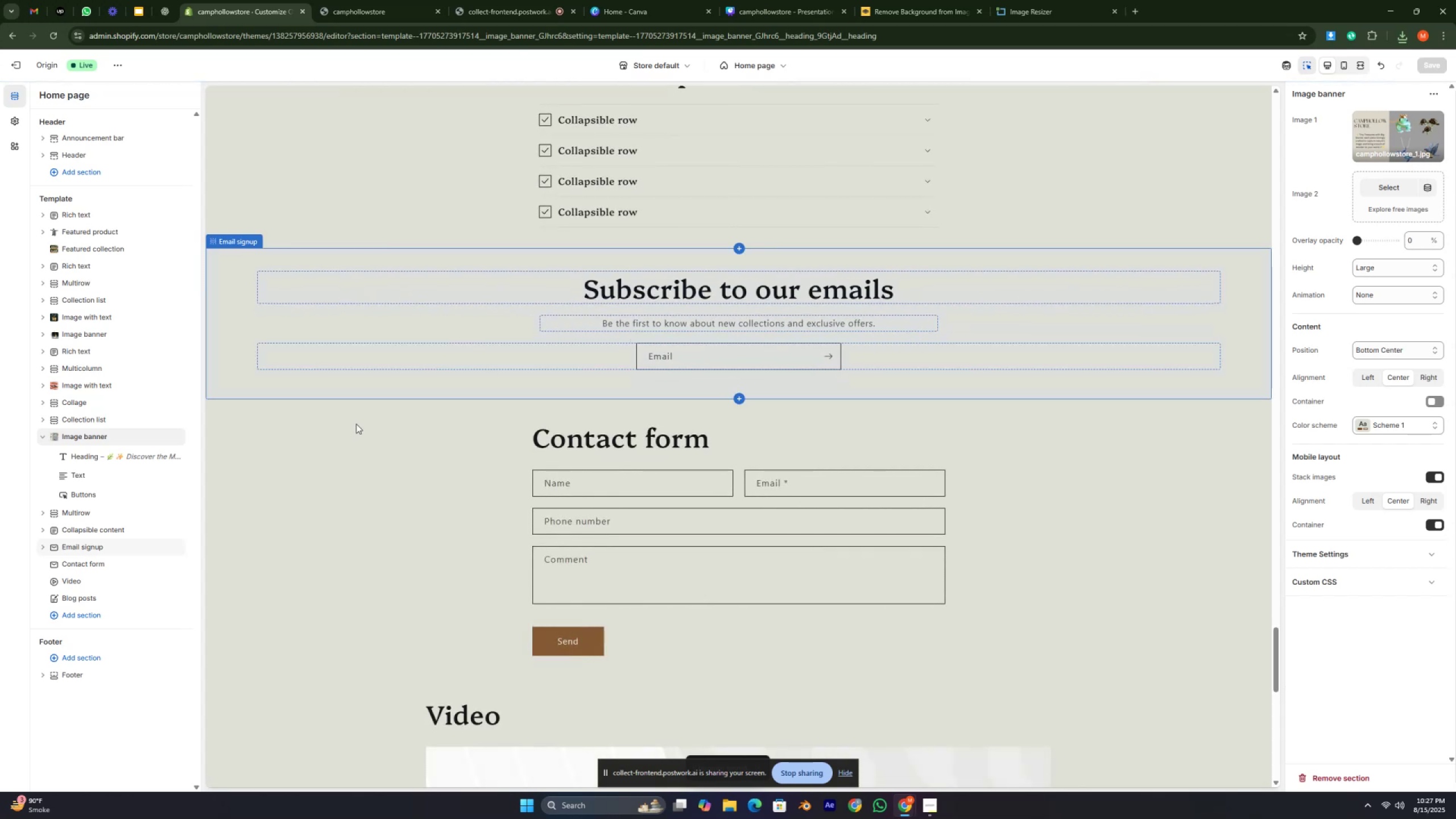 
scroll: coordinate [366, 419], scroll_direction: down, amount: 31.0
 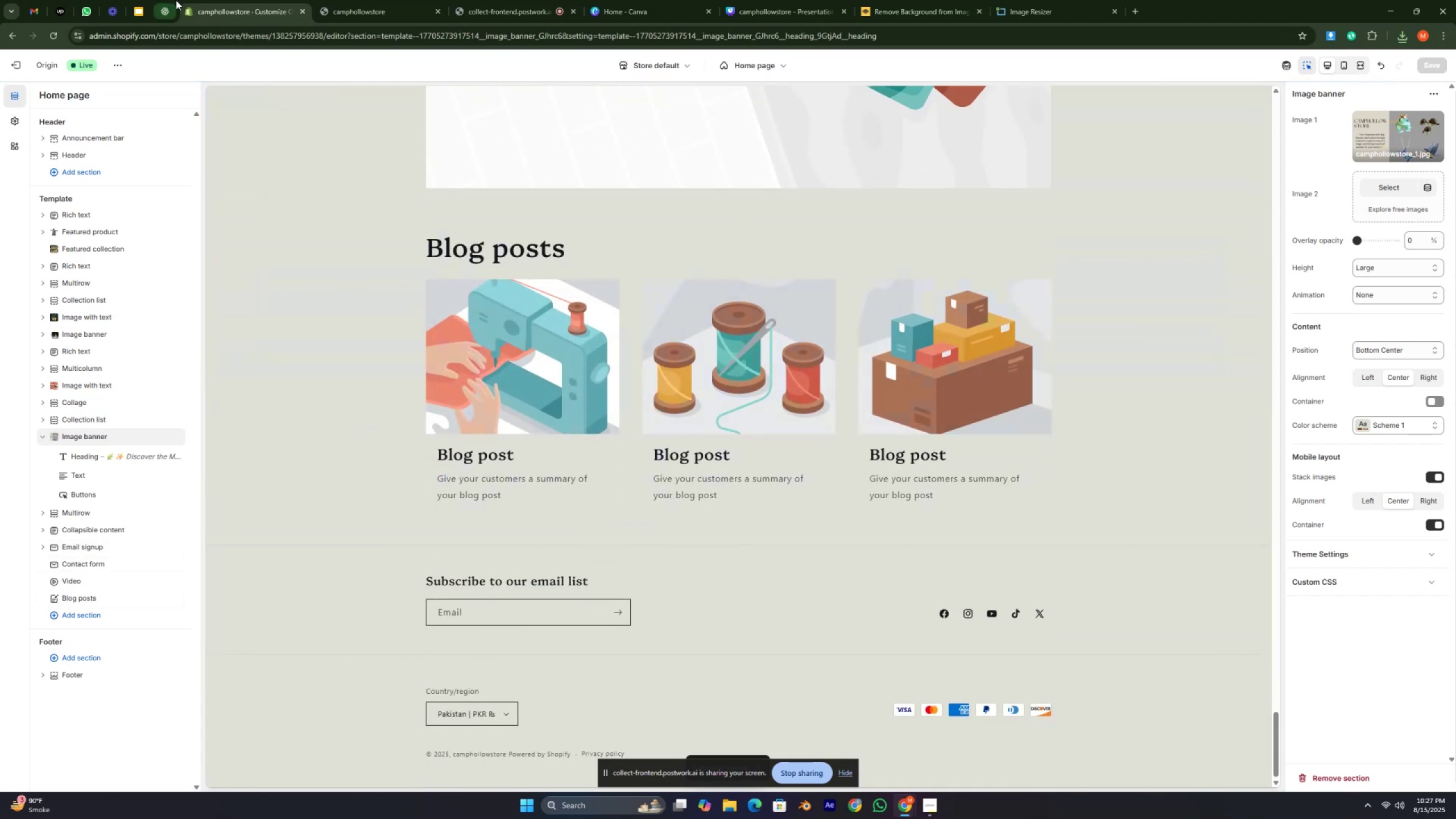 
left_click([400, 0])
 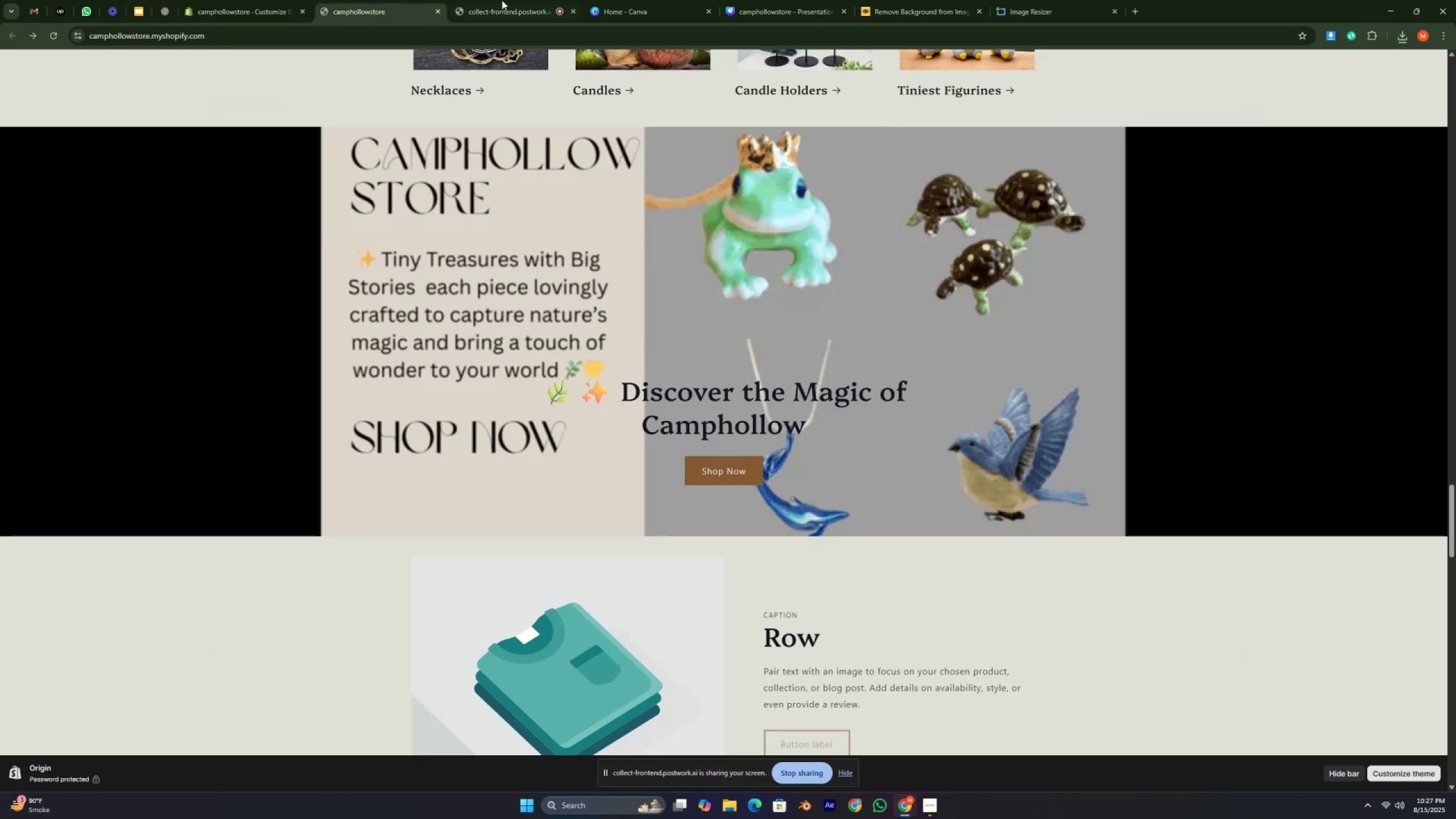 
left_click([527, 0])
 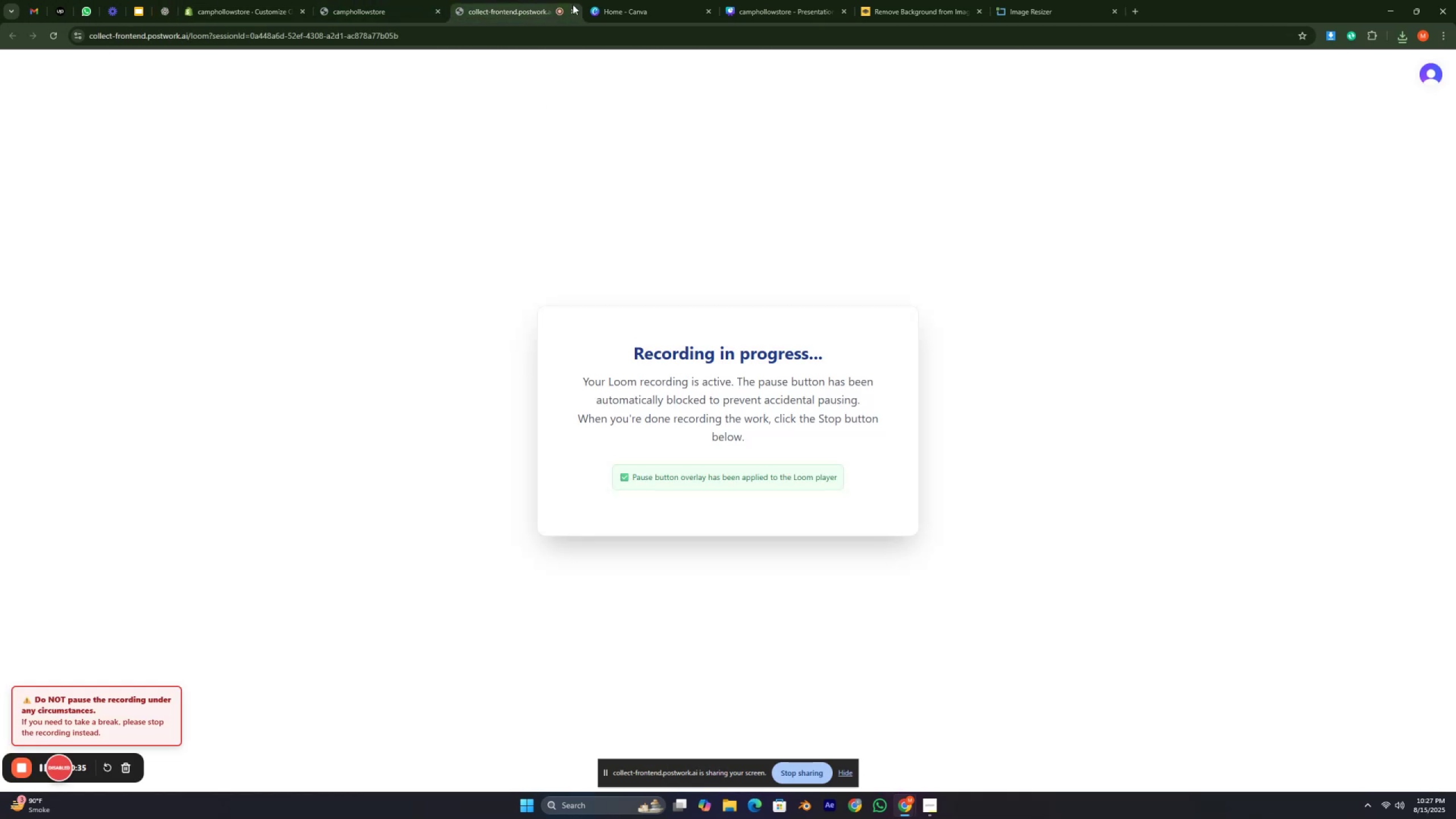 
left_click([653, 0])
 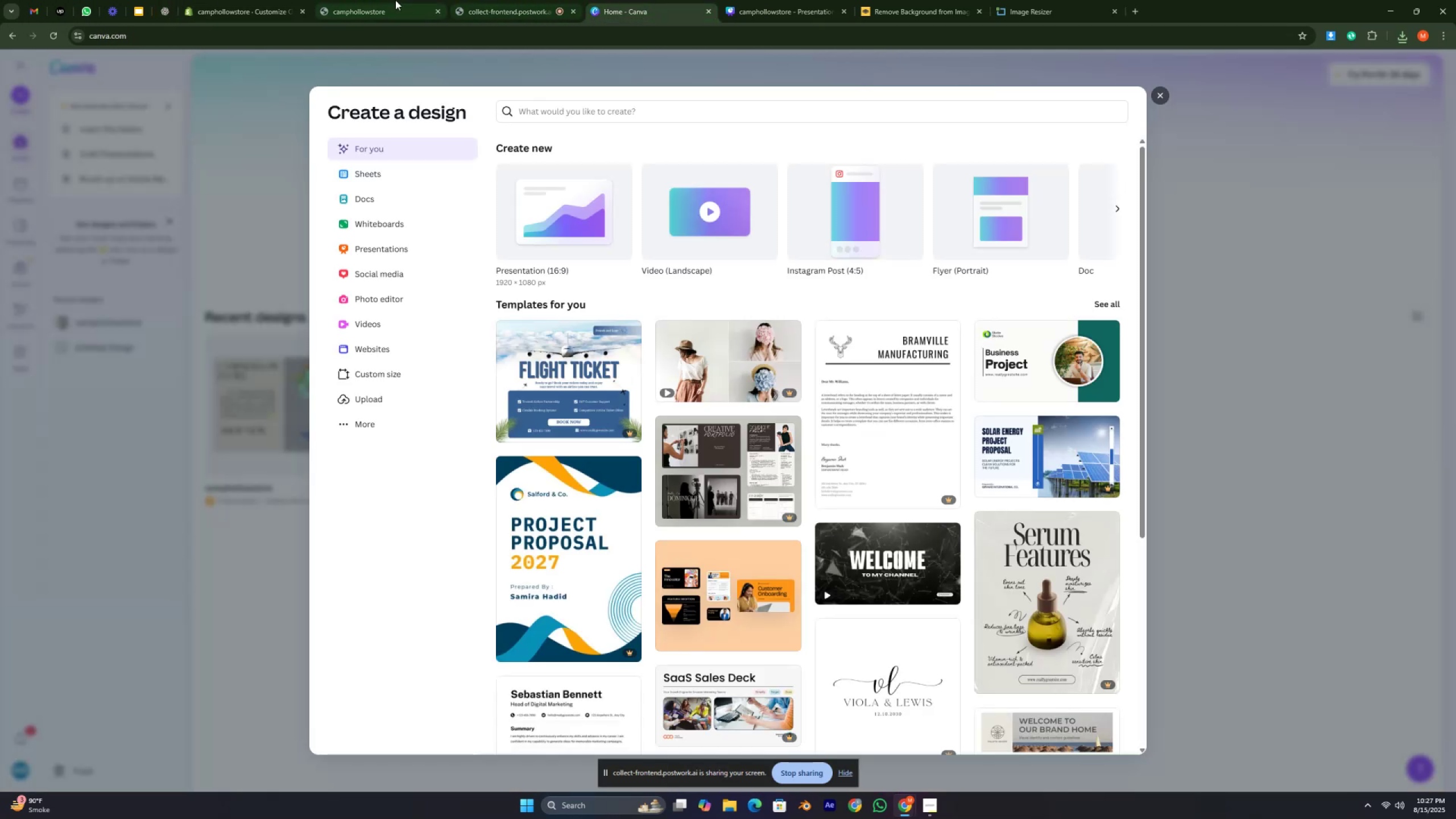 
left_click([363, 0])
 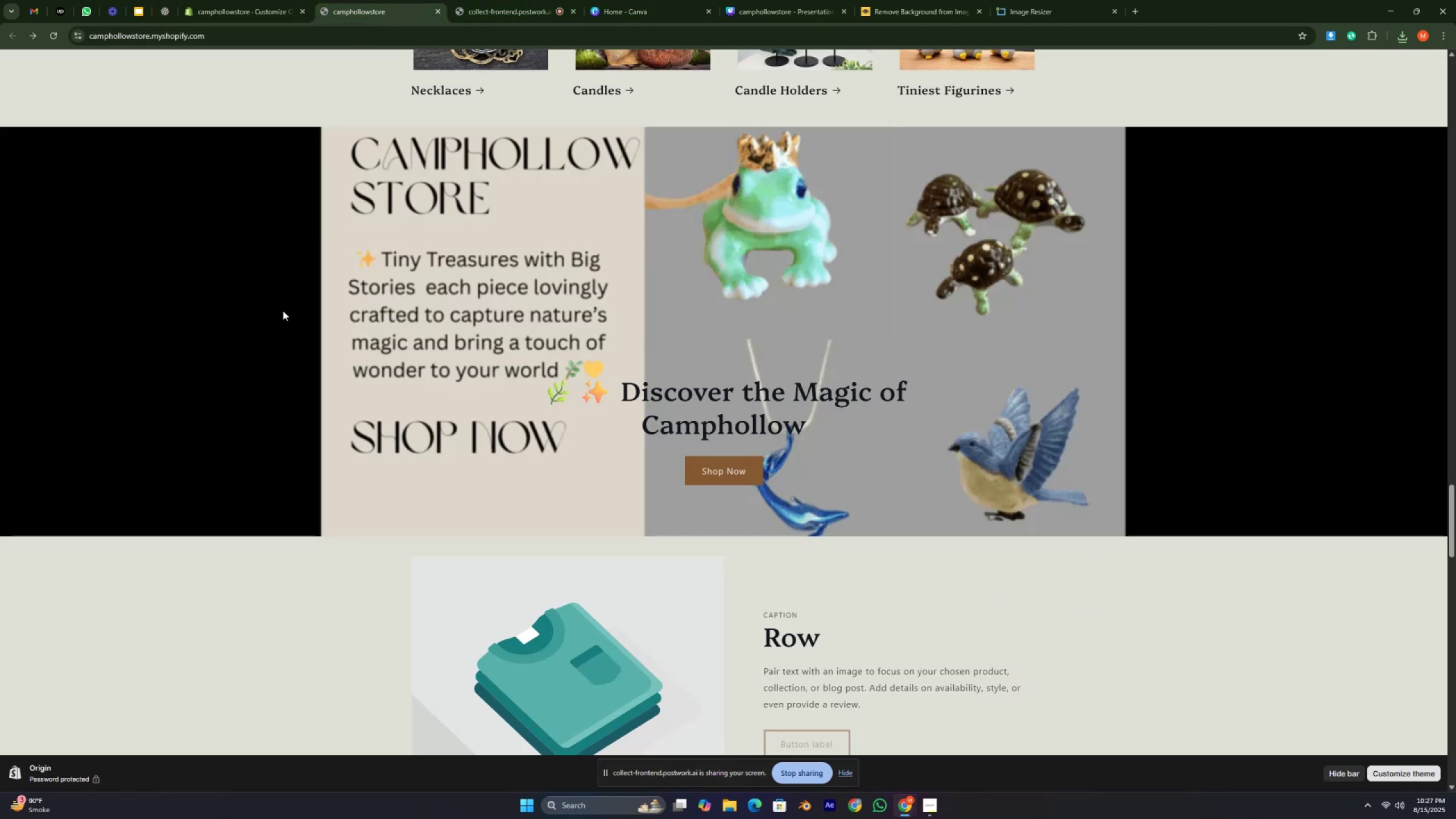 
left_click([283, 311])
 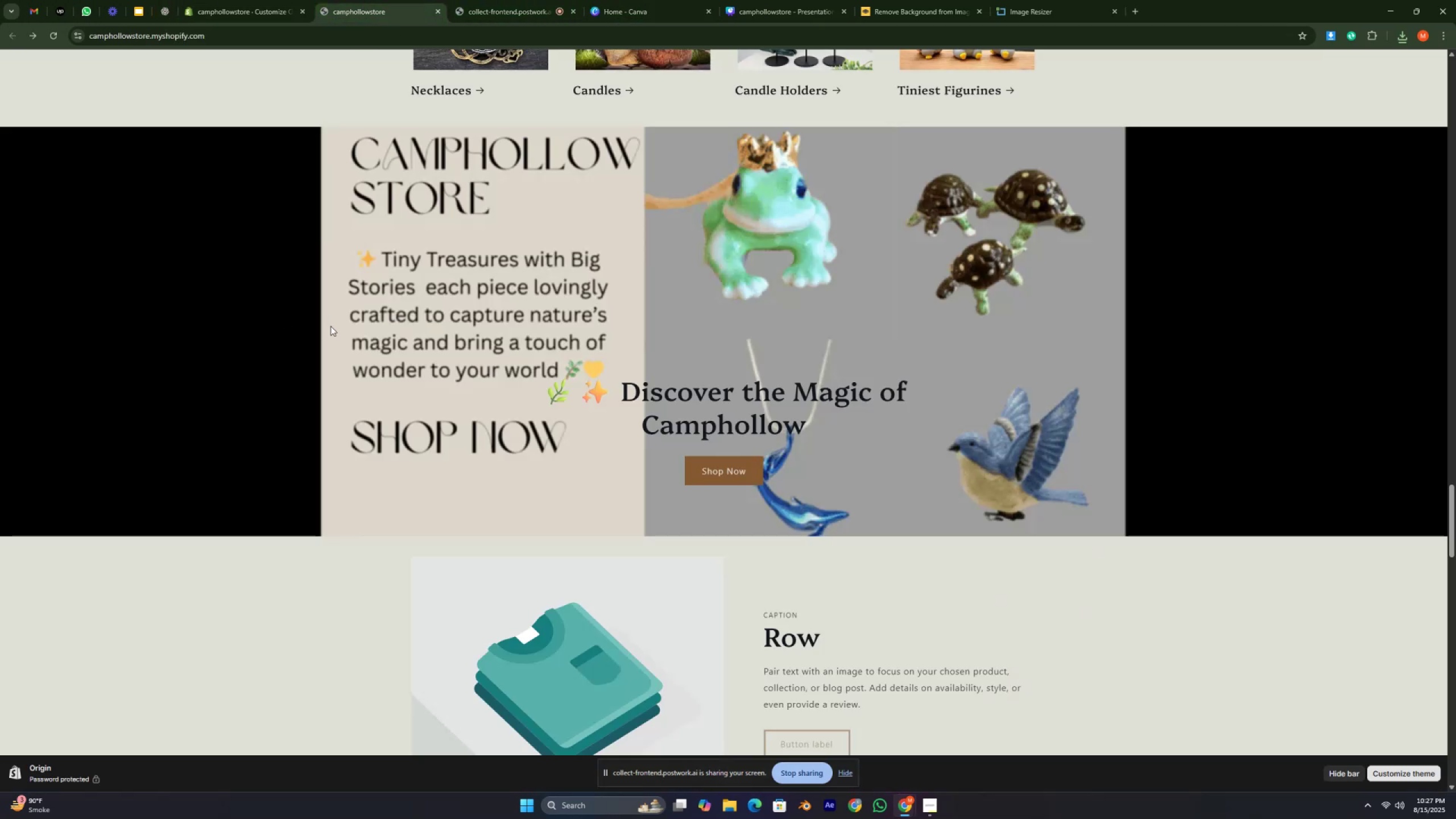 
scroll: coordinate [374, 334], scroll_direction: down, amount: 39.0
 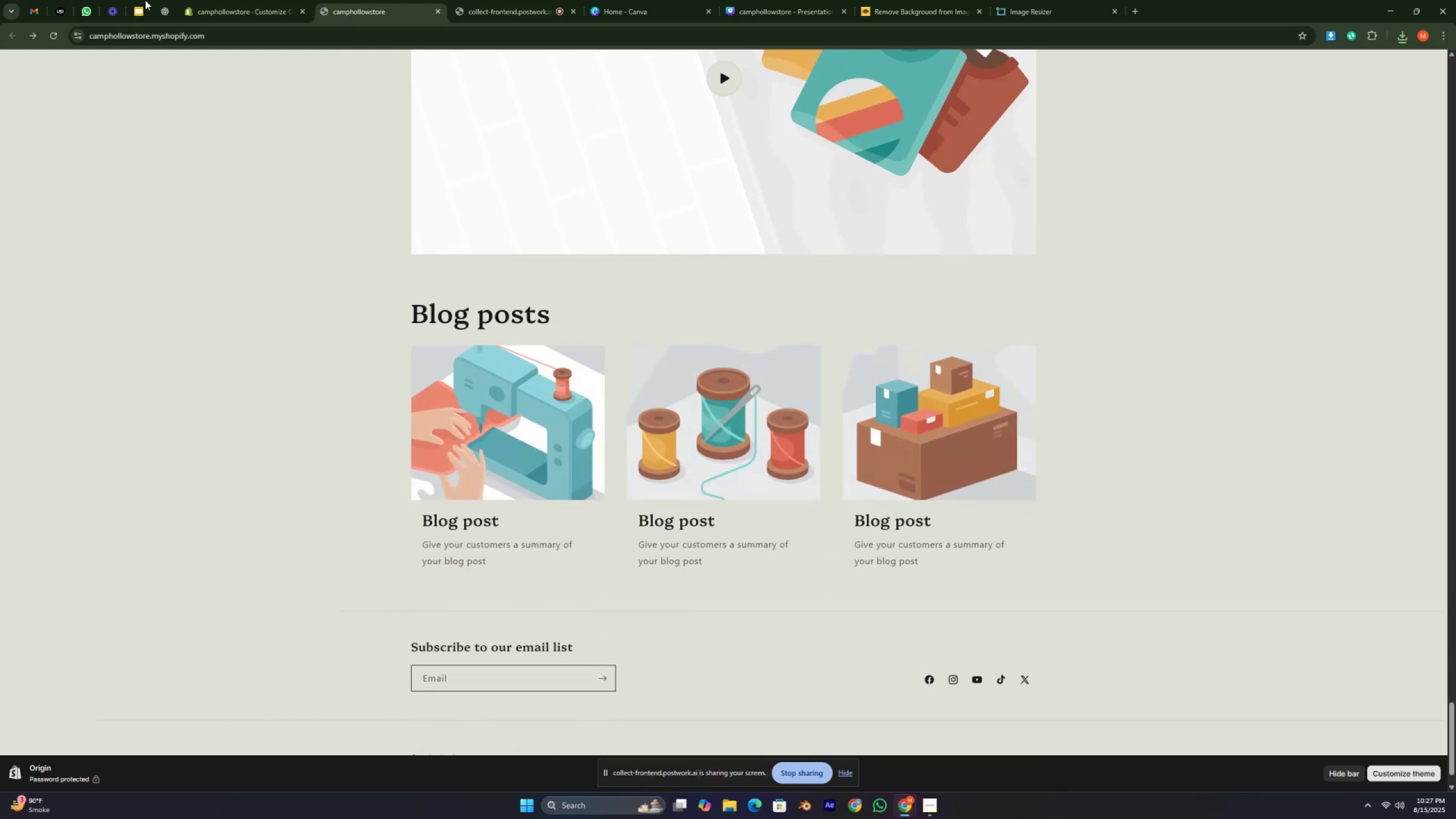 
left_click([253, 0])
 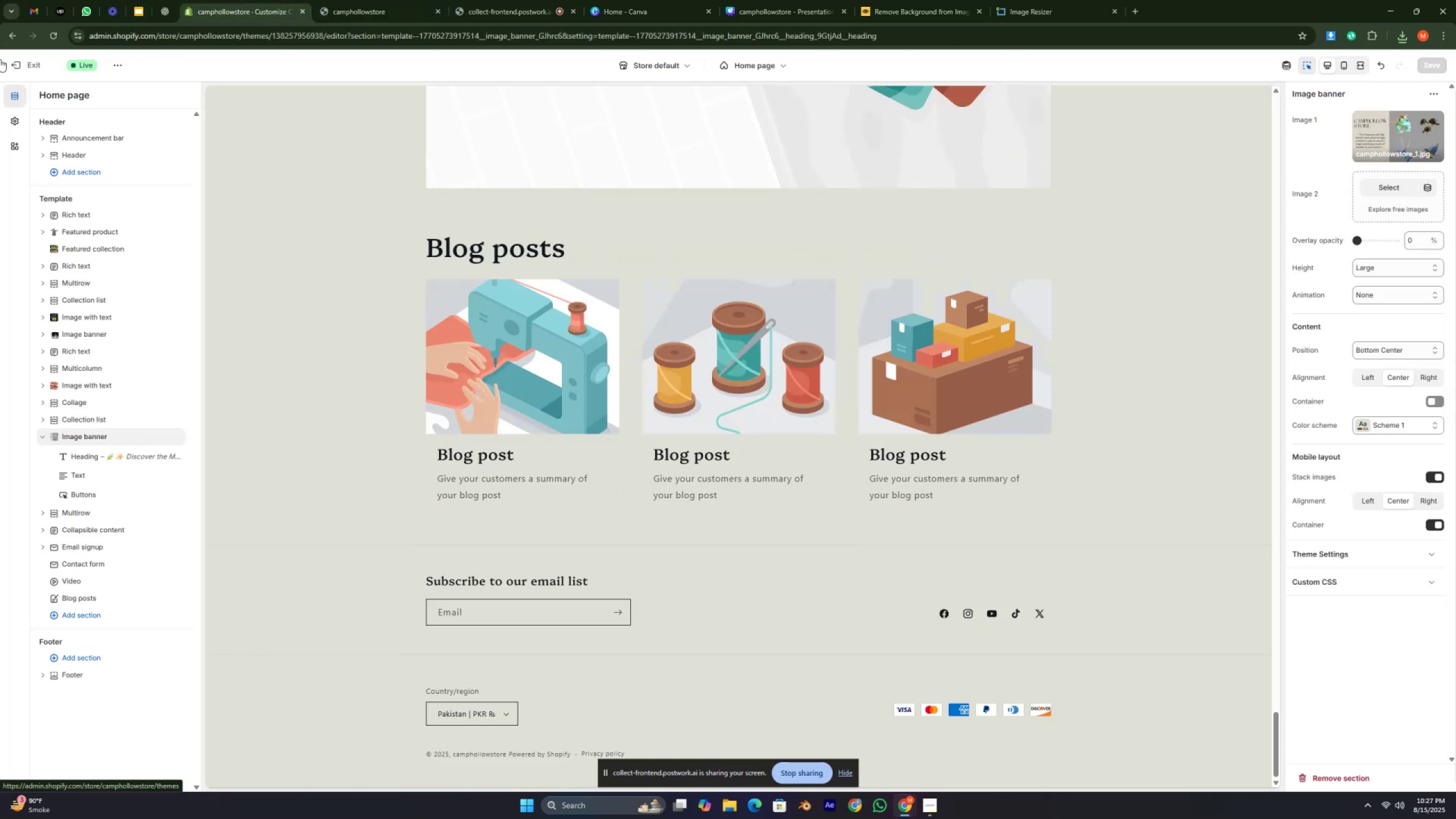 
left_click([0, 66])
 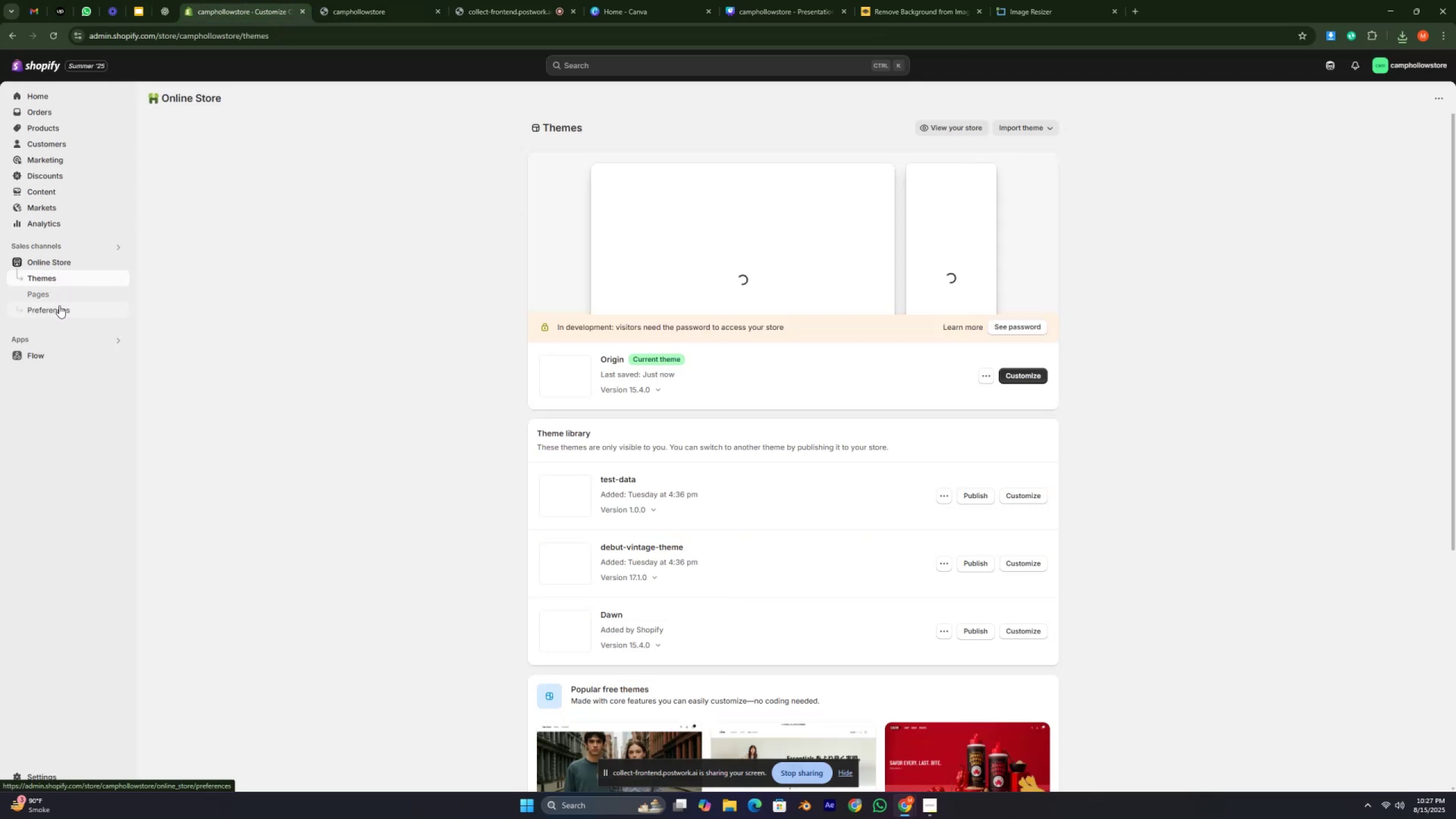 
left_click([75, 198])
 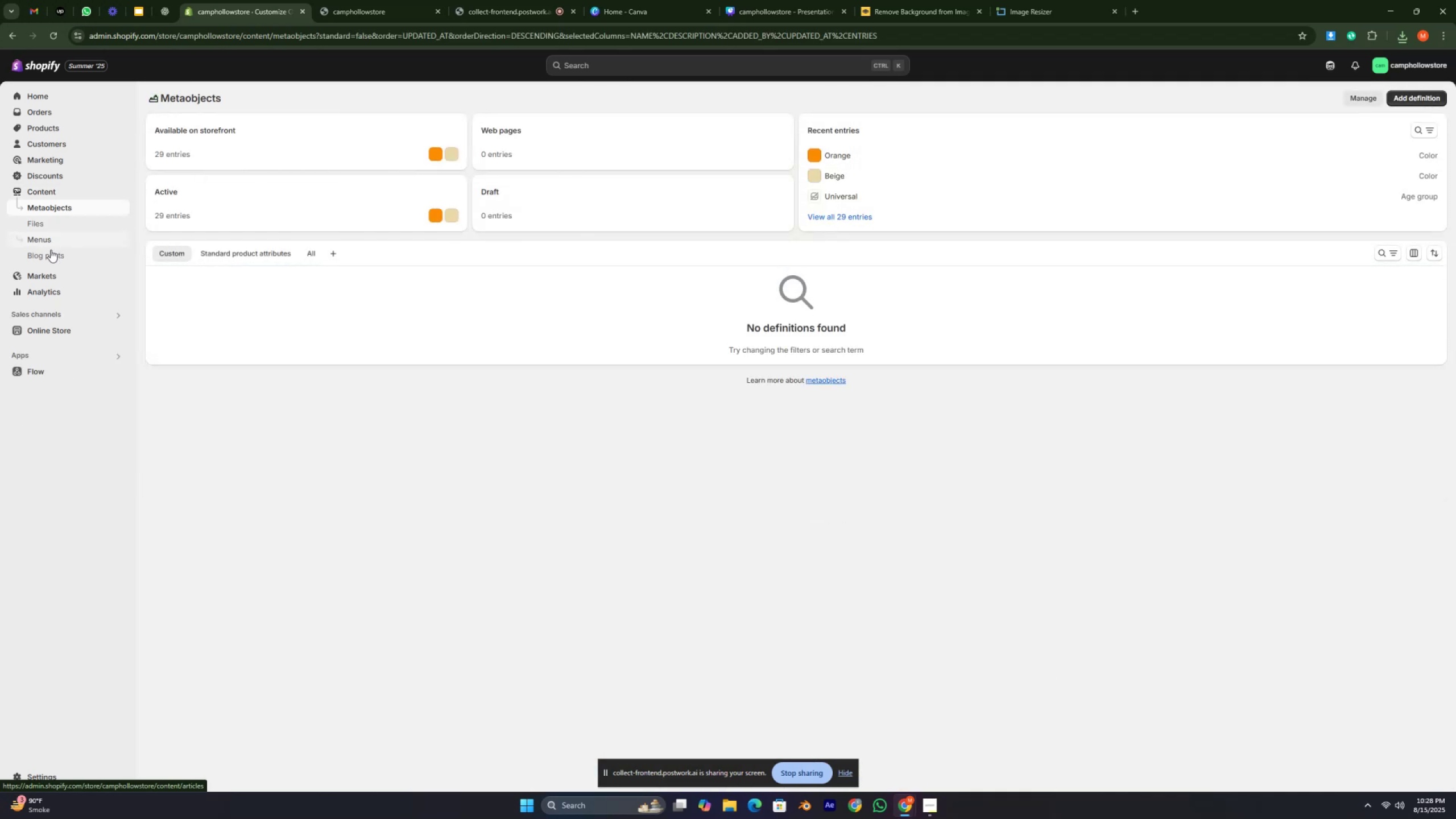 
left_click([48, 265])
 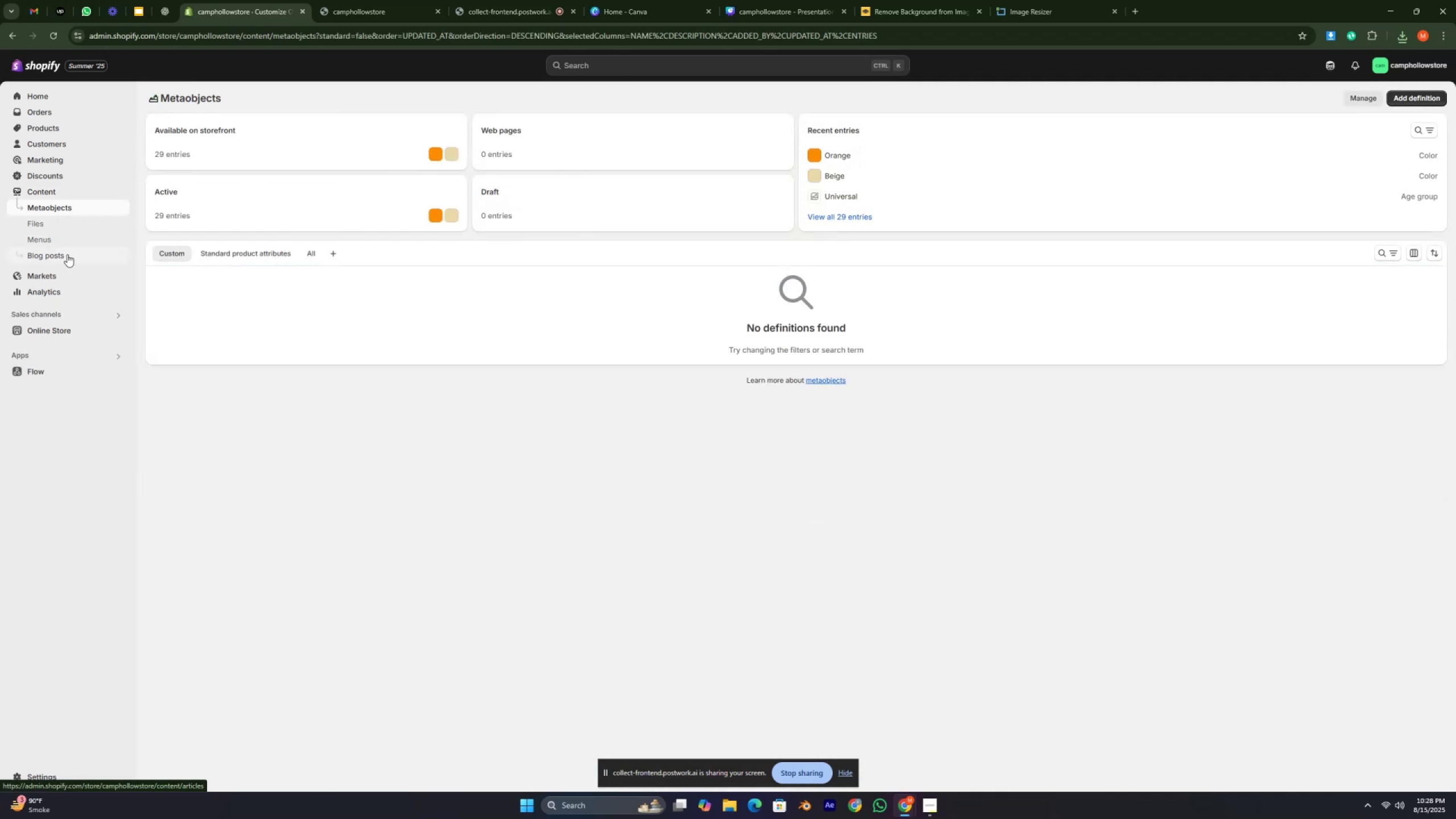 
left_click([68, 254])
 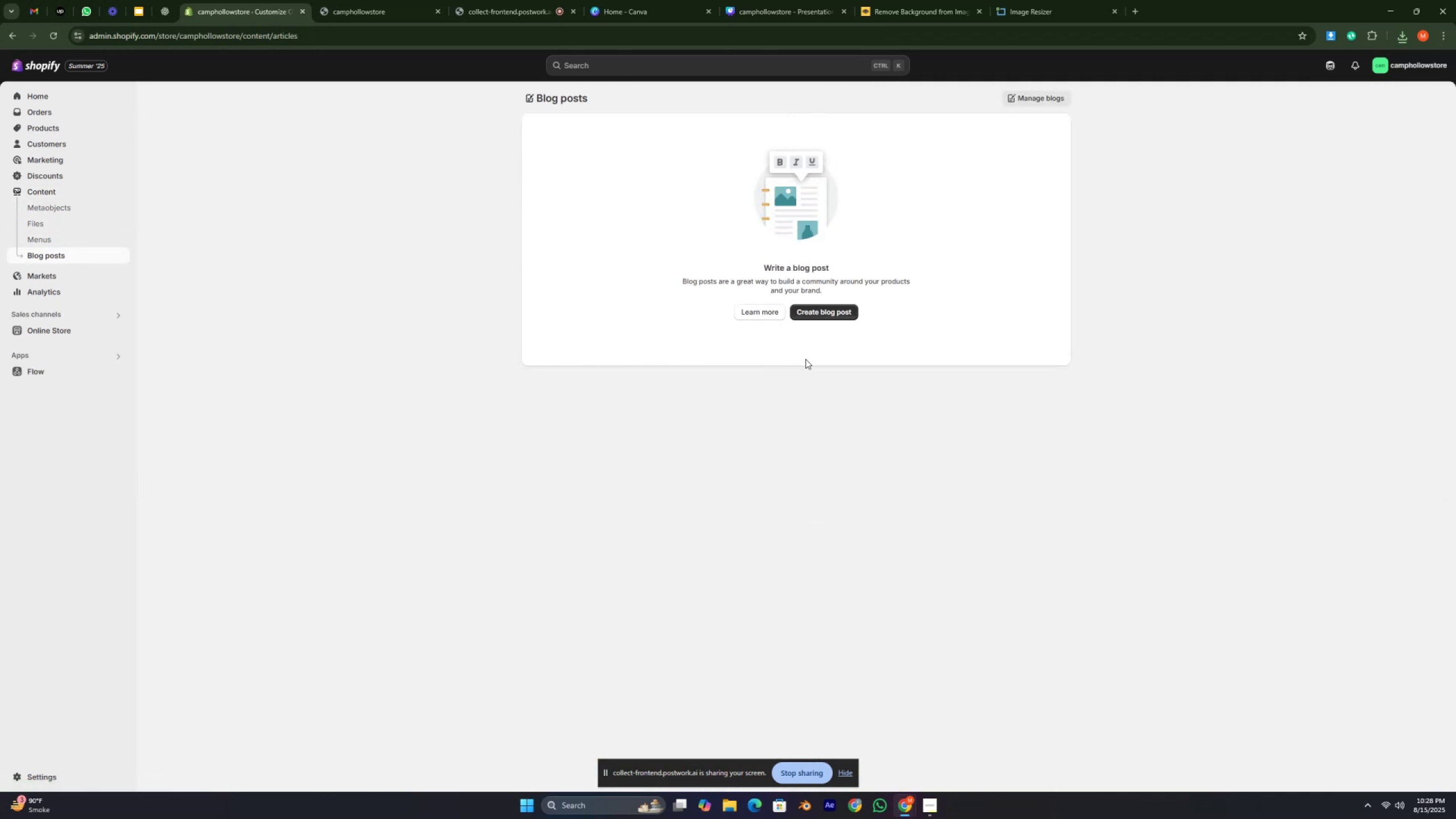 
left_click([830, 311])
 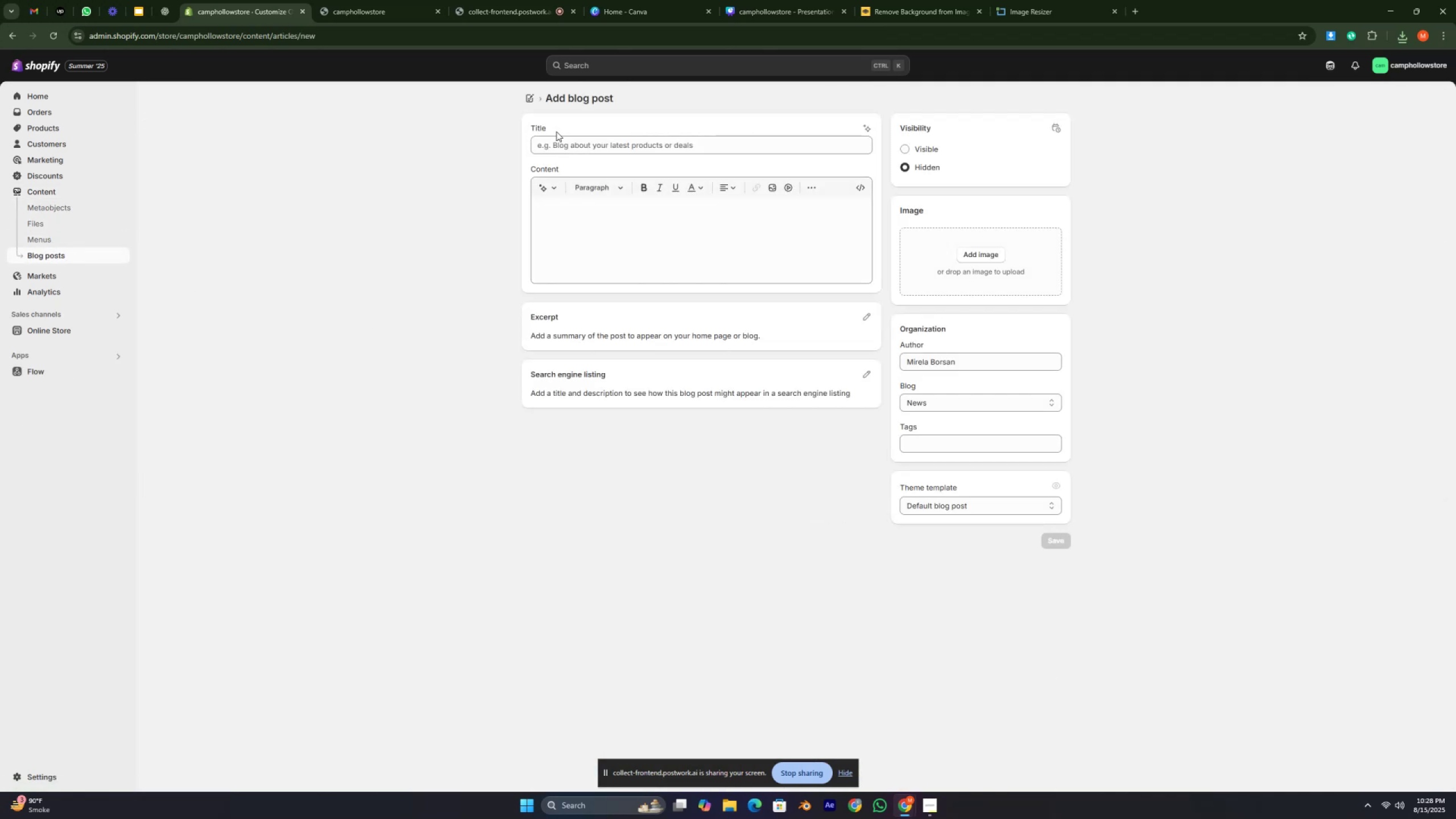 
left_click([573, 139])
 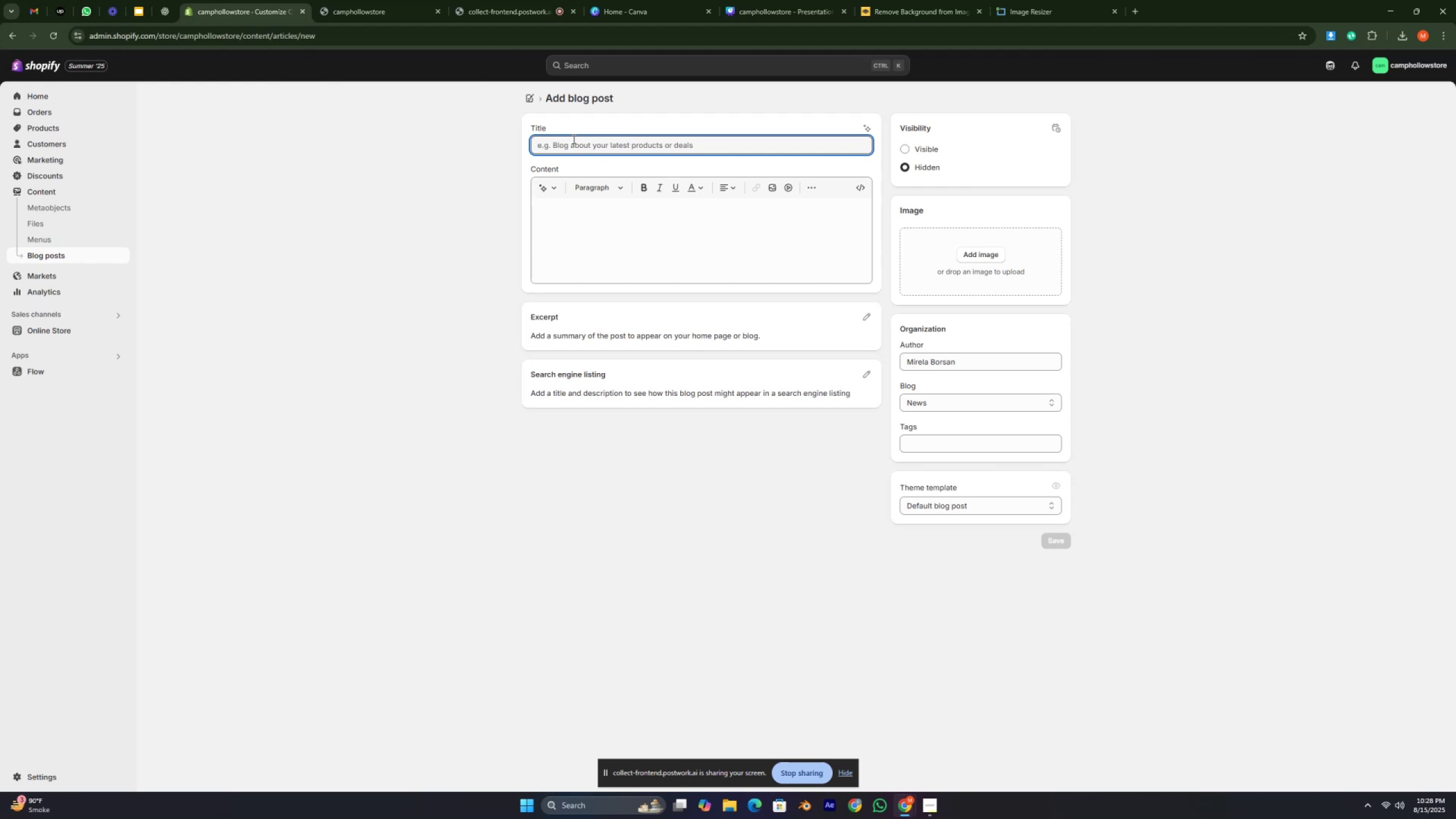 
wait(31.02)
 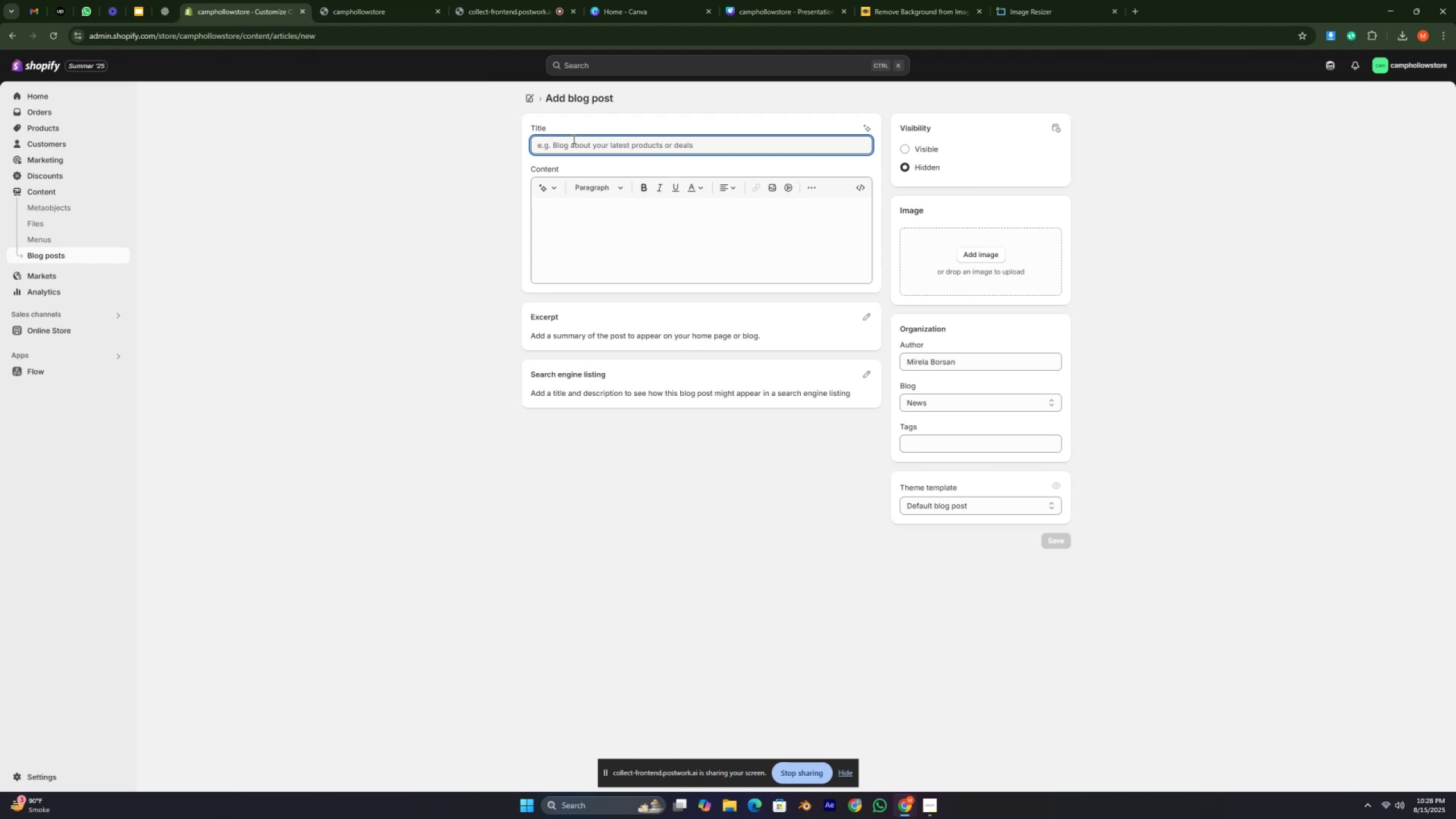 
key(Control+ControlRight)
 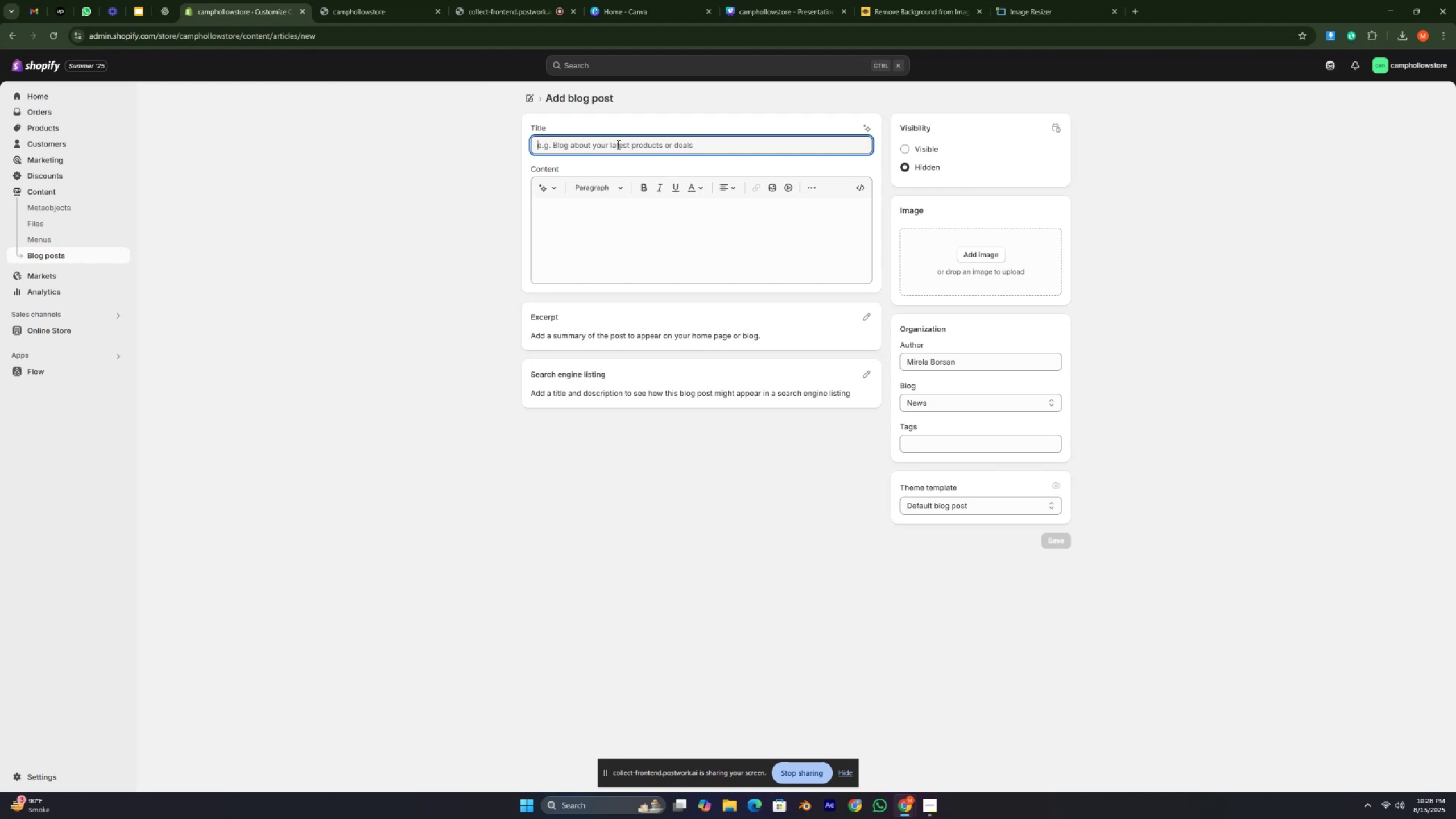 
key(Control+ControlRight)
 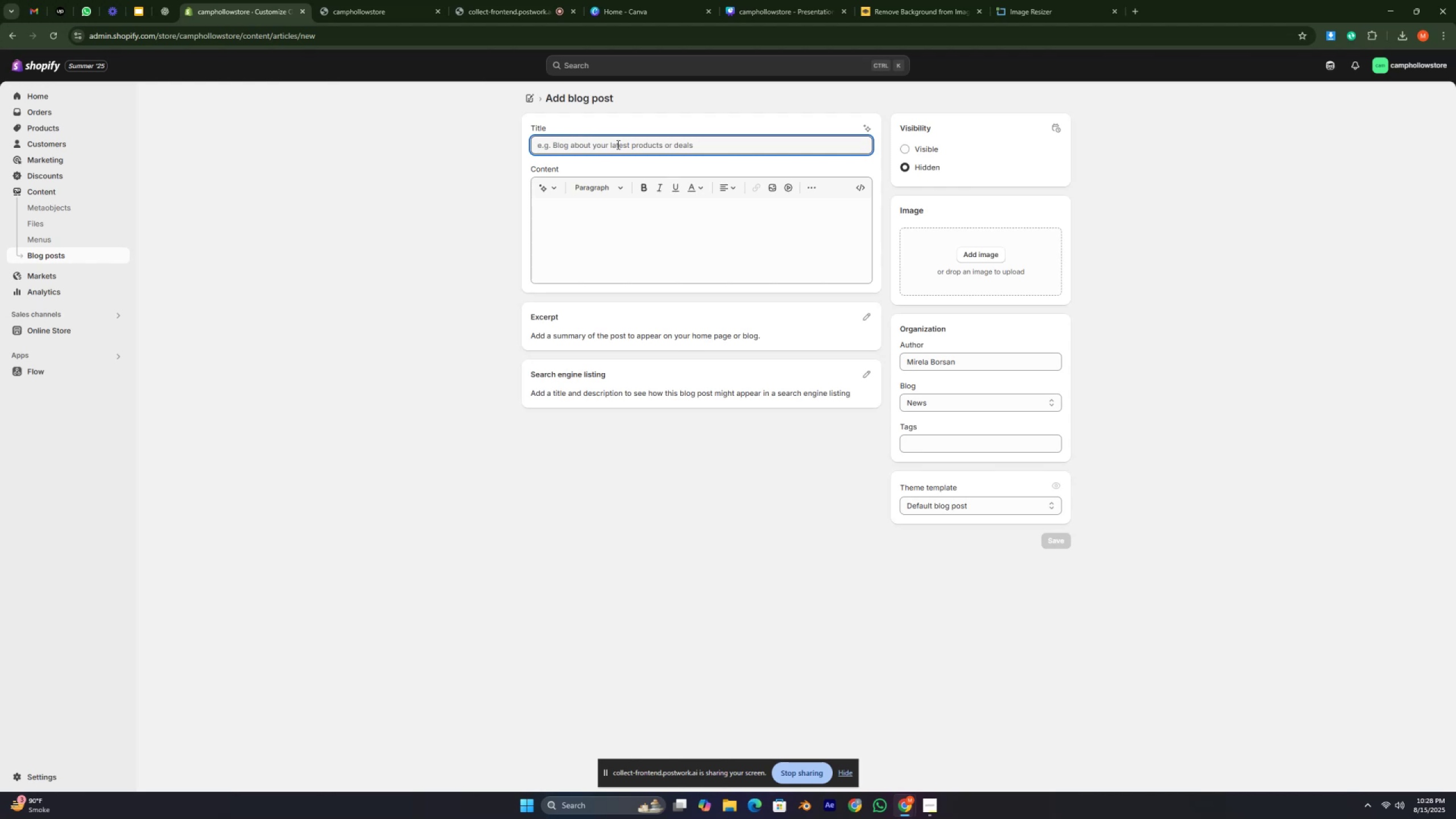 
key(Control+ControlRight)
 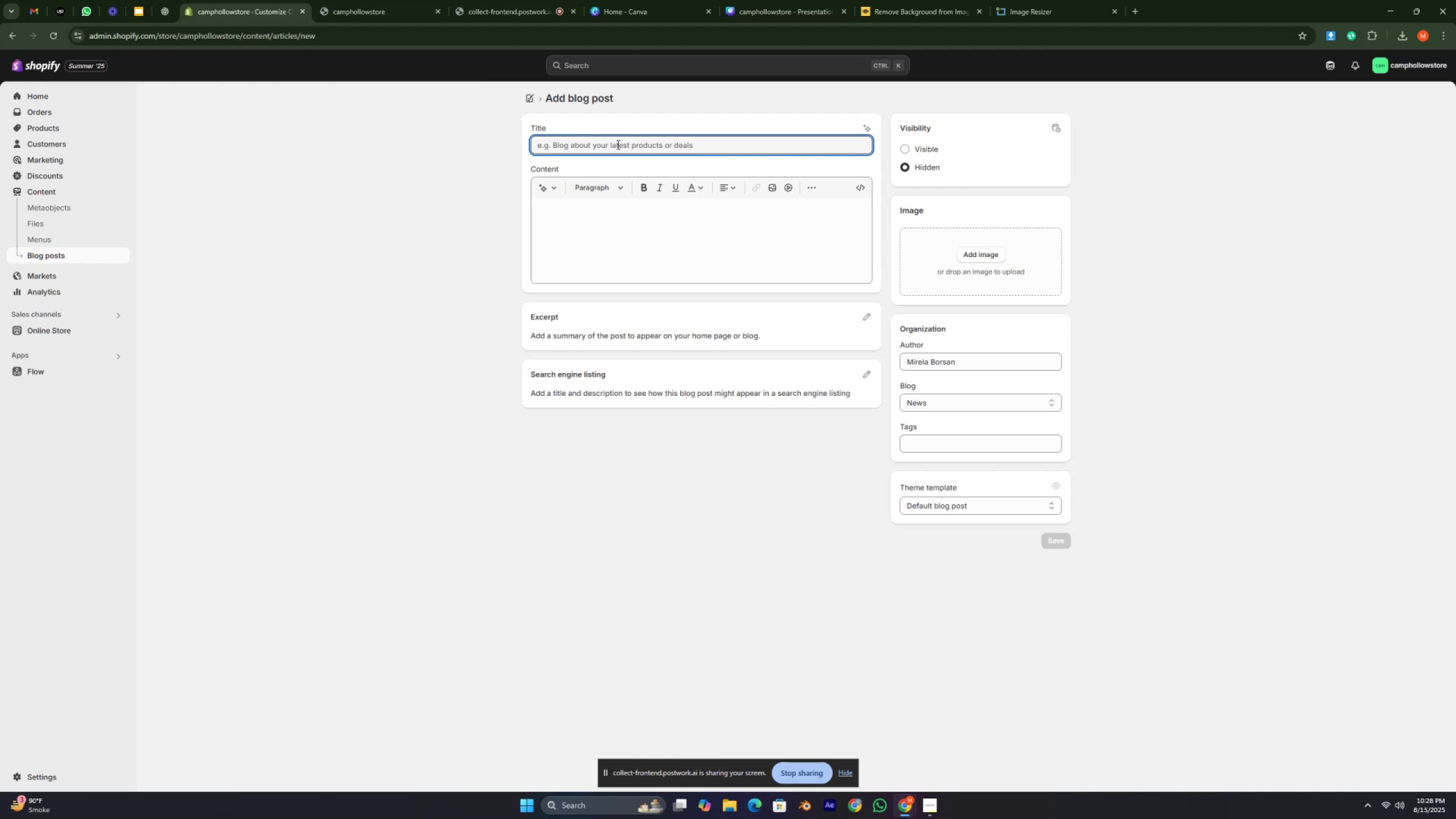 
key(Control+ControlRight)
 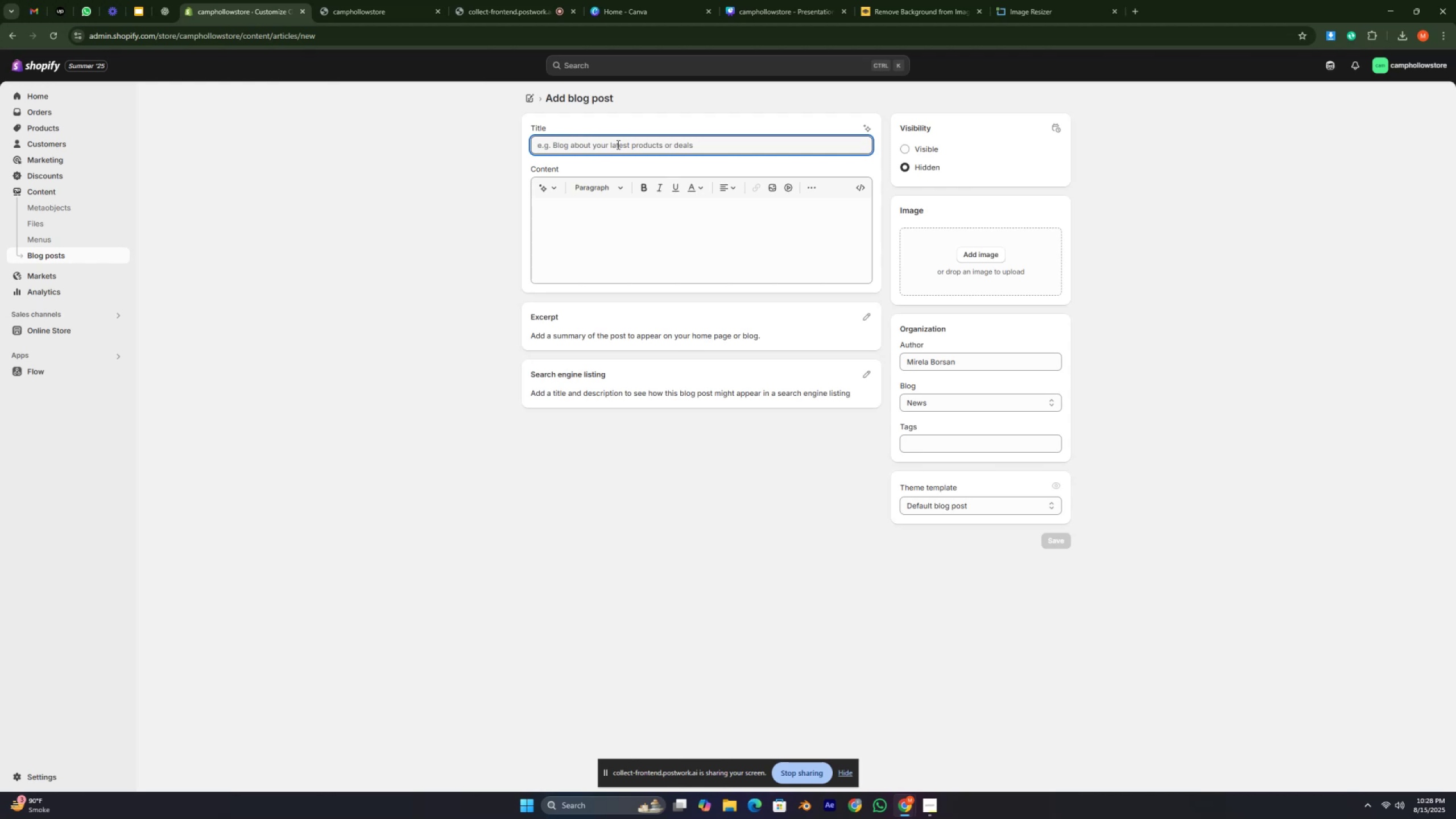 
key(Control+ControlRight)
 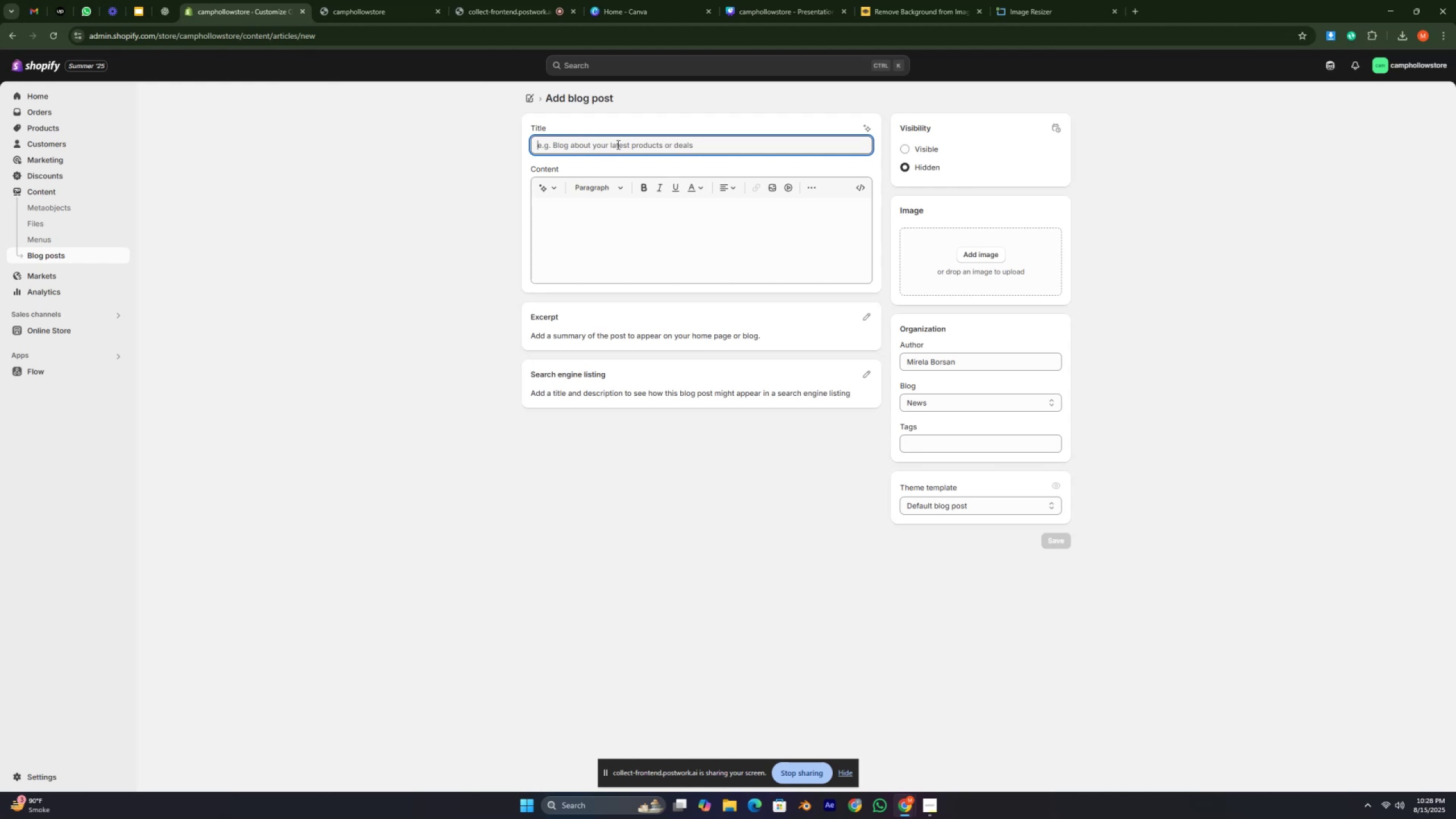 
key(Control+ControlRight)
 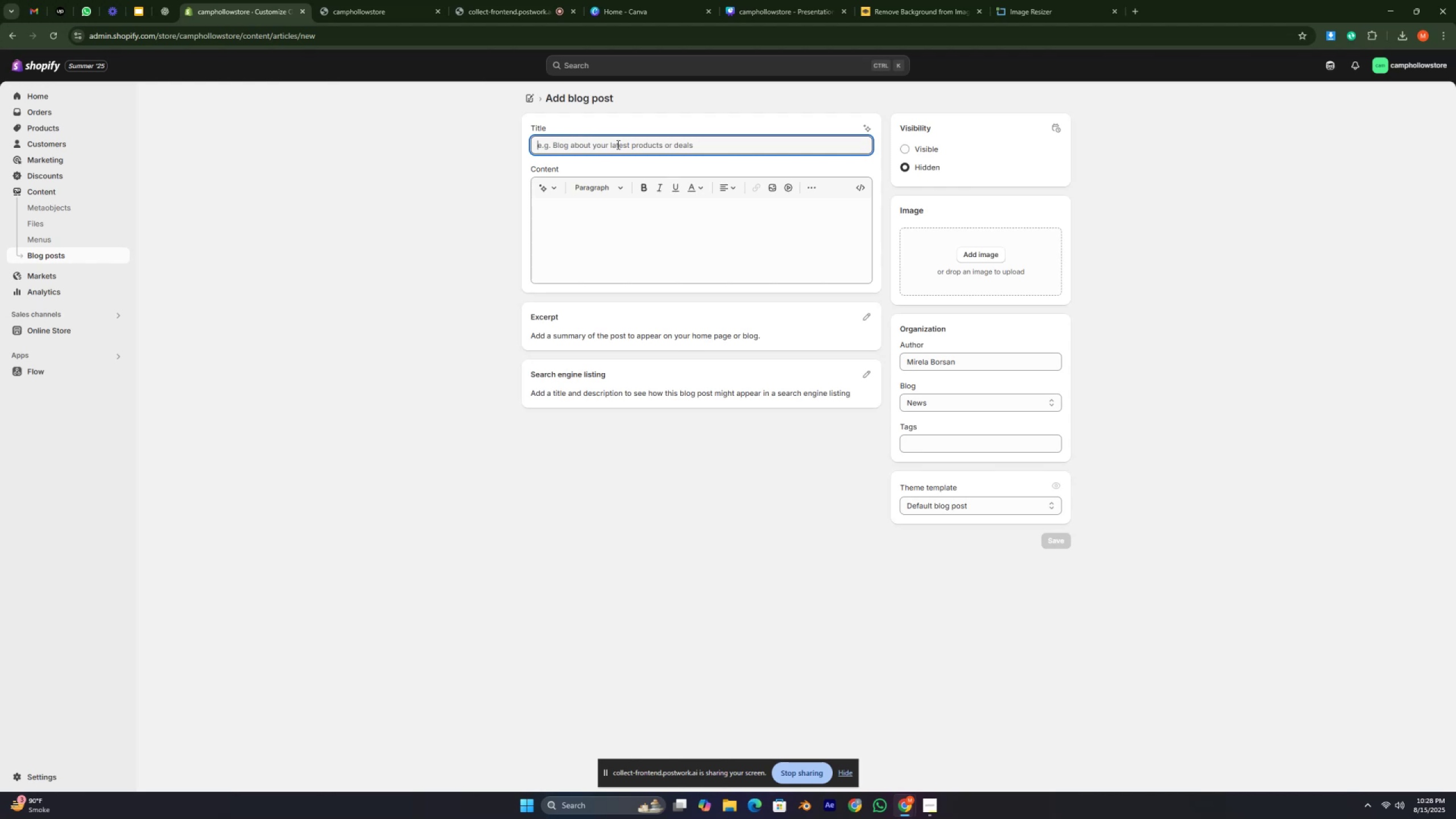 
key(Control+ControlRight)
 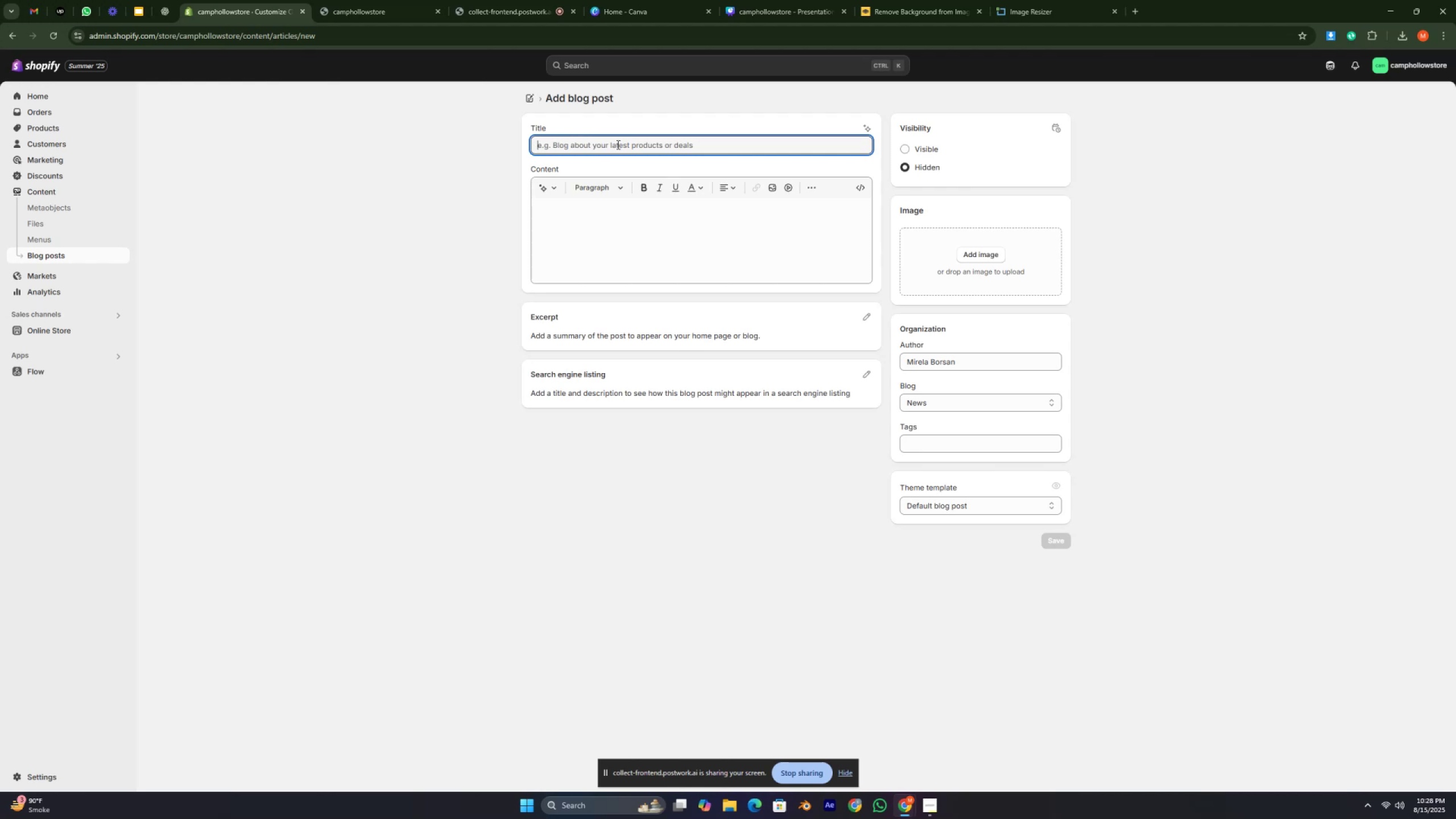 
key(Control+ControlRight)
 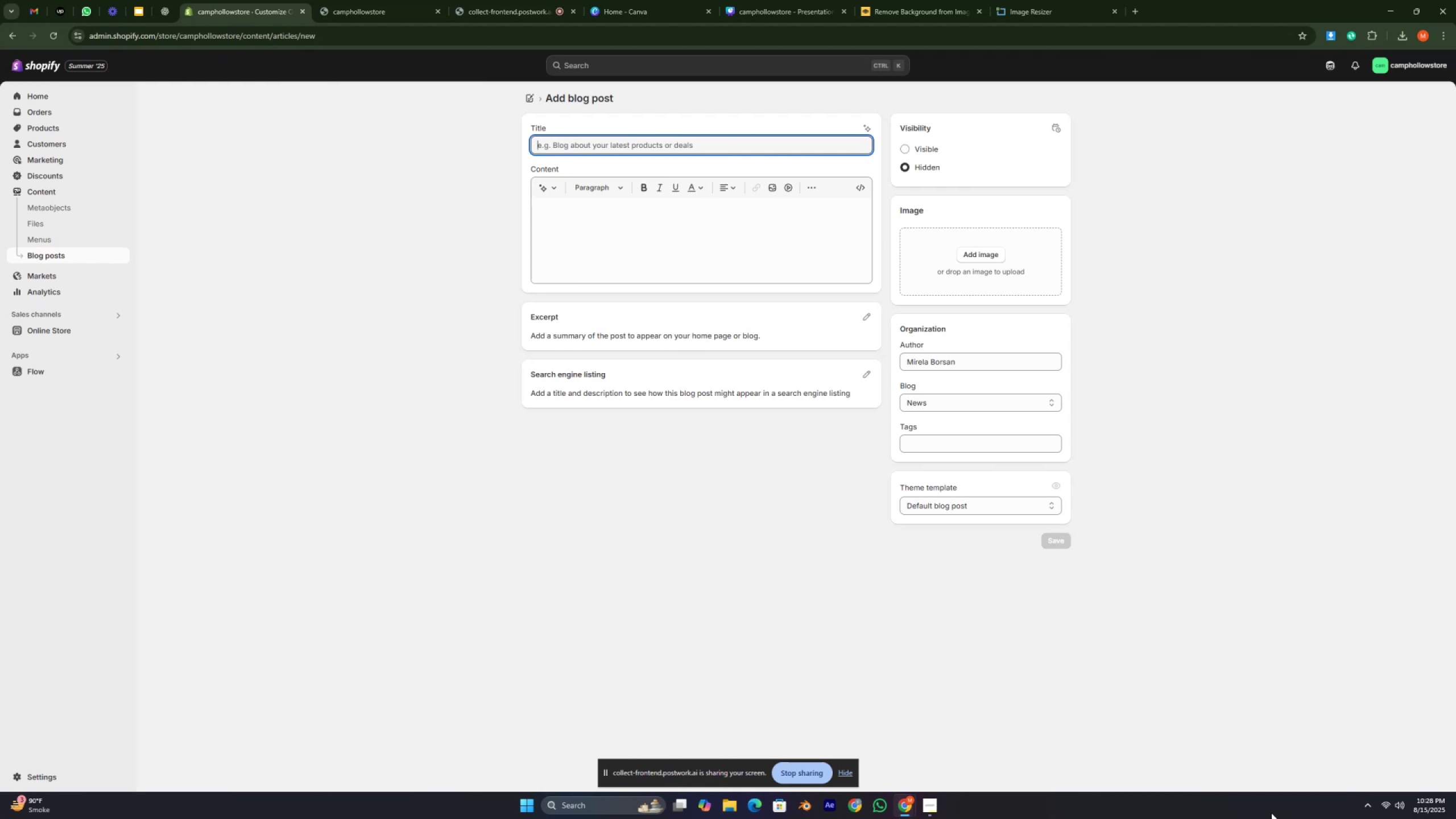 
left_click([933, 809])
 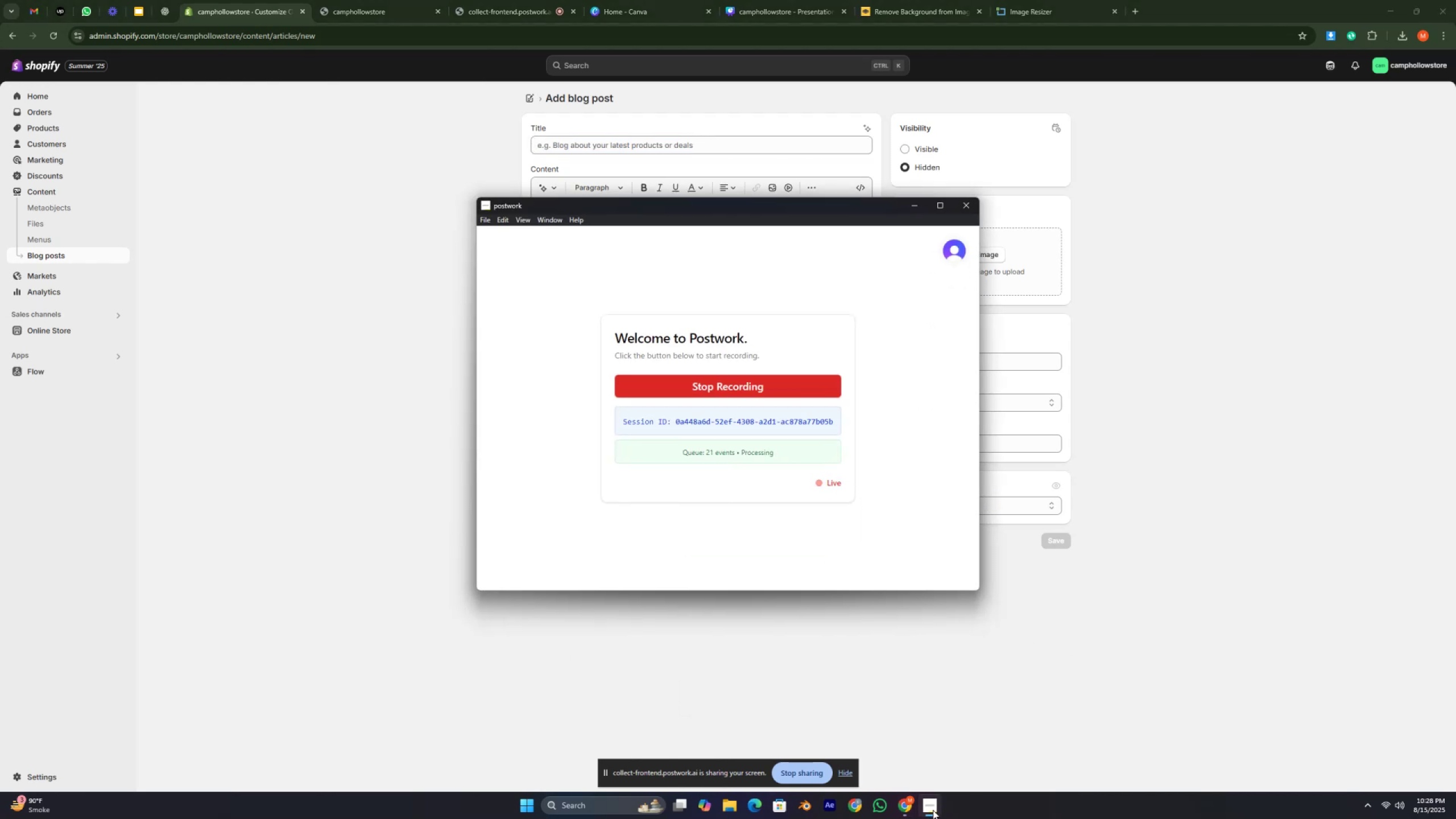 
left_click([933, 810])
 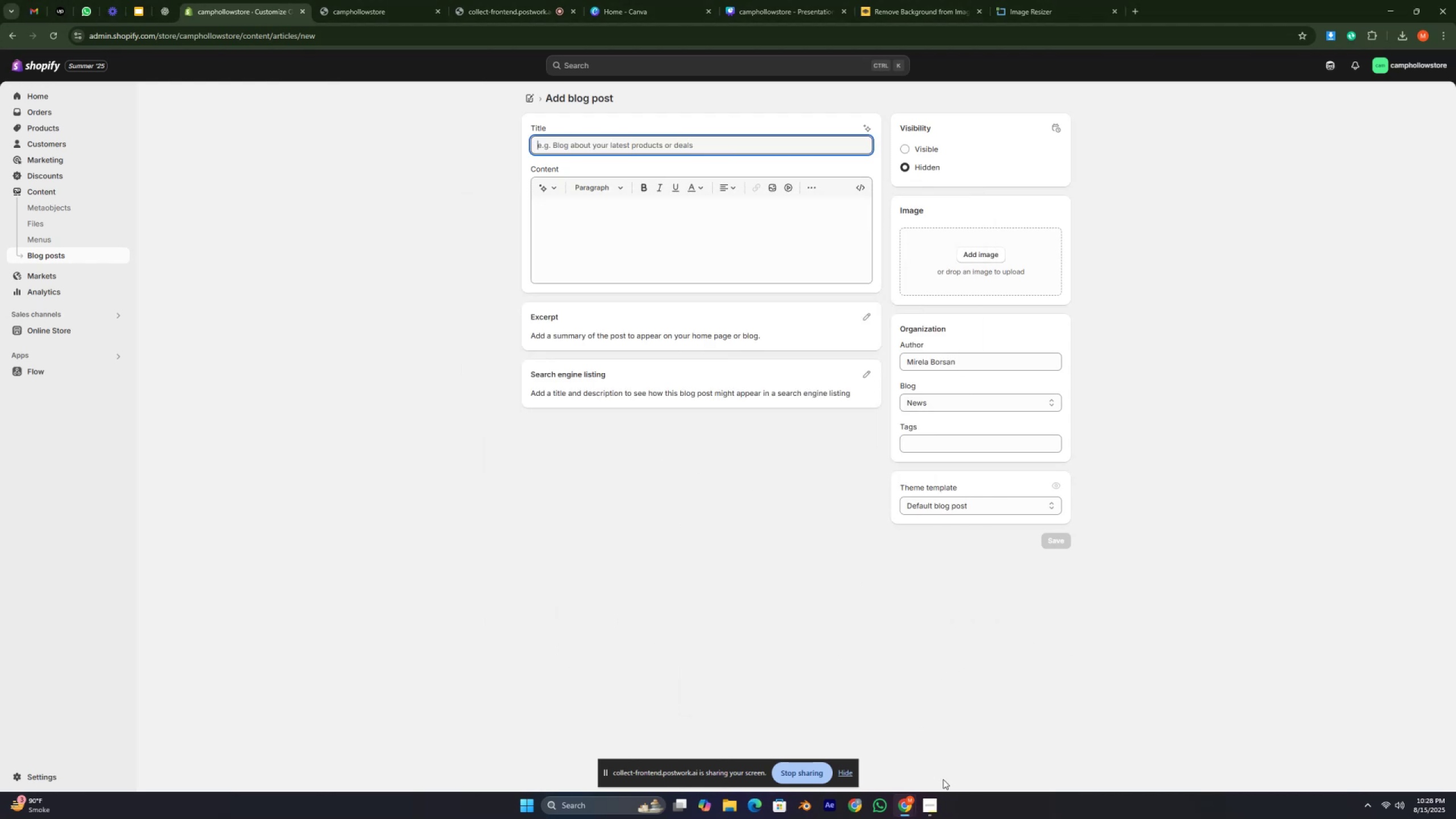 
left_click([934, 810])
 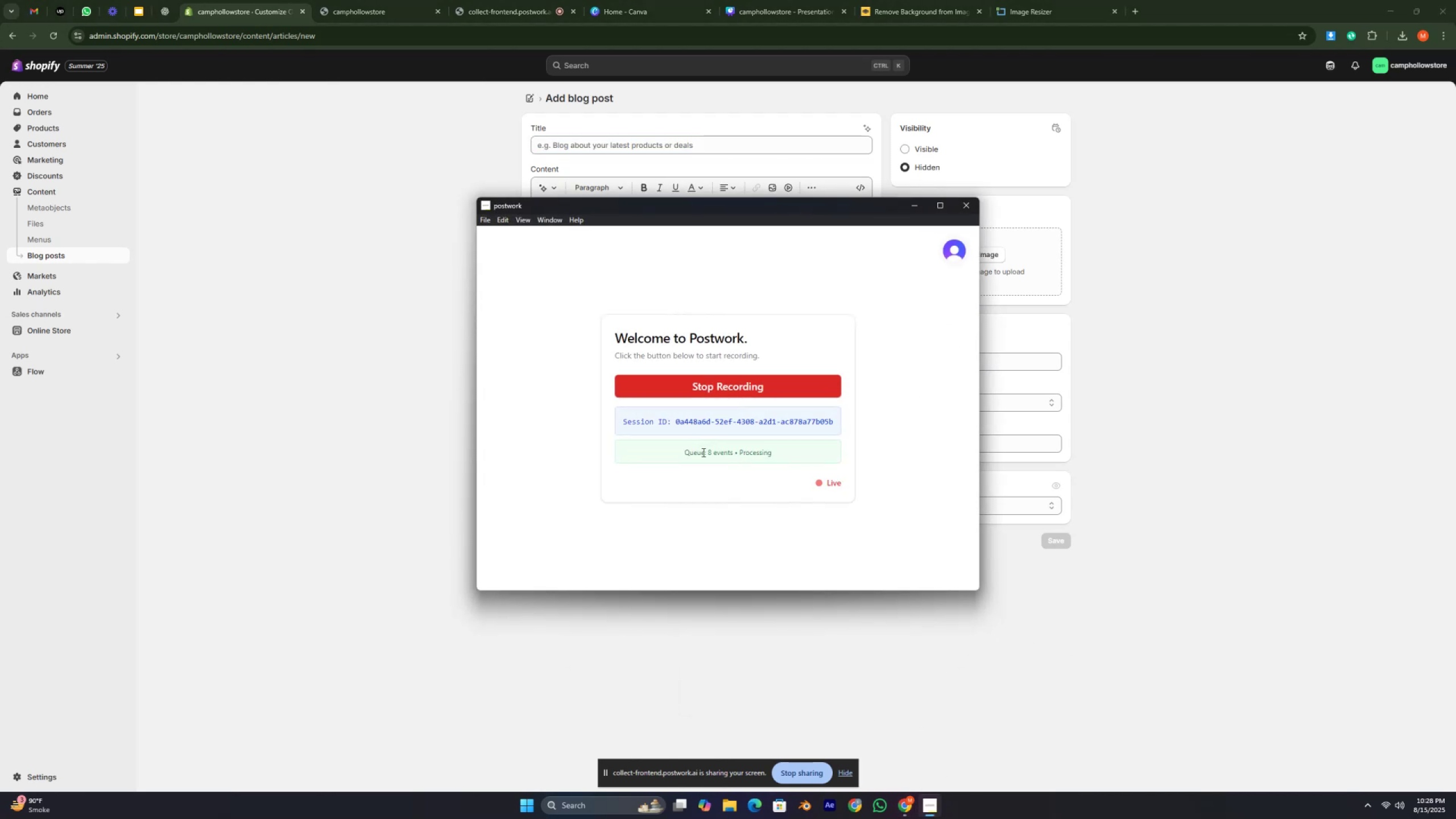 
left_click([394, 377])
 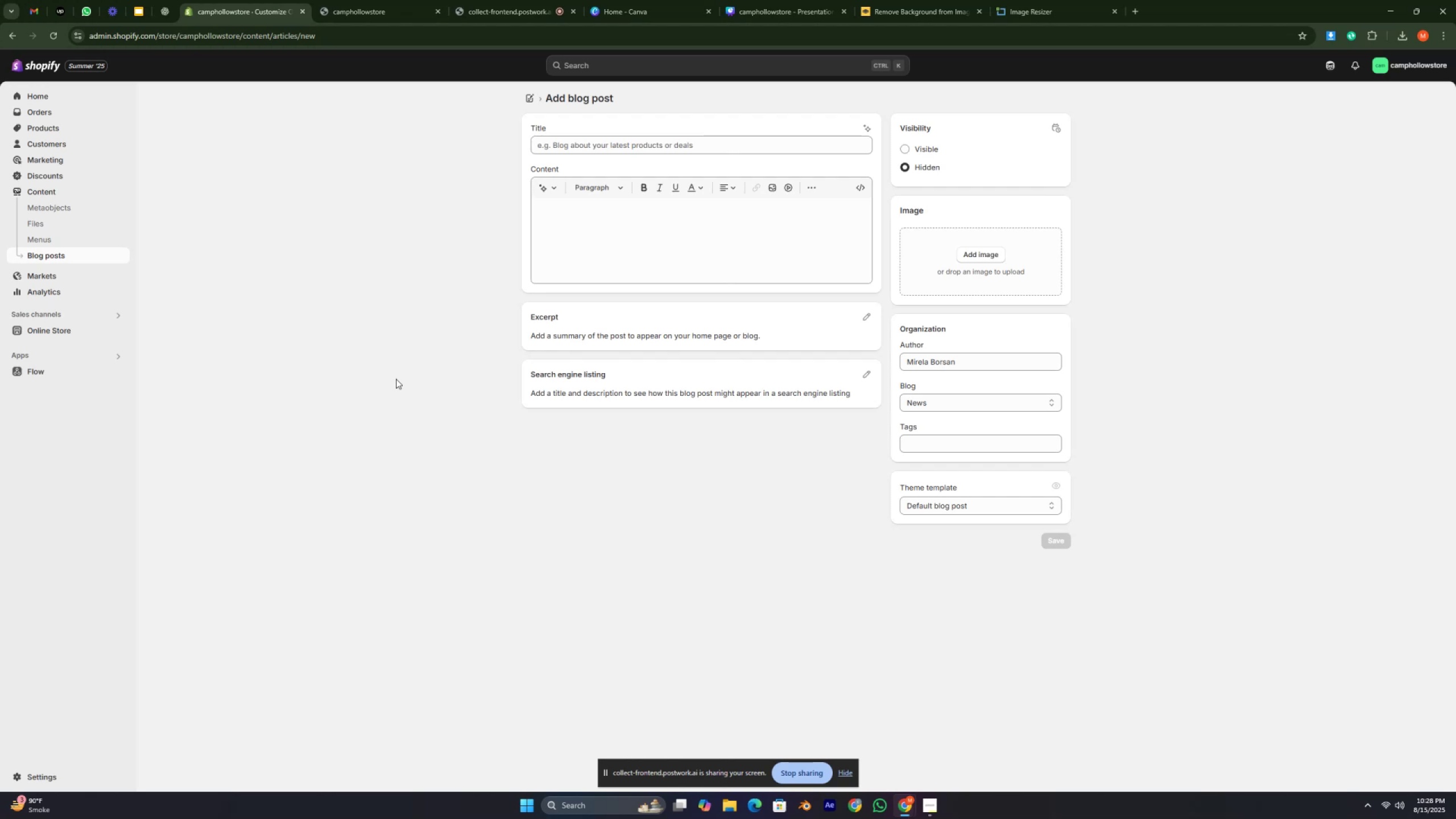 
wait(10.02)
 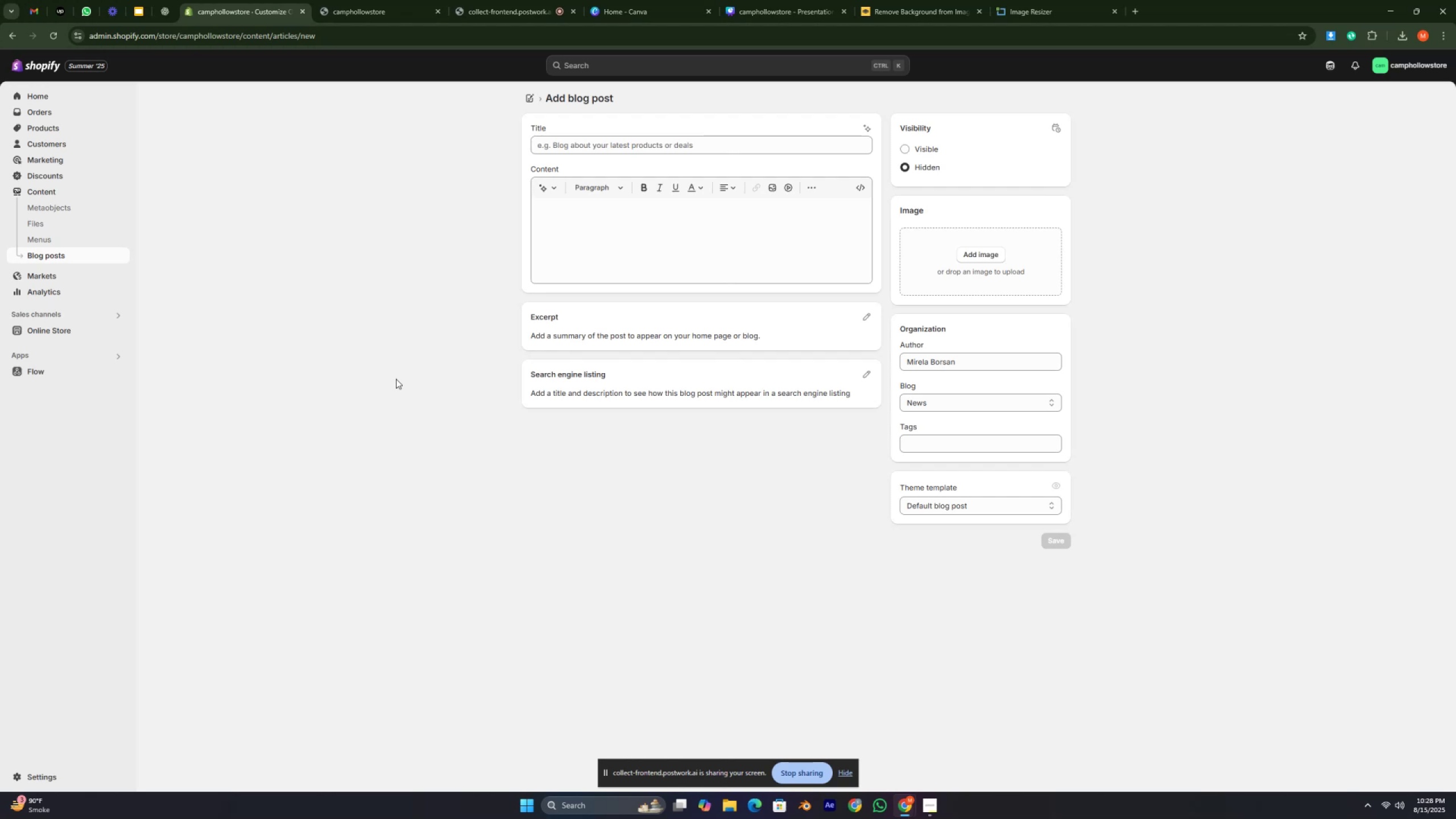 
key(ArrowUp)
 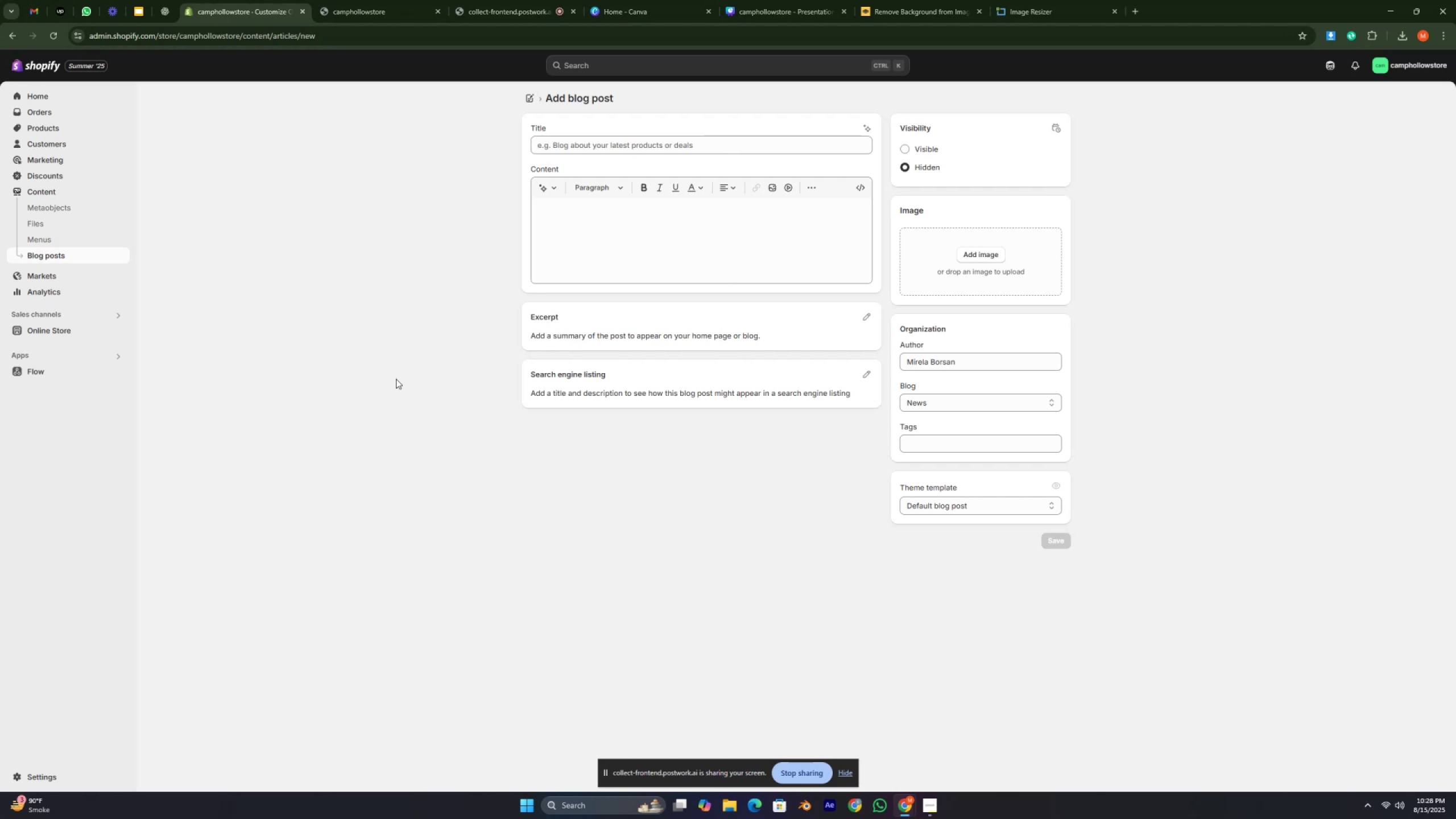 
key(ArrowUp)
 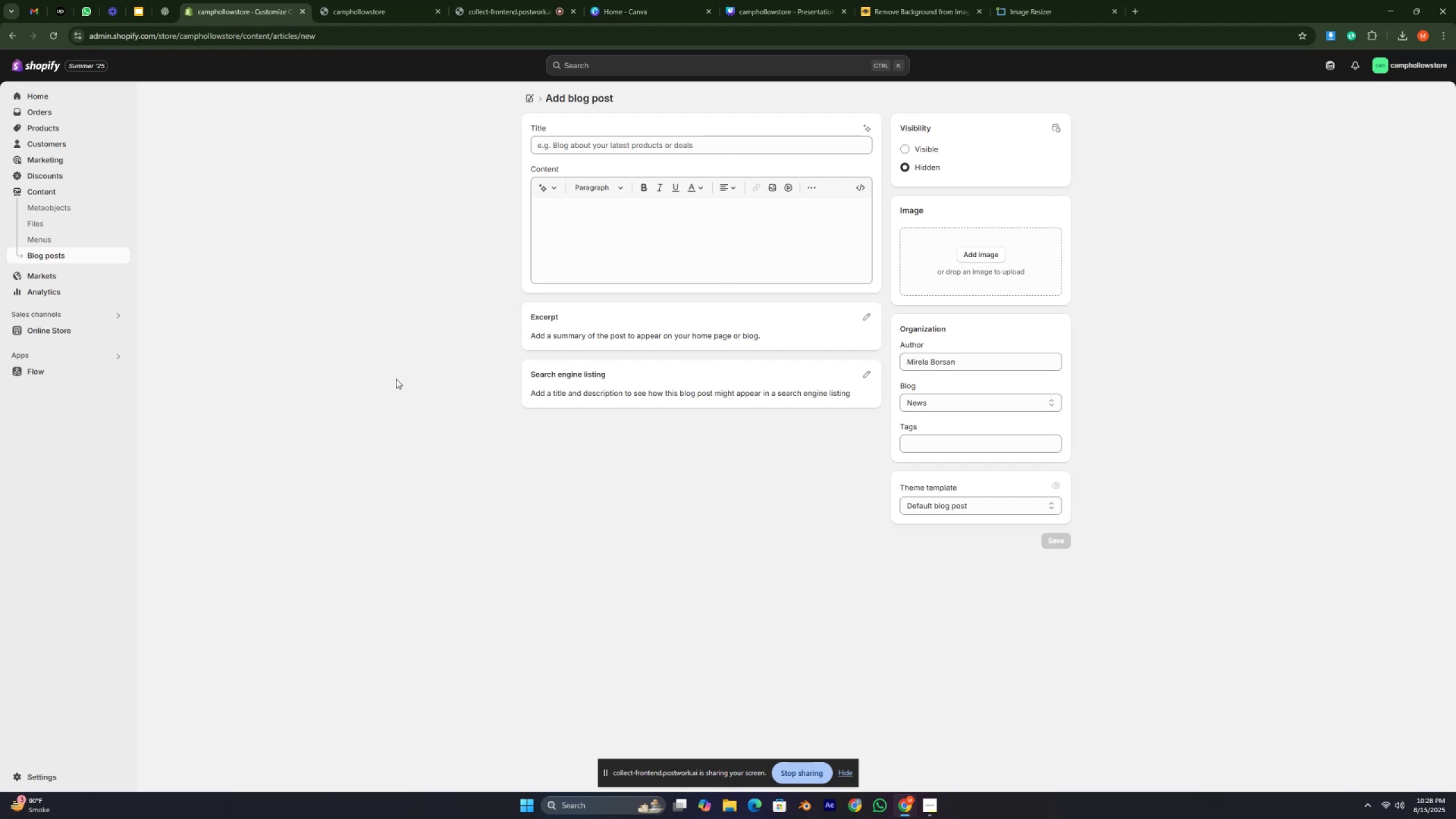 
key(ArrowUp)
 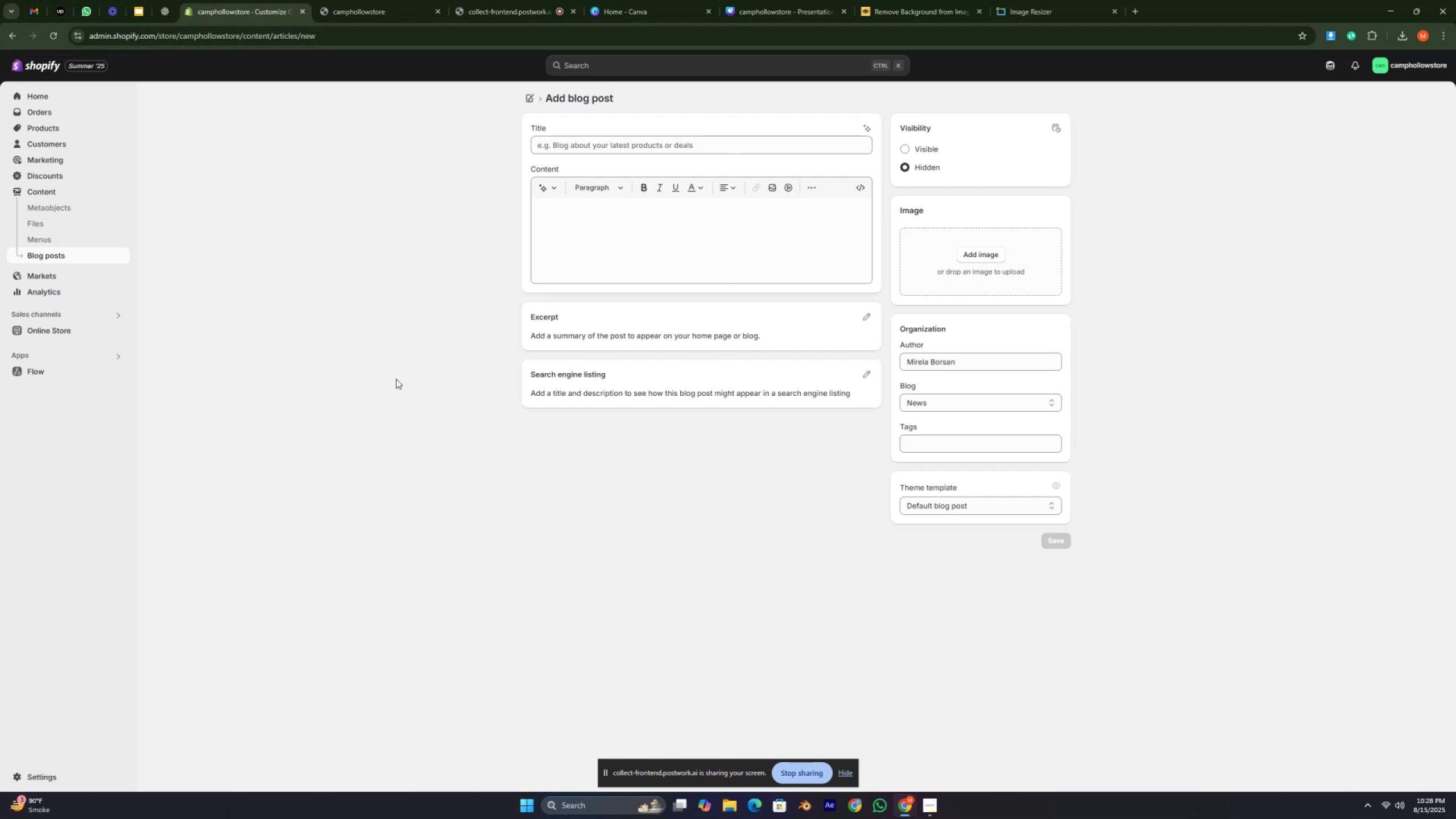 
key(ArrowUp)
 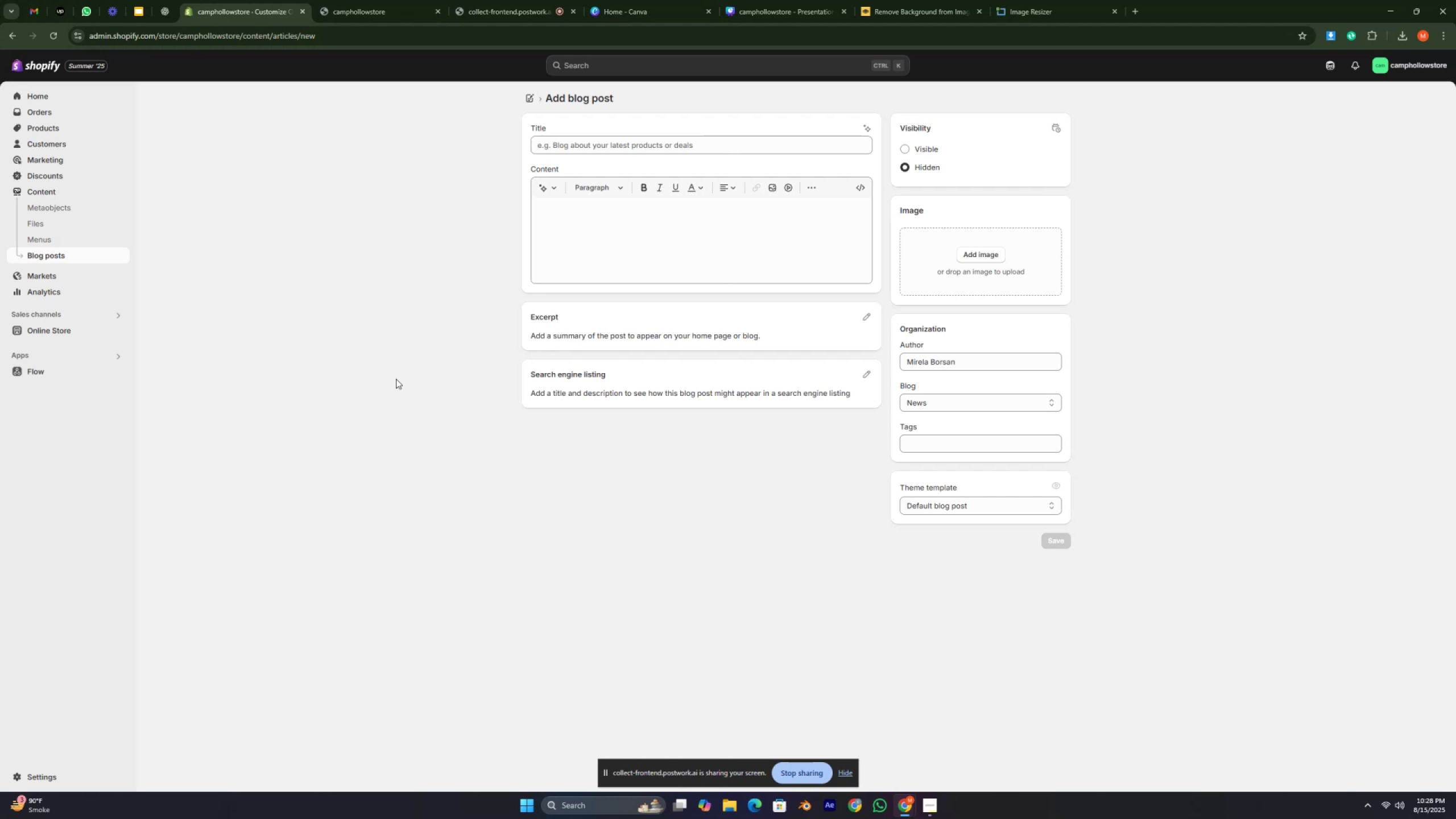 
key(ArrowUp)
 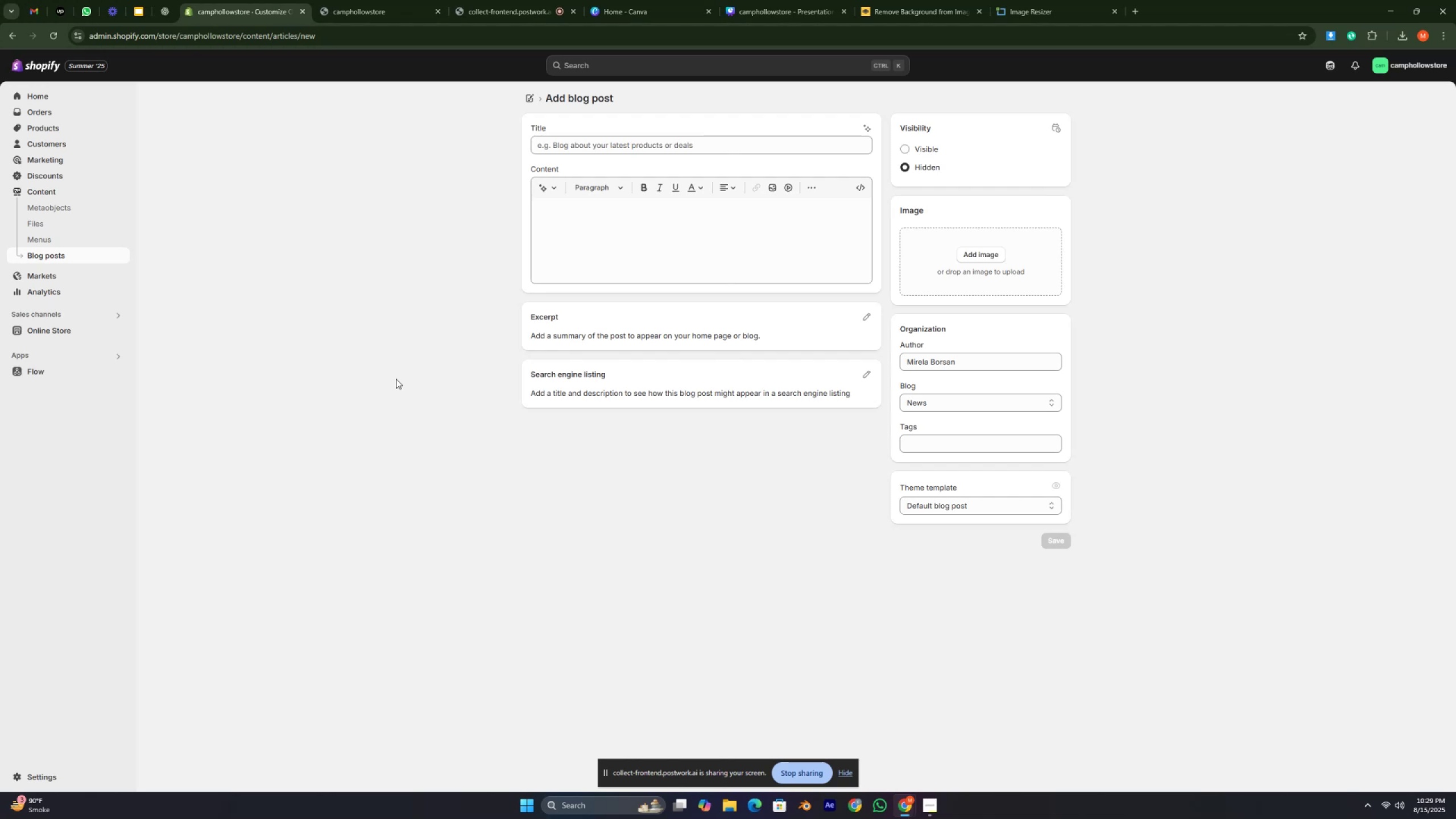 
key(Control+ControlRight)
 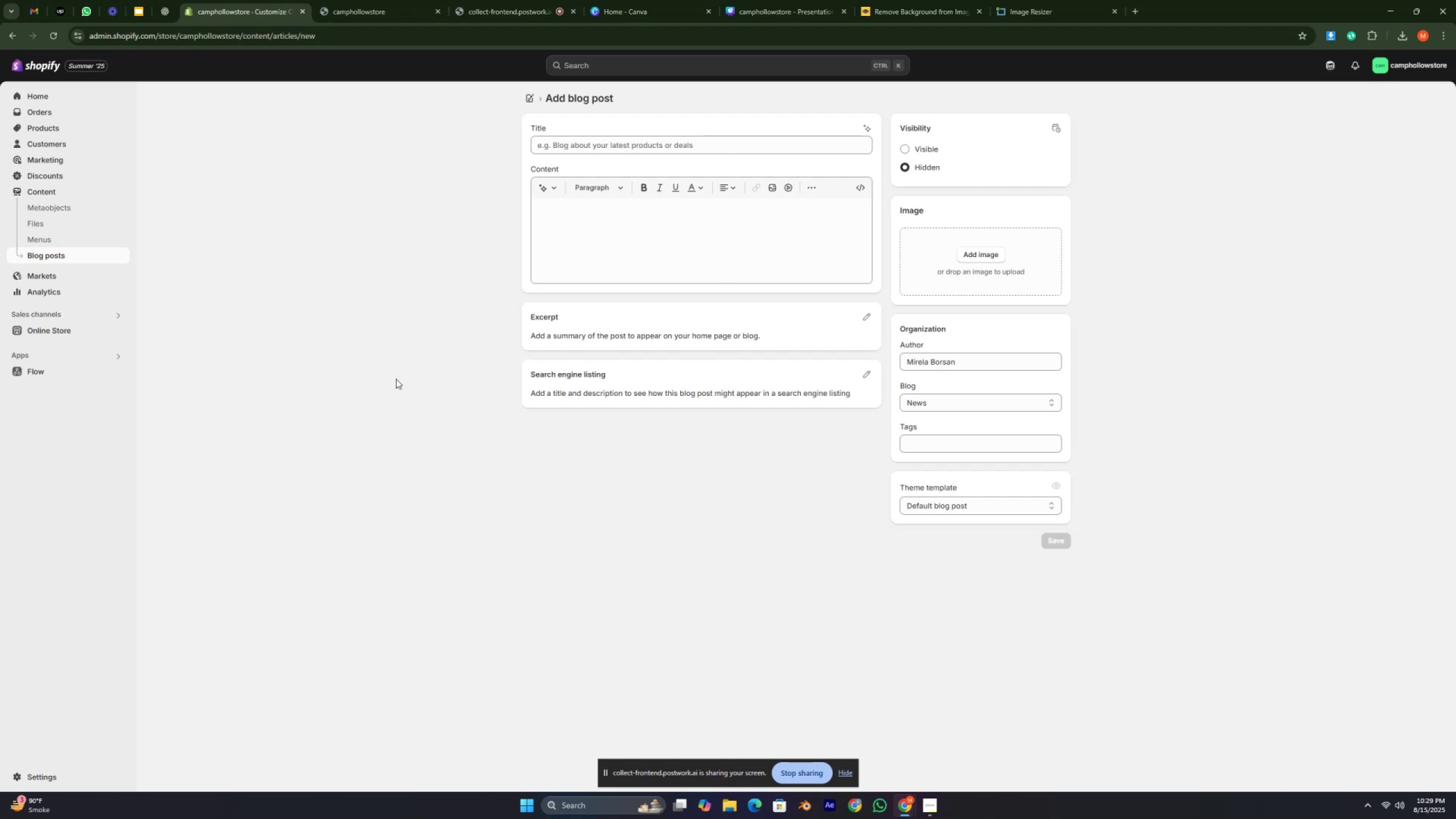 
key(Control+ControlRight)
 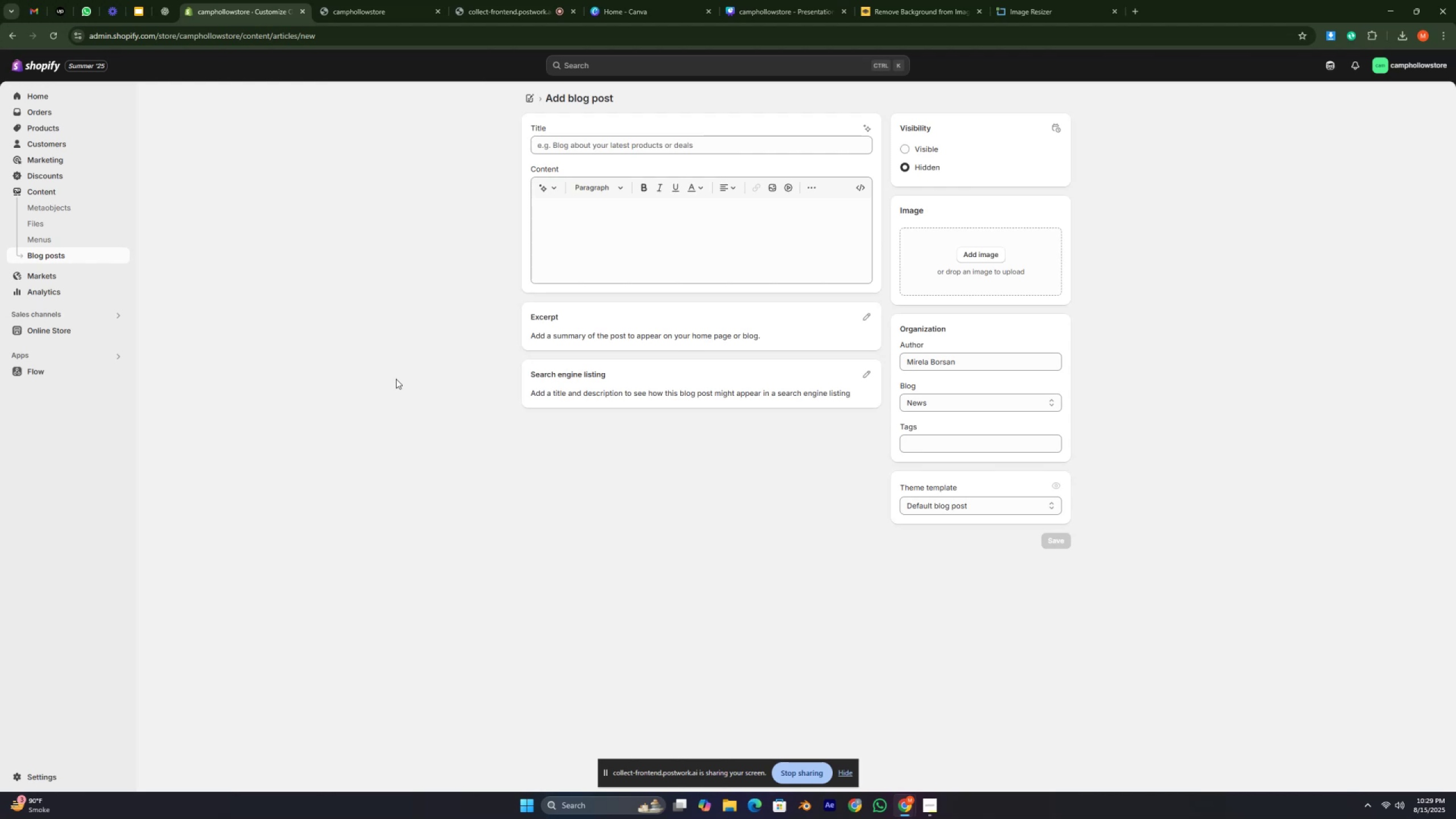 
wait(46.14)
 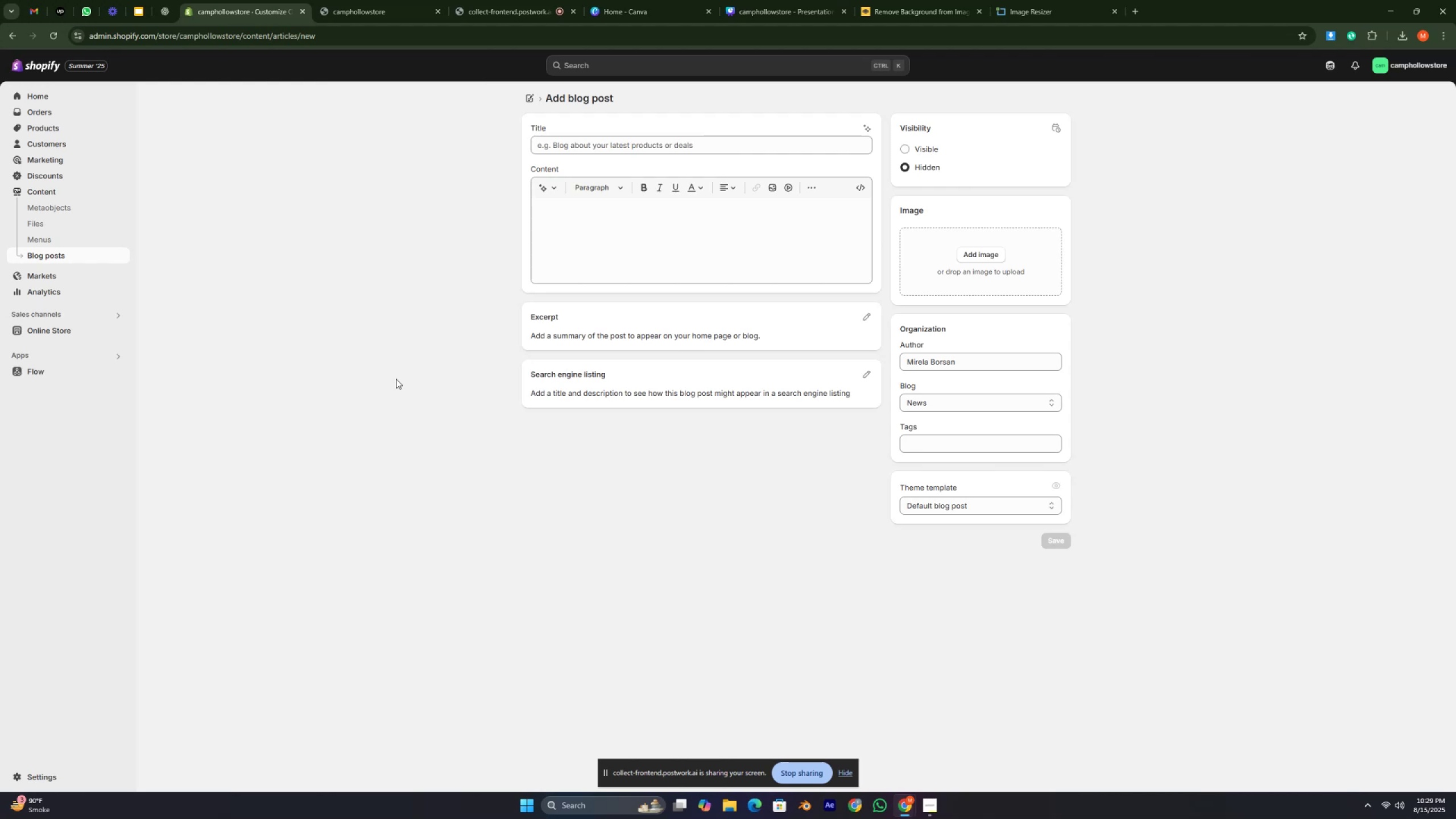 
left_click([169, 14])
 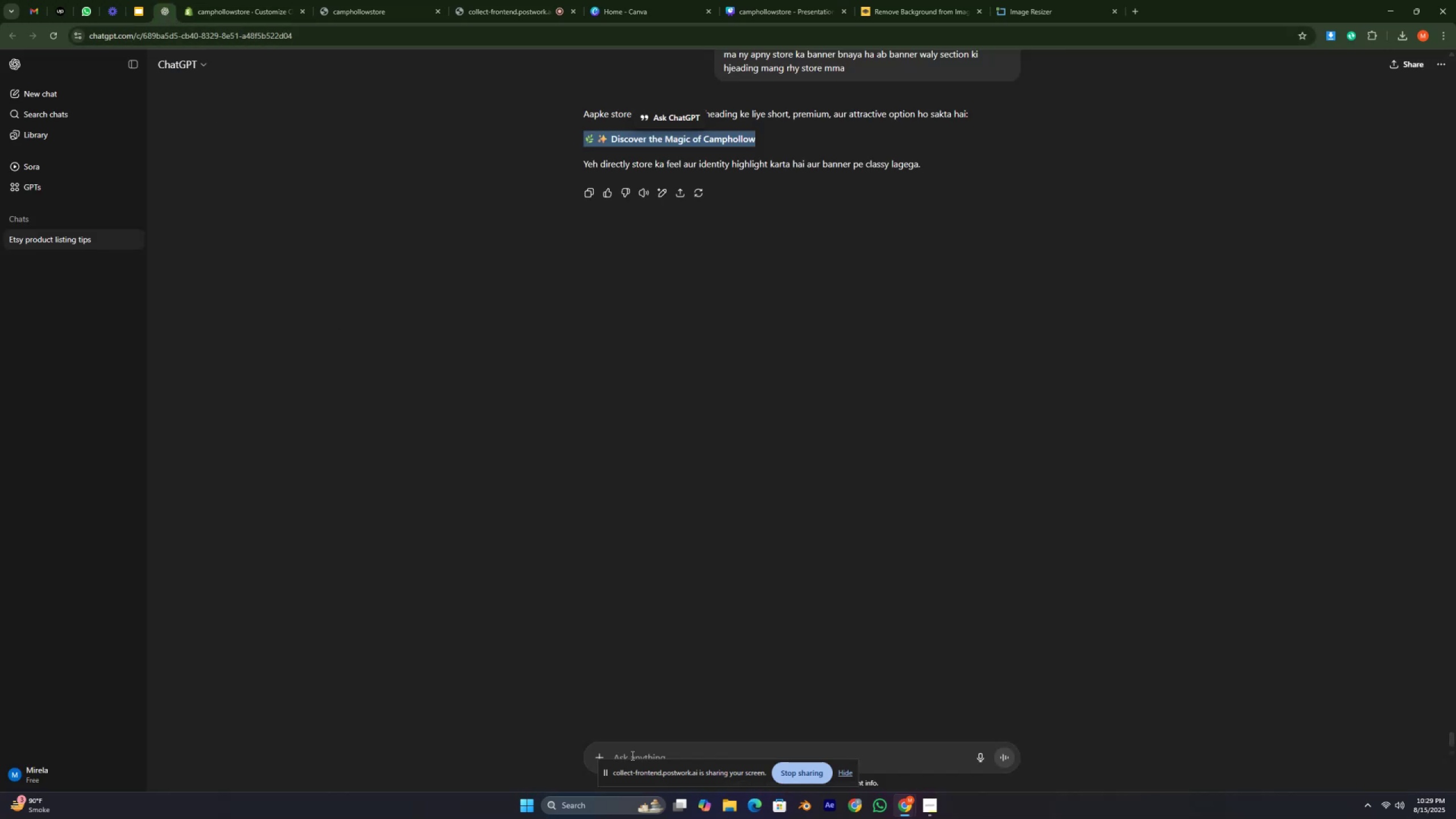 
left_click([628, 750])
 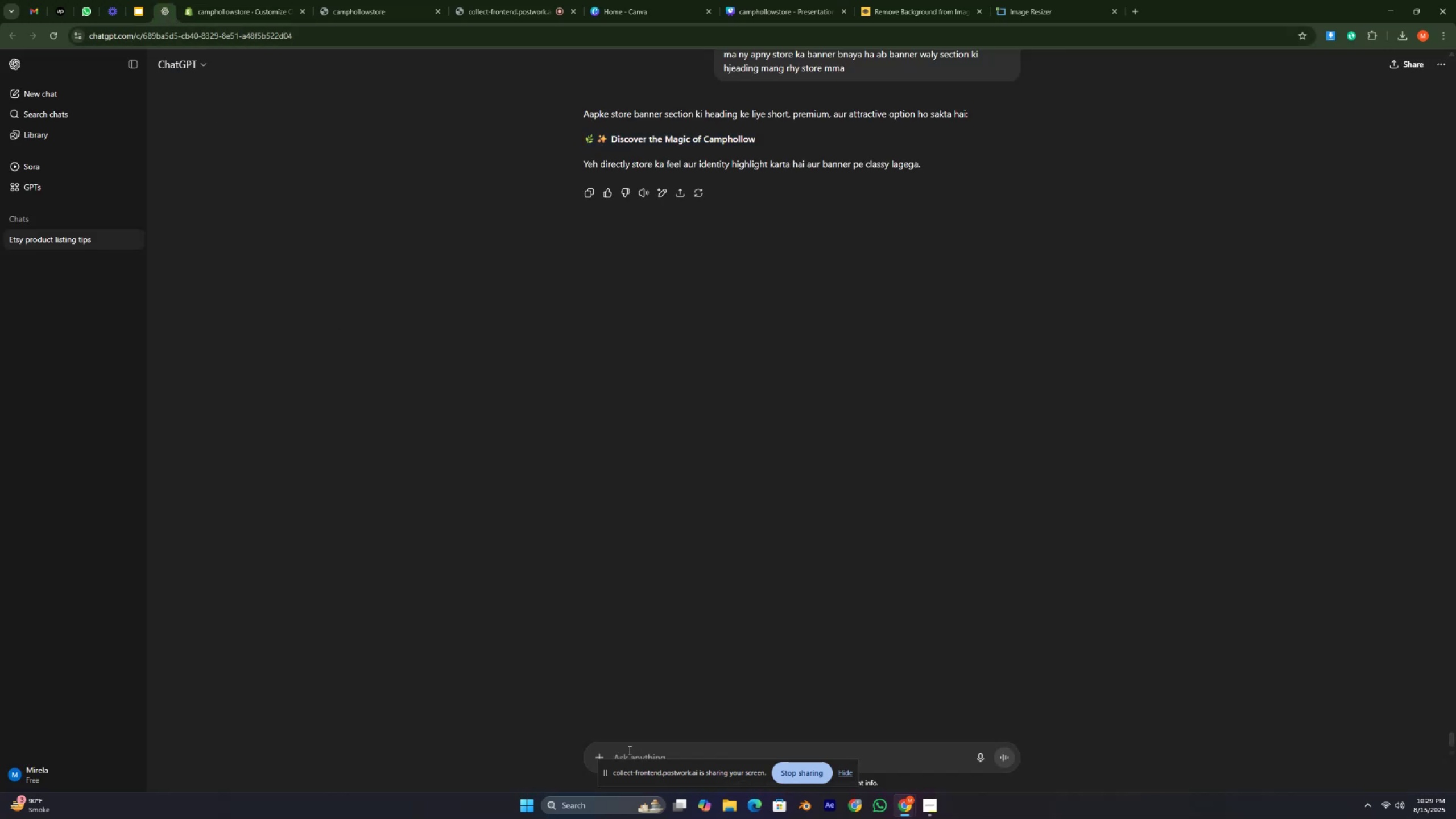 
key(M)
 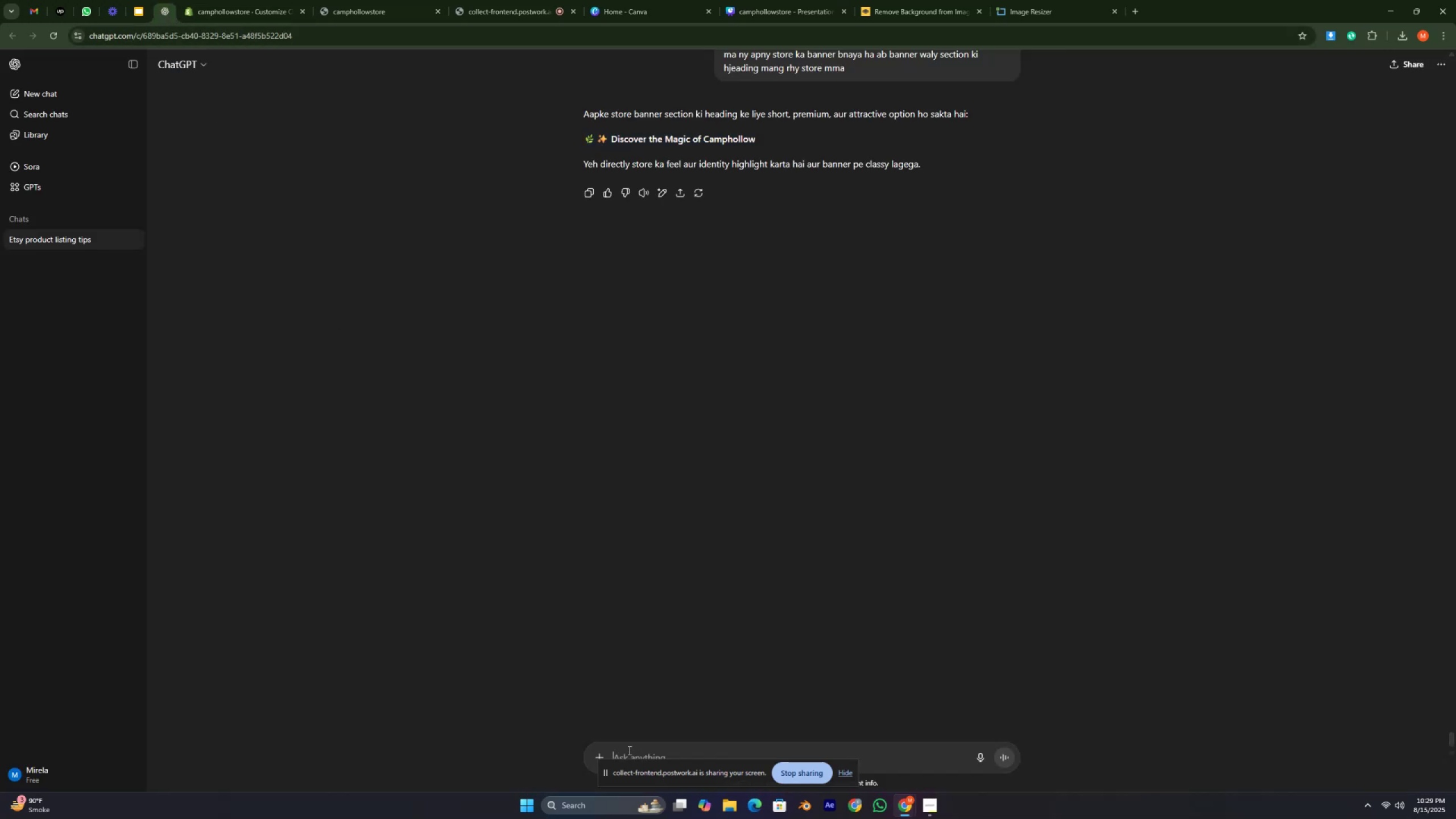 
key(Comma)
 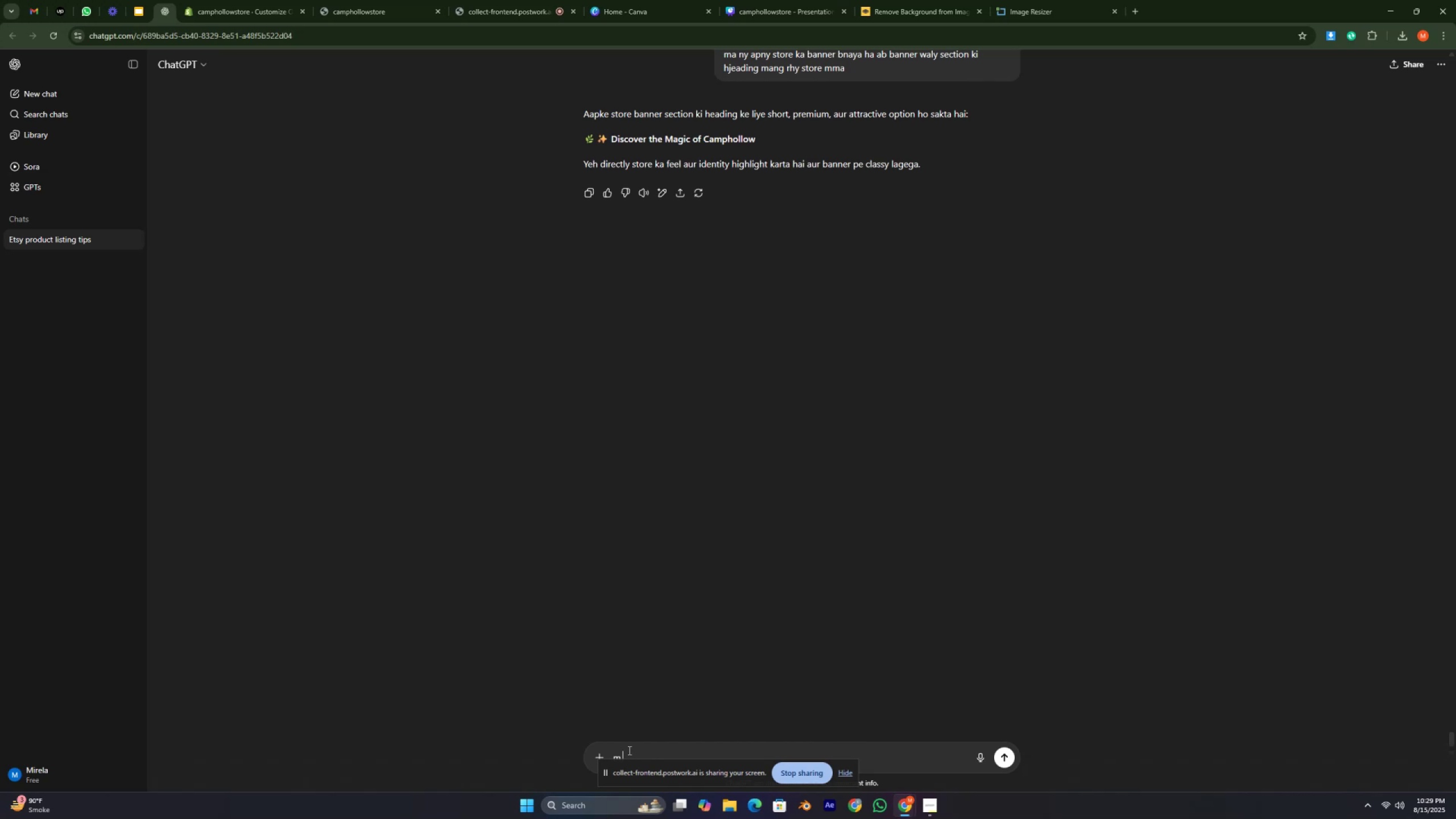 
key(R)
 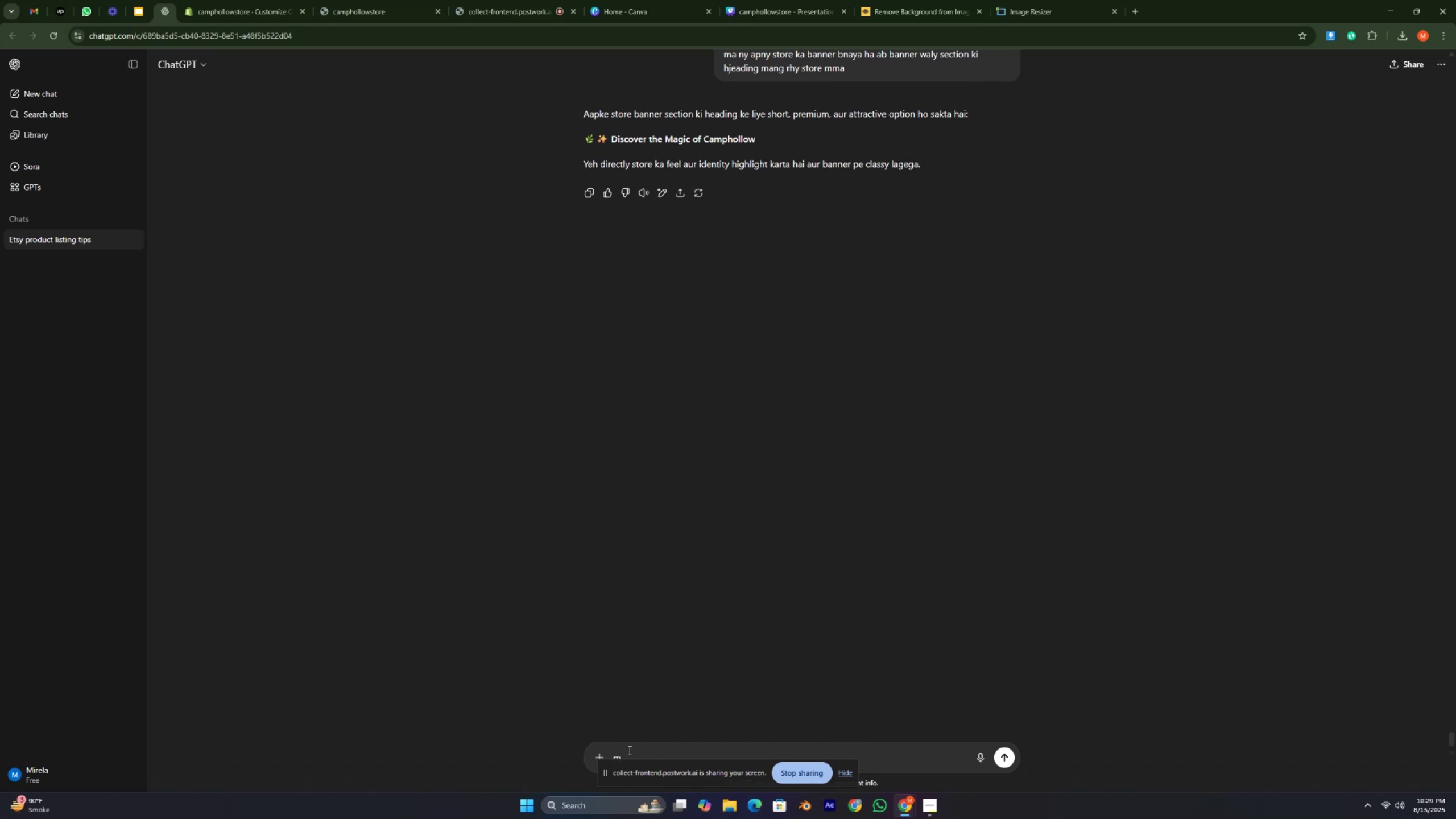 
key(Control+ControlLeft)
 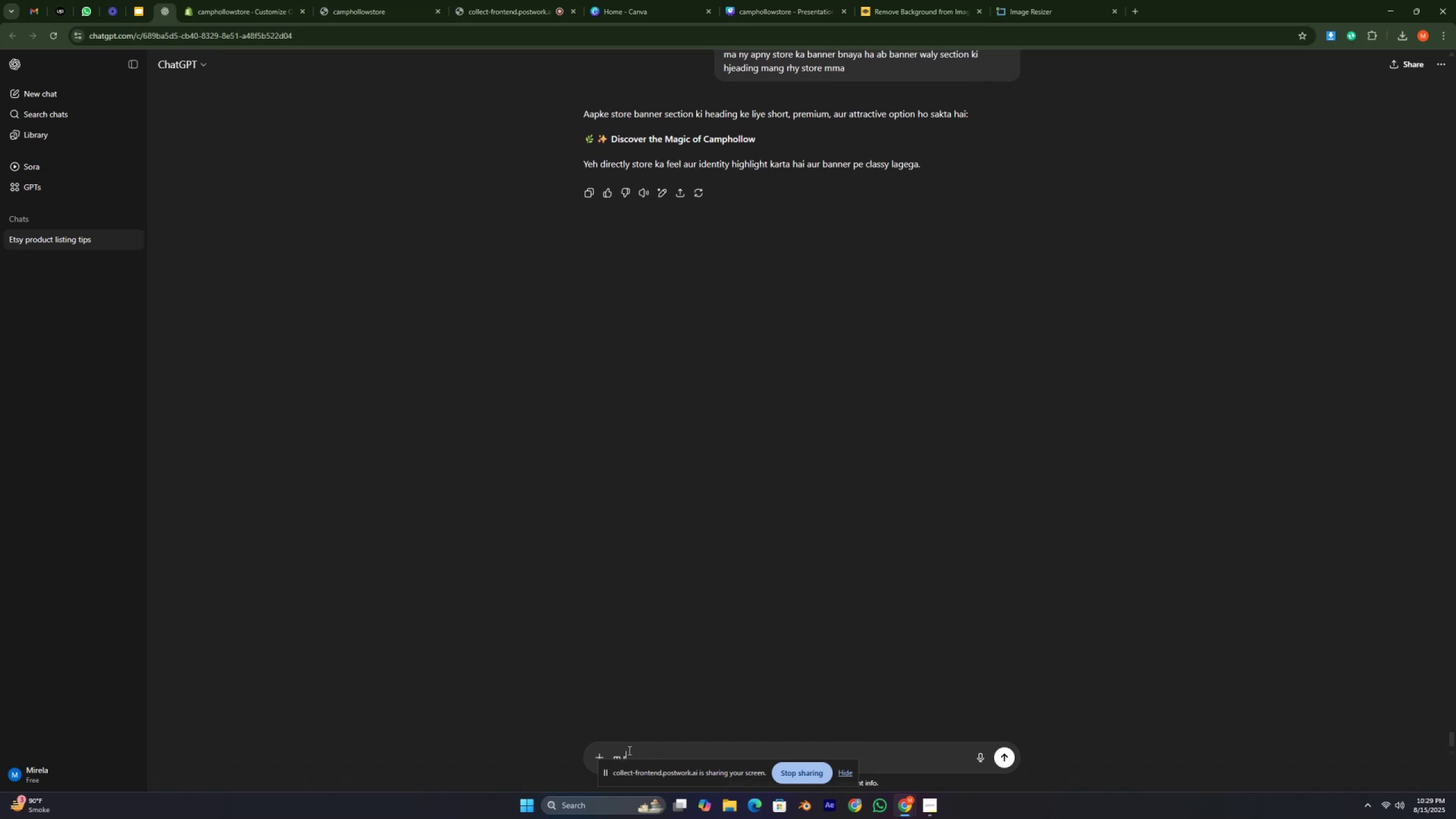 
type(y)
key(Backspace)
key(Backspace)
key(Backspace)
type(ry )
 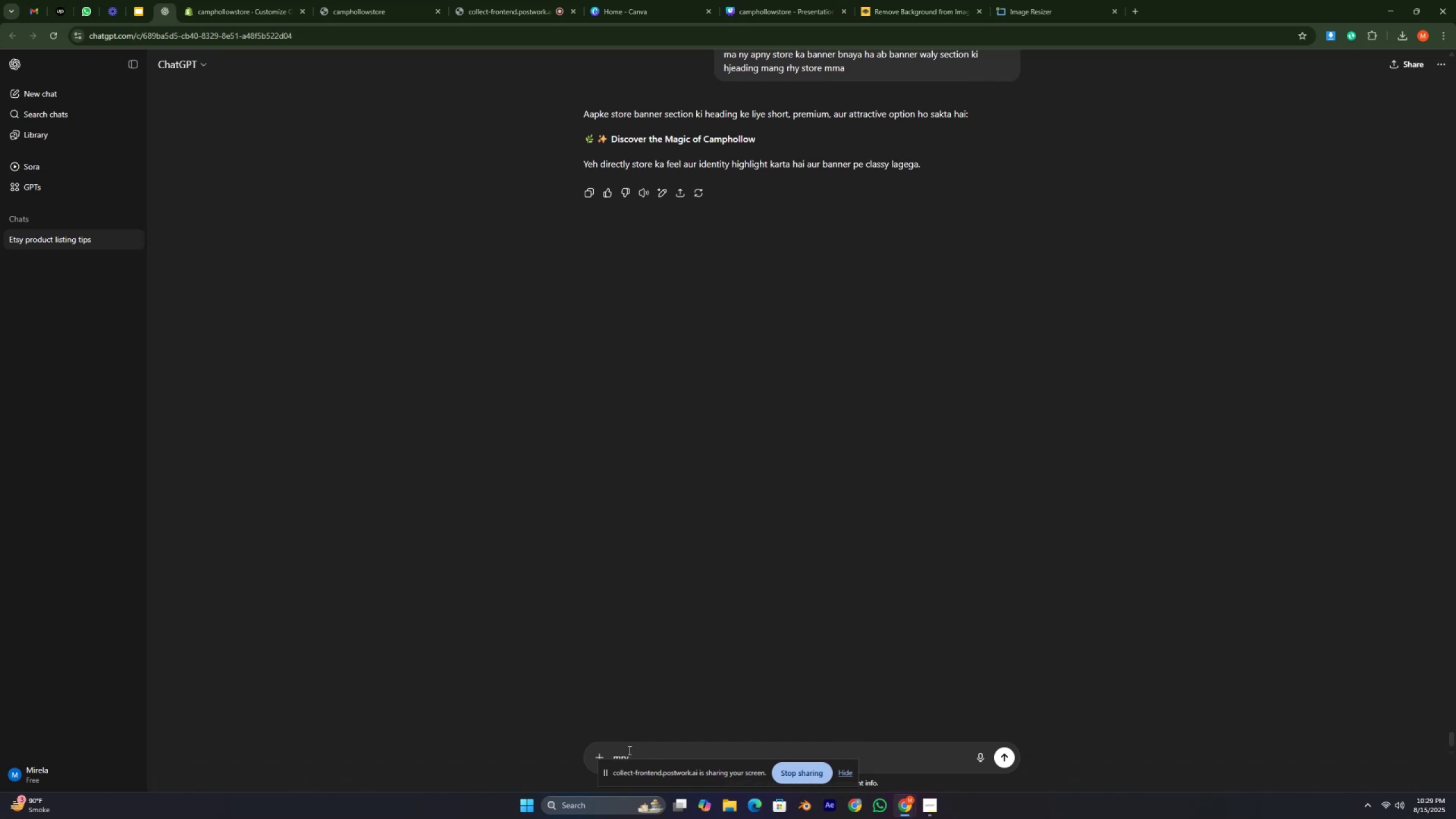 
hold_key(key=Backspace, duration=0.93)
 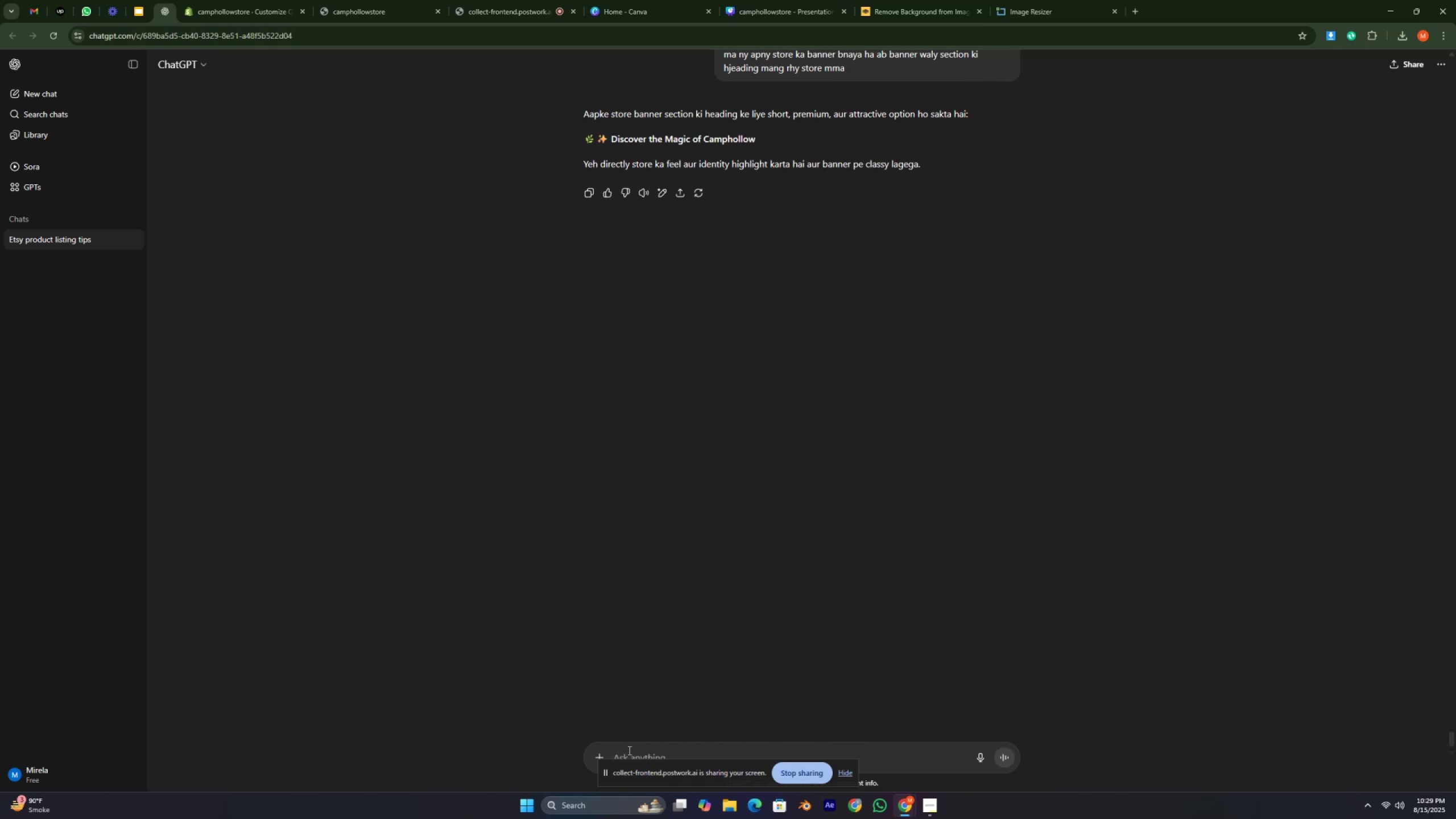 
type(ma jo stora bna rha hoo apko pta ha na)
 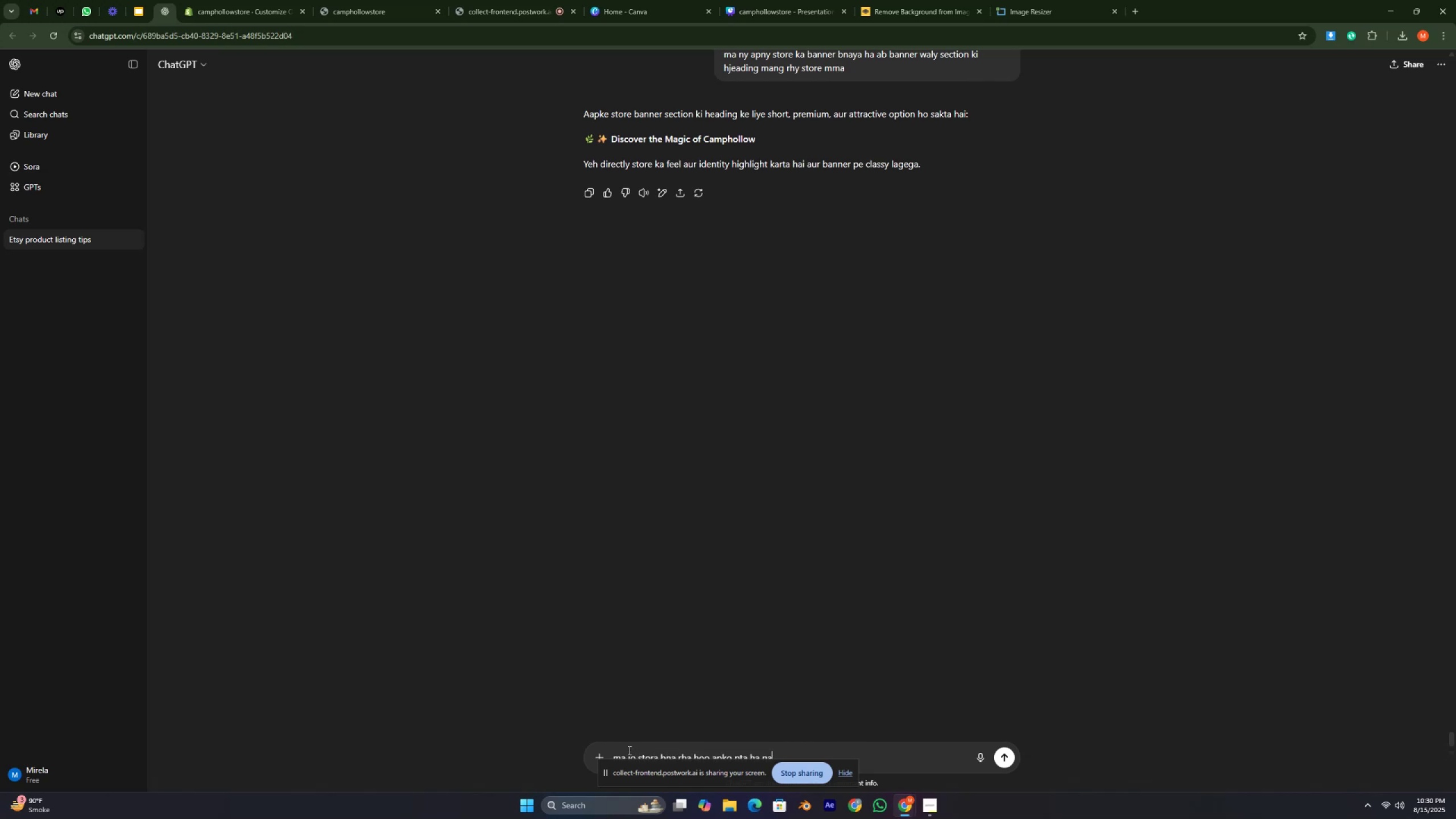 
key(Enter)
 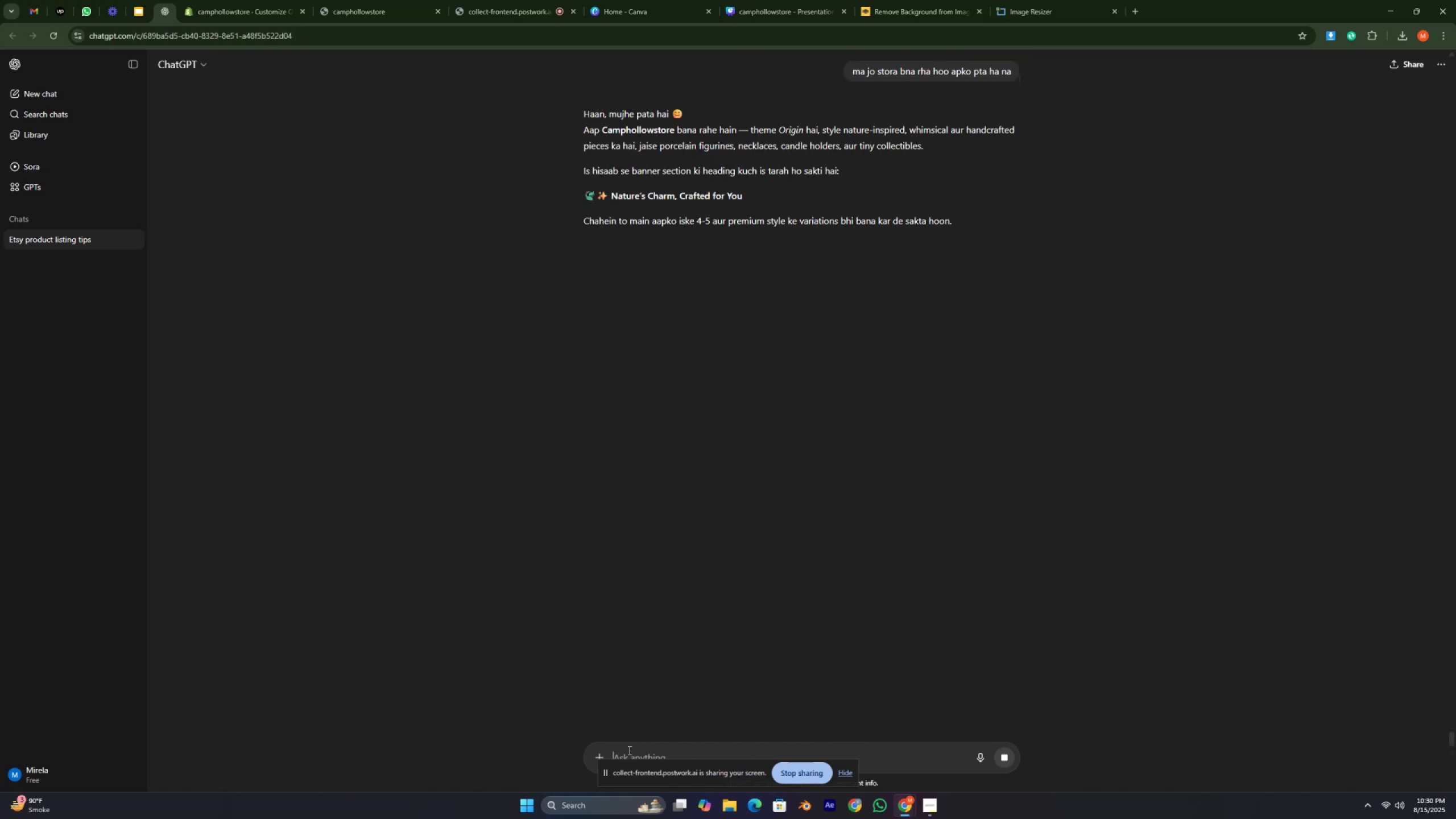 
wait(9.84)
 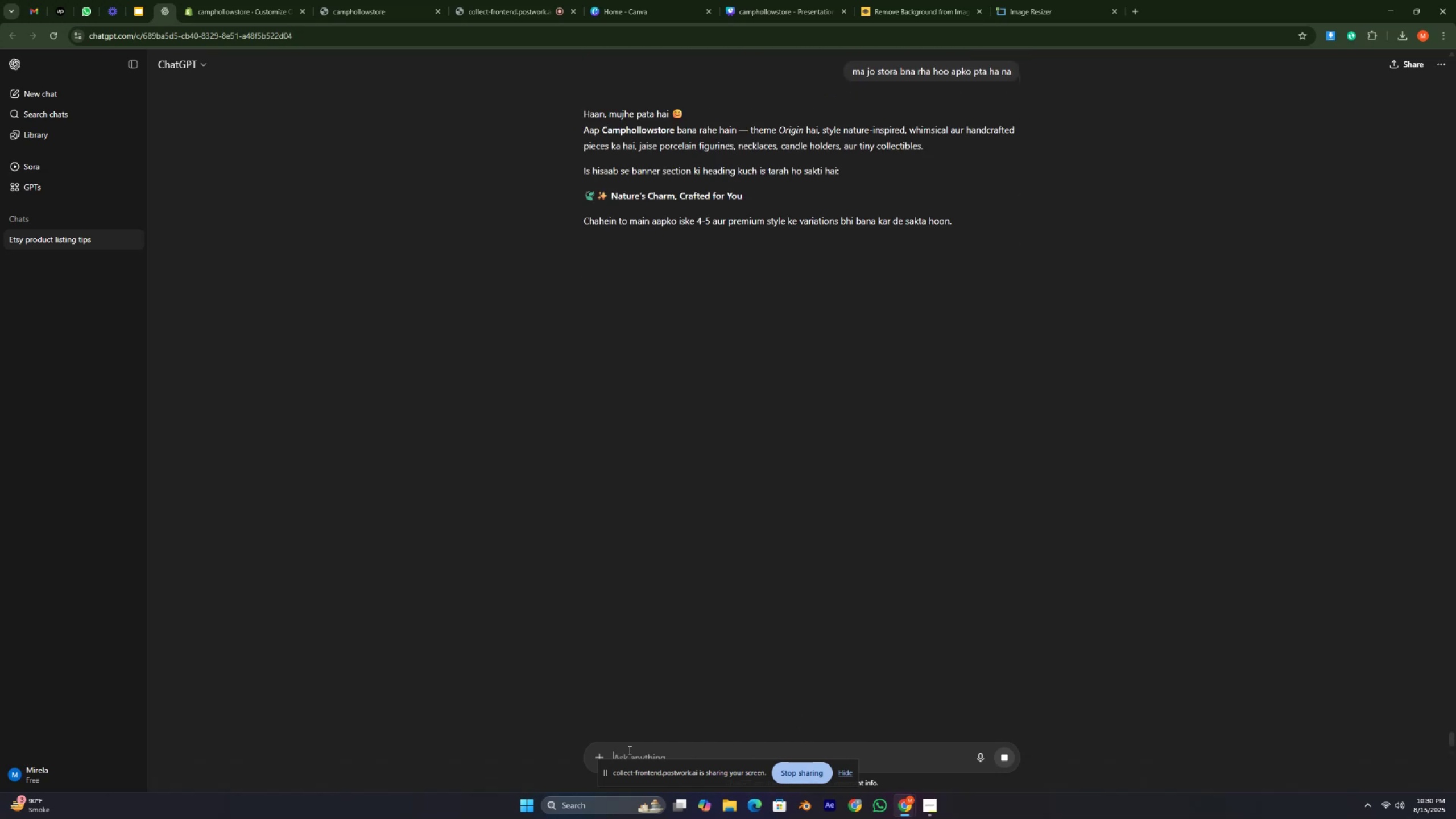 
type(good)
 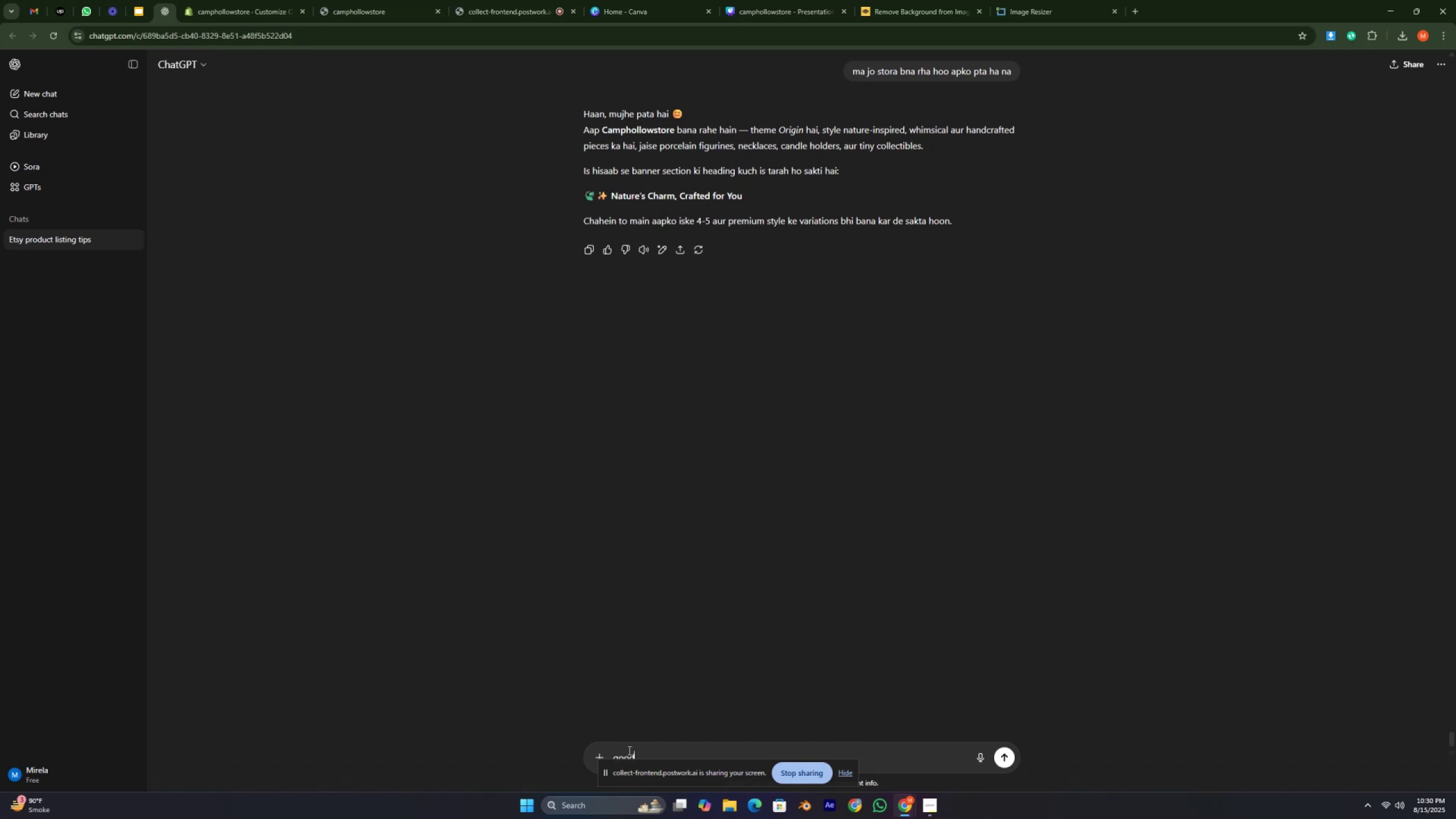 
key(Enter)
 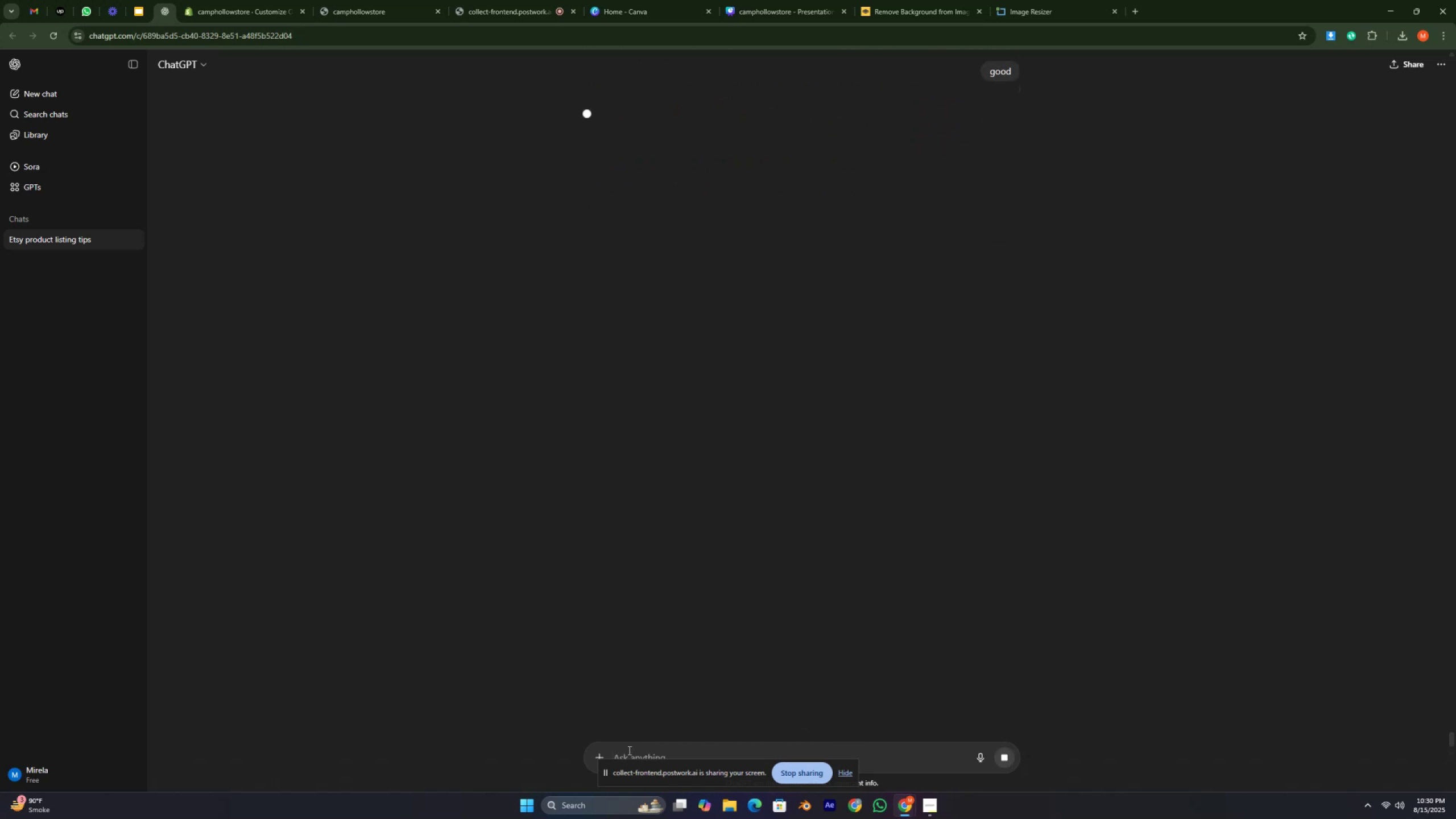 
type(ab ma ny  uska blog)
 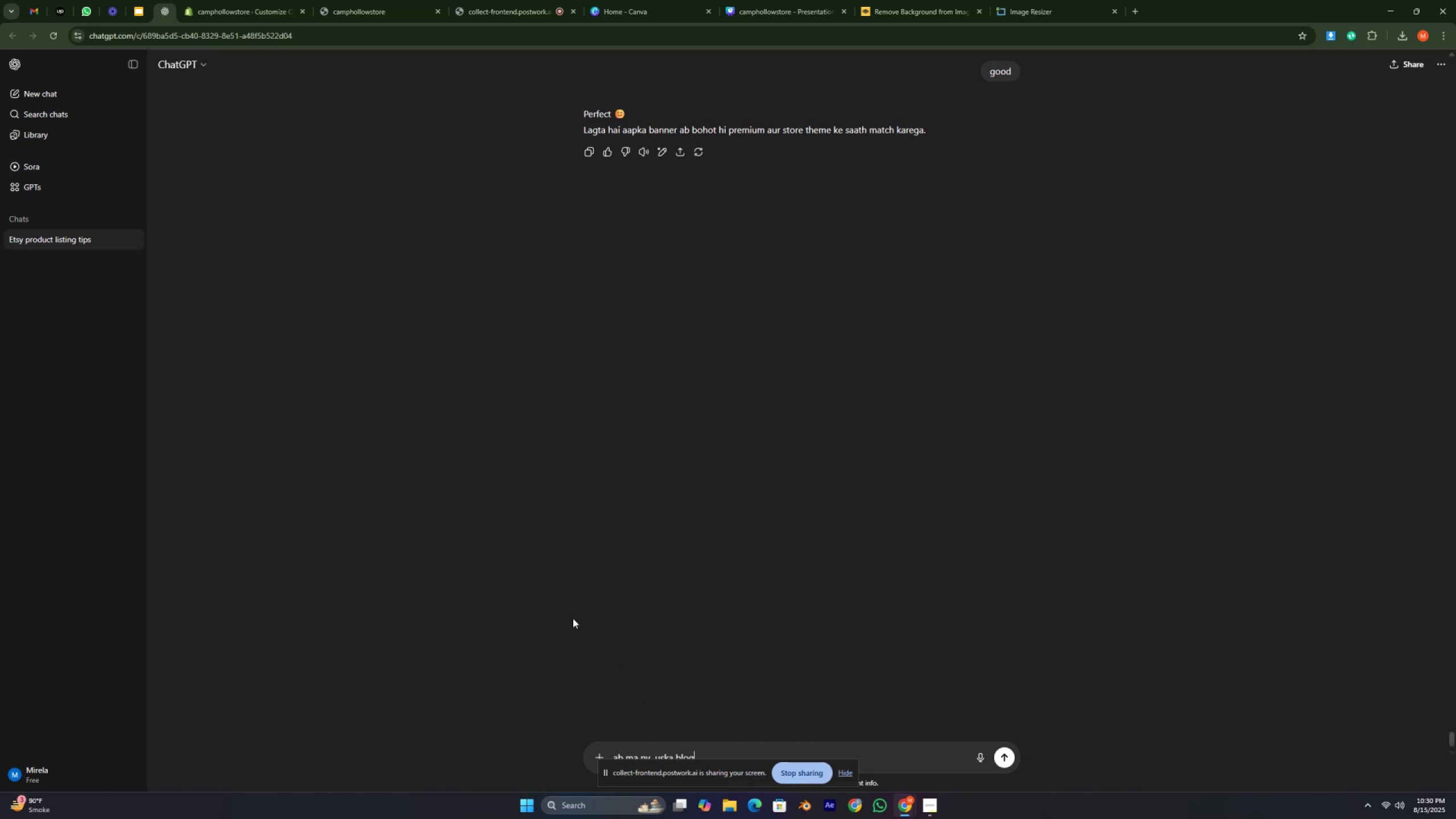 
left_click([252, 9])
 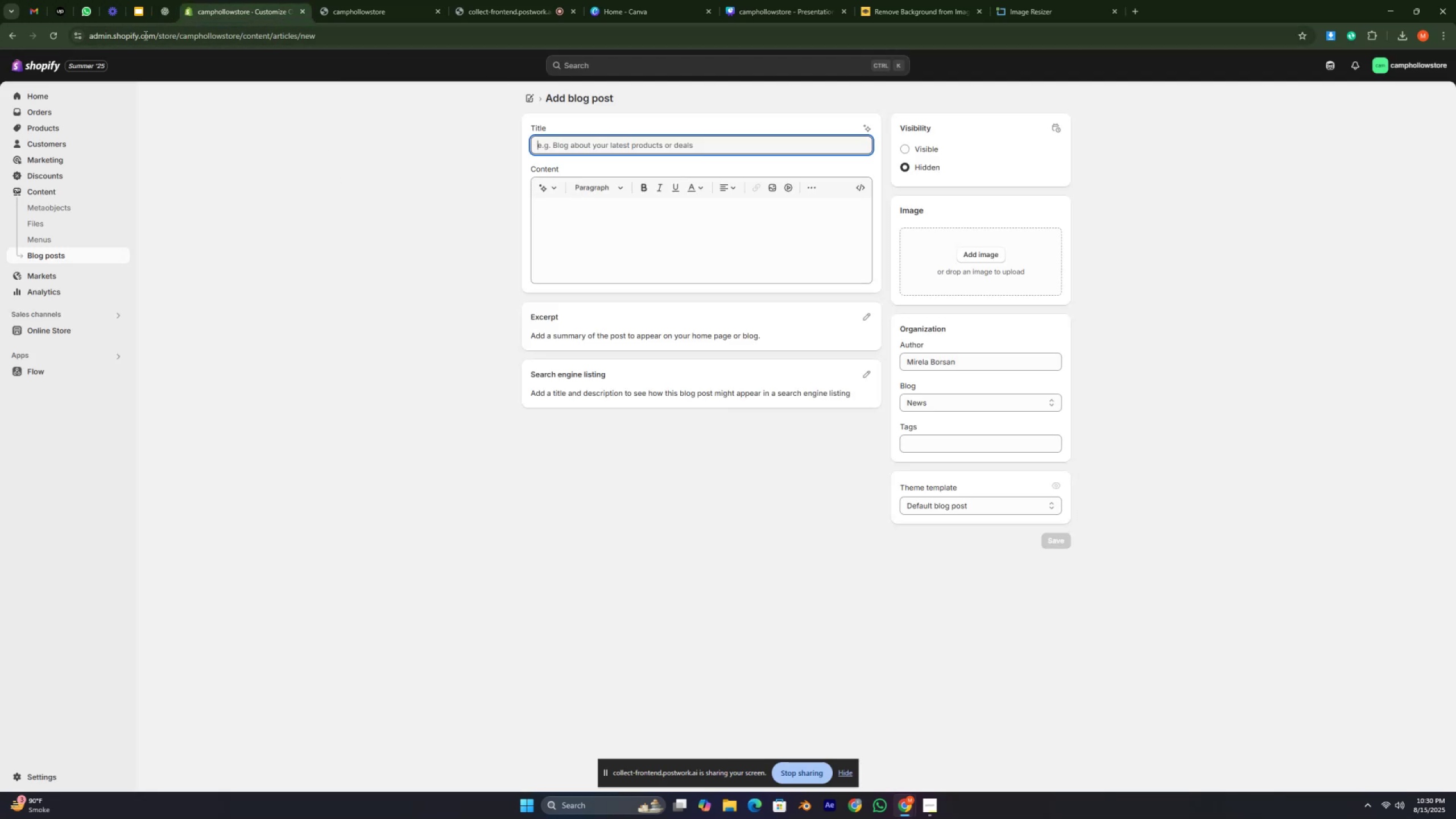 
left_click([166, 10])
 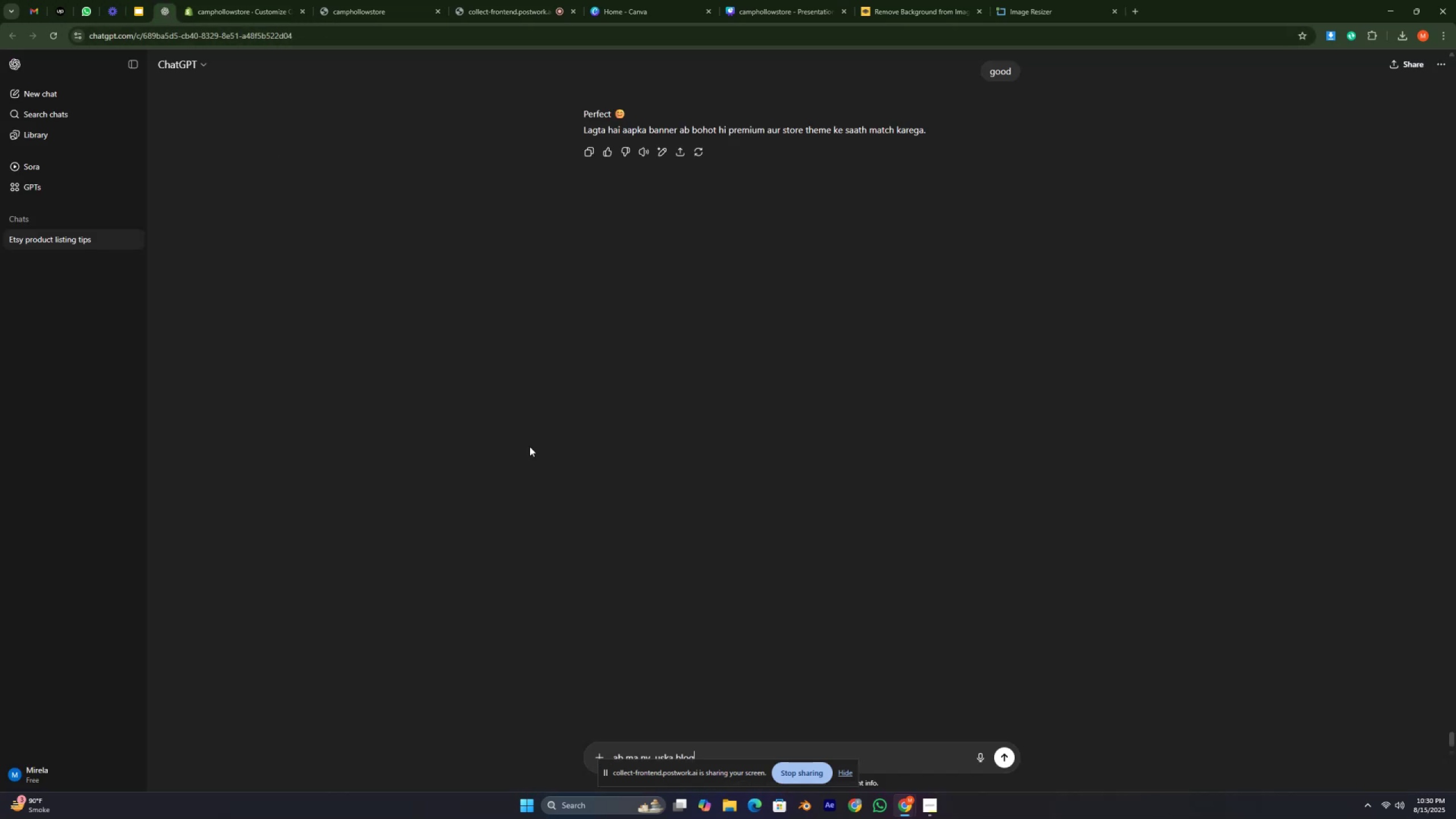 
type( post bnana ha)
 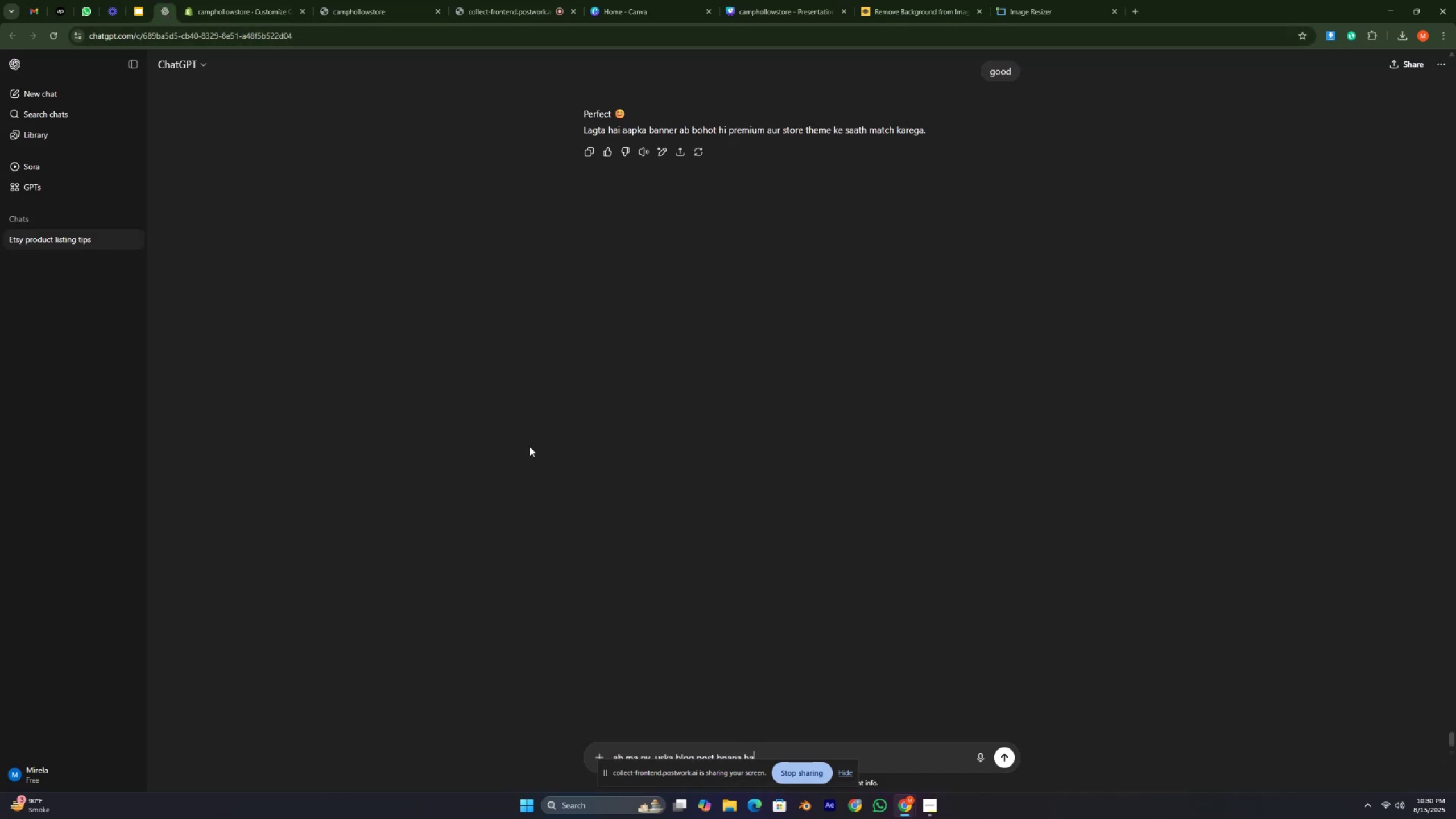 
hold_key(key=Backspace, duration=1.52)
 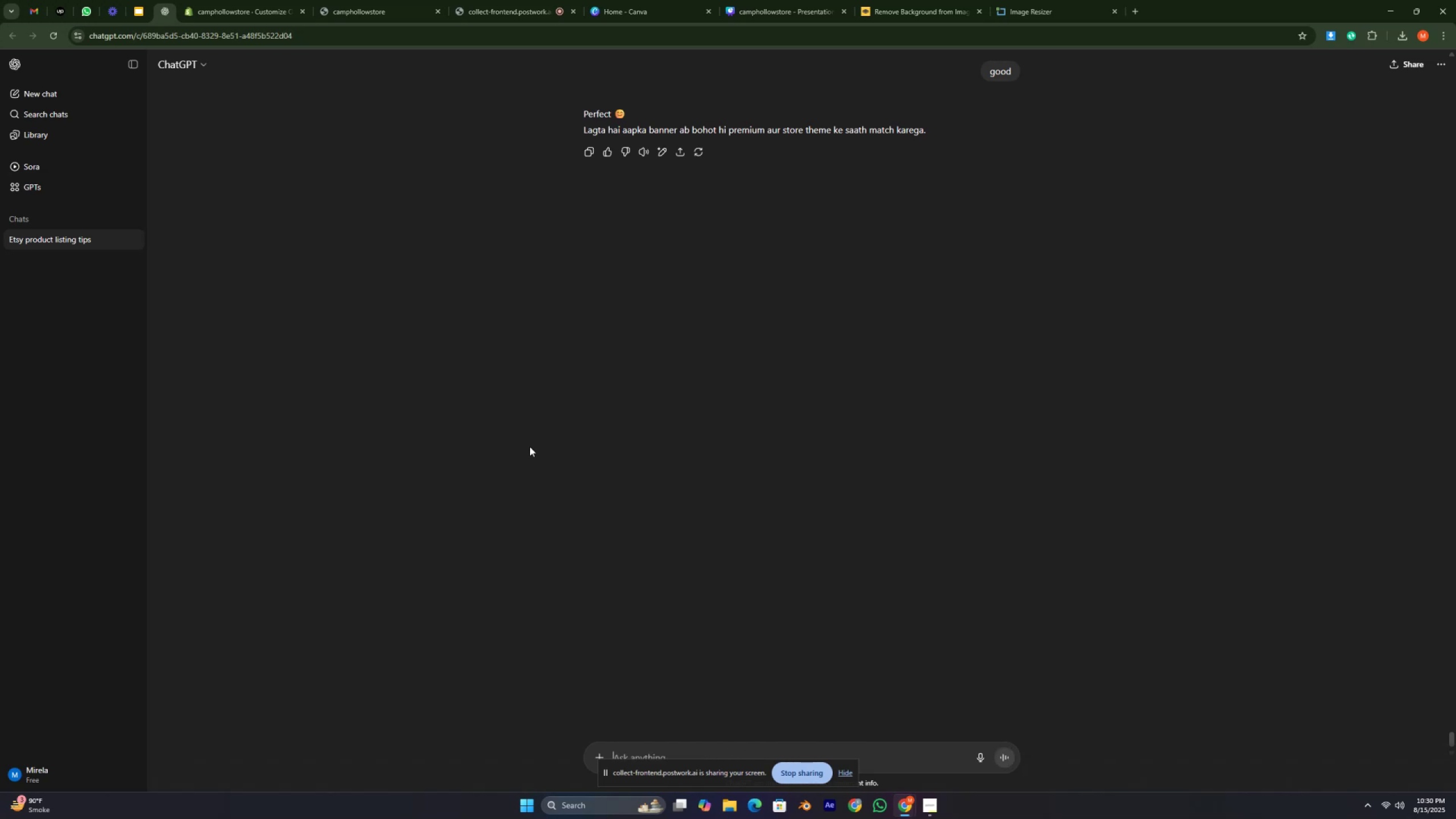 
hold_key(key=Backspace, duration=0.34)
 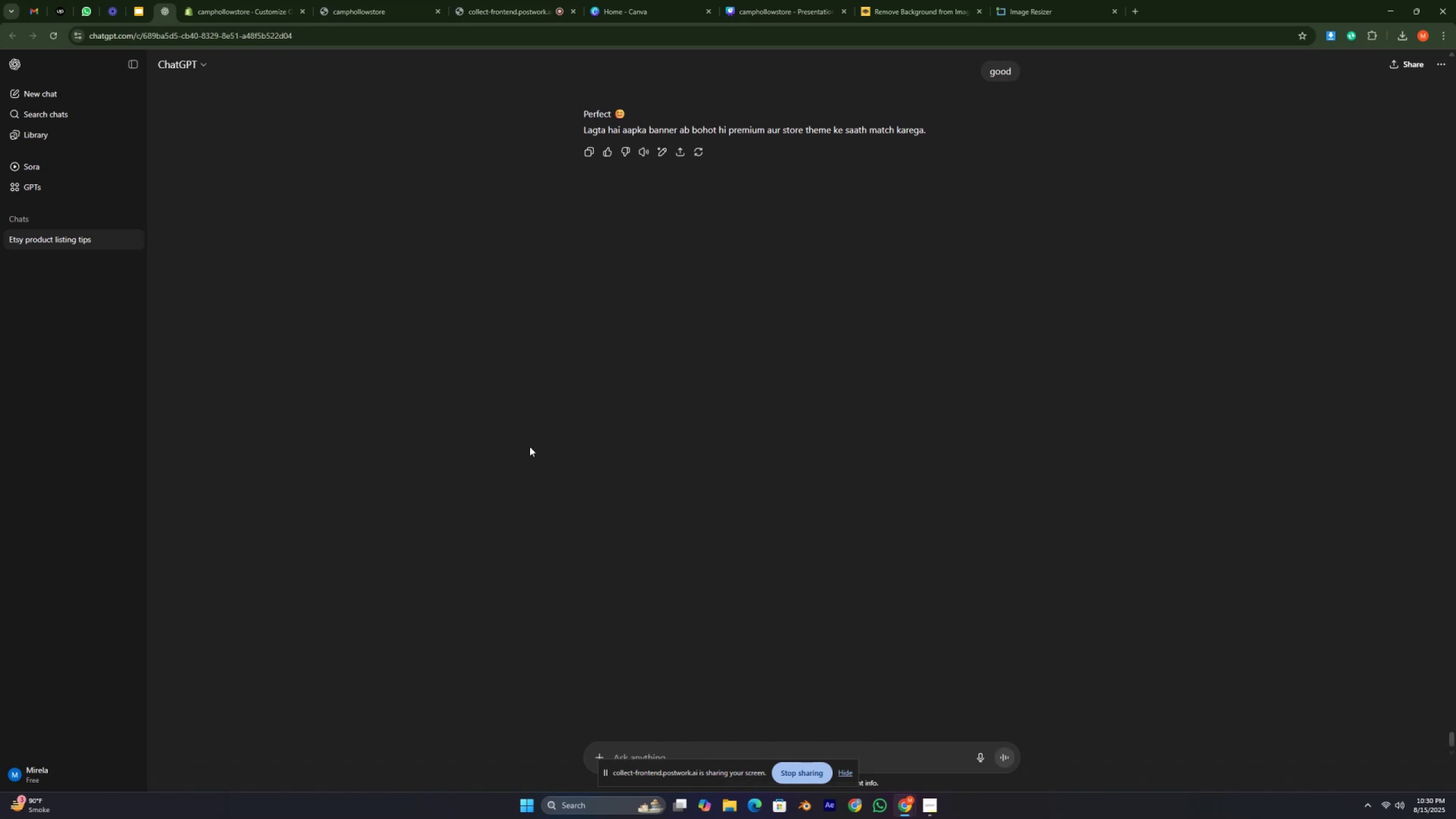 
type(hor prod)
 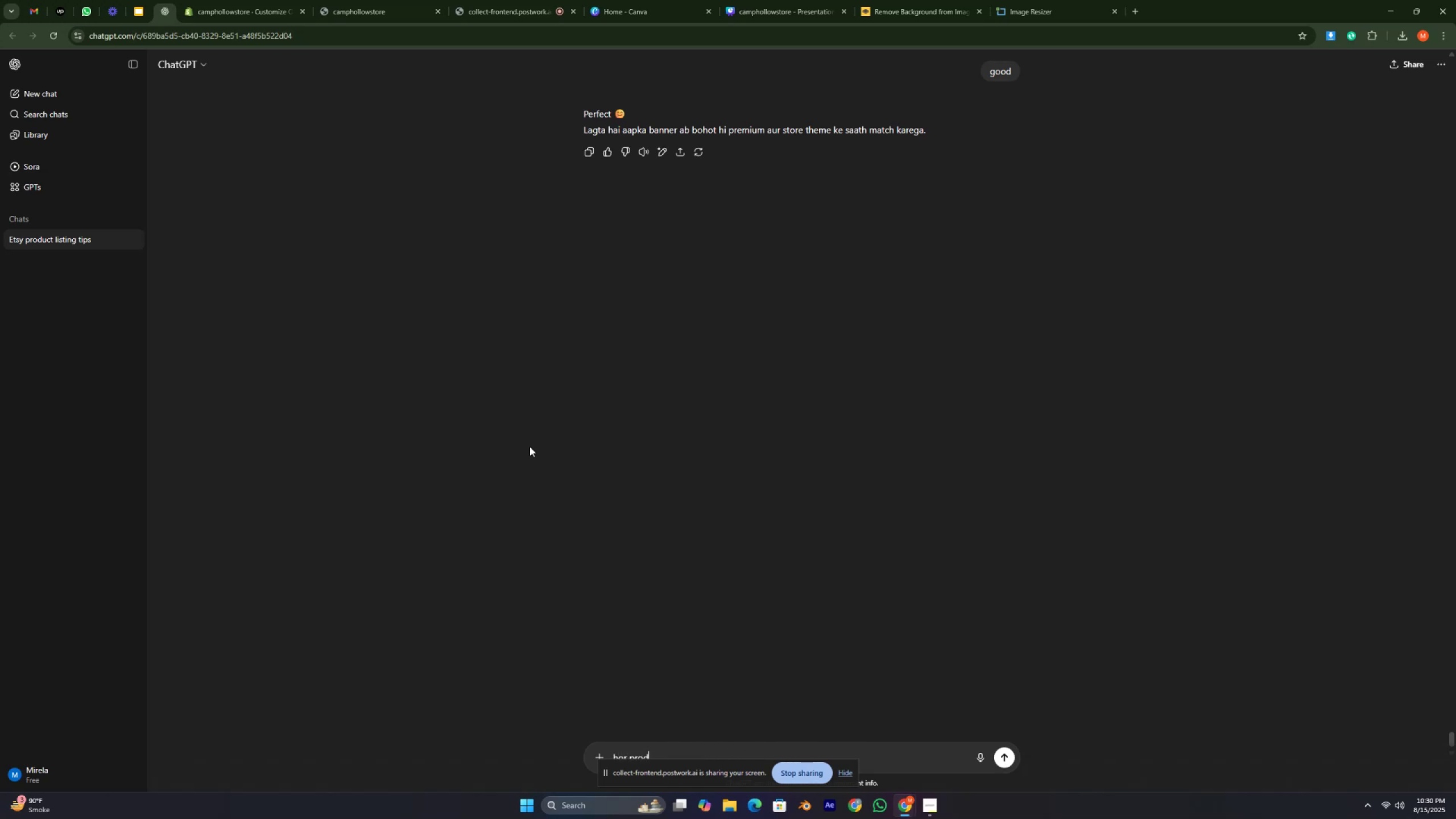 
type(uct ka b pta ha ha kya pkoo)
 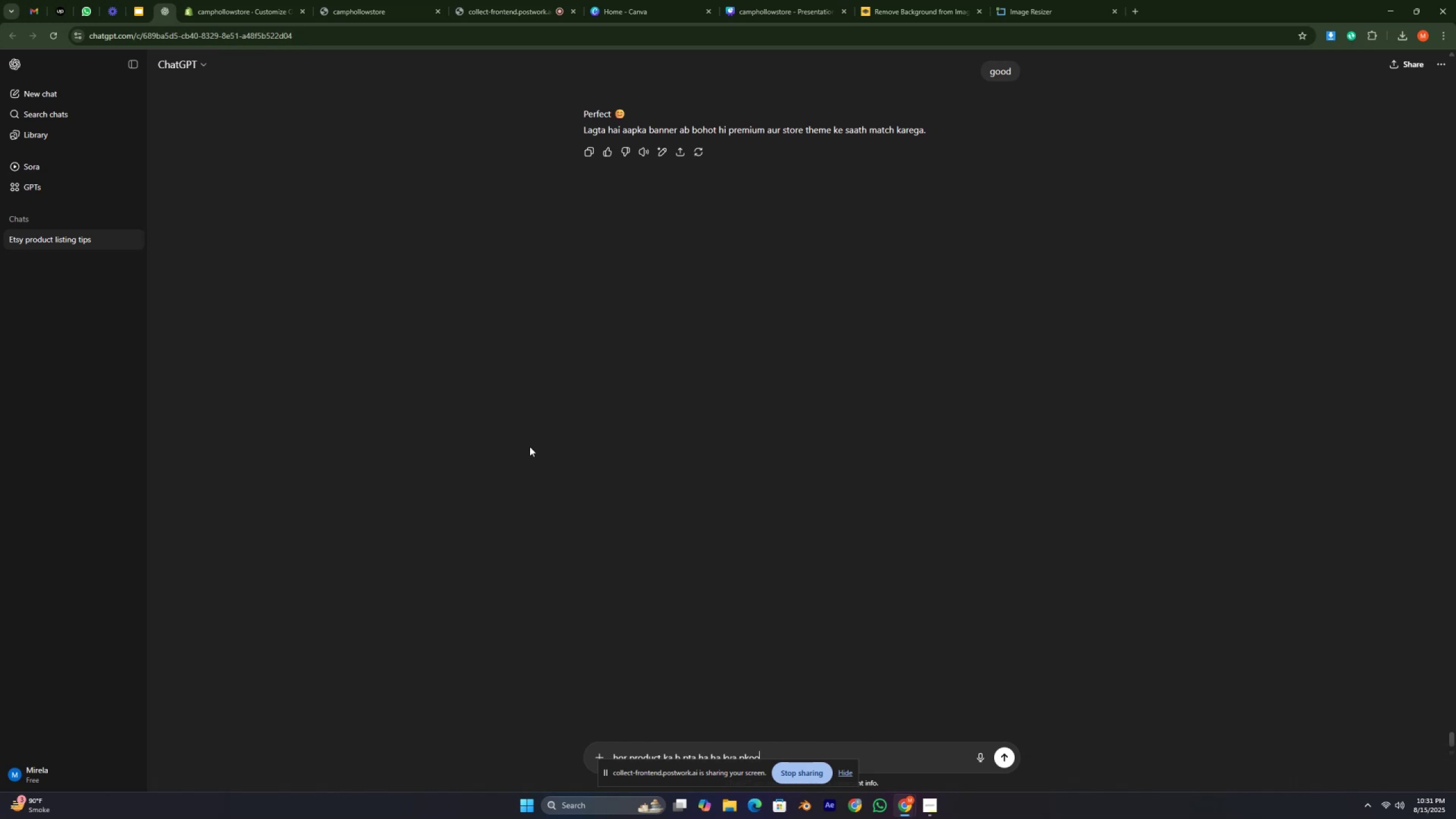 
key(Enter)
 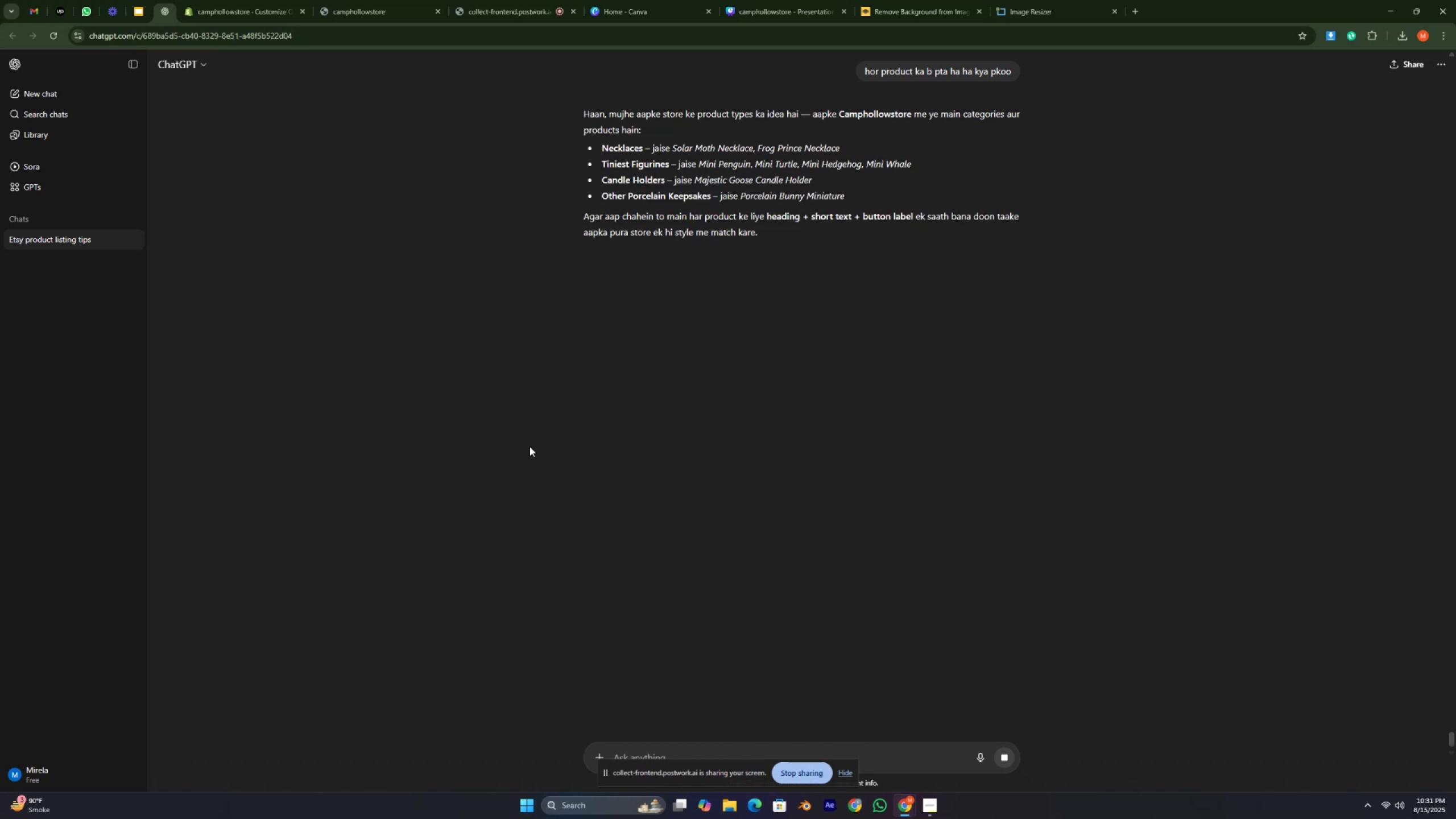 
wait(6.56)
 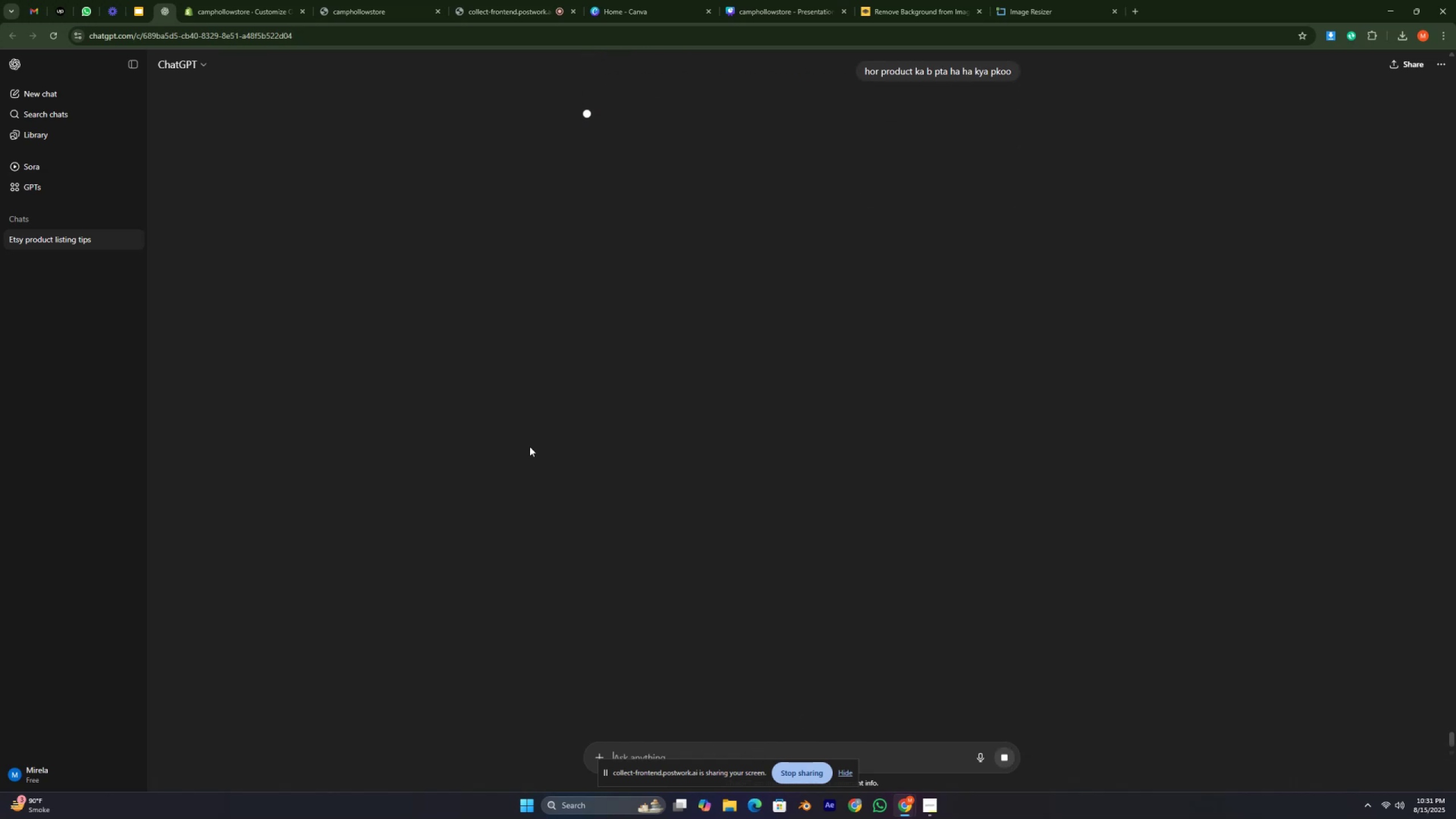 
type(gp)
key(Backspace)
type(ood)
 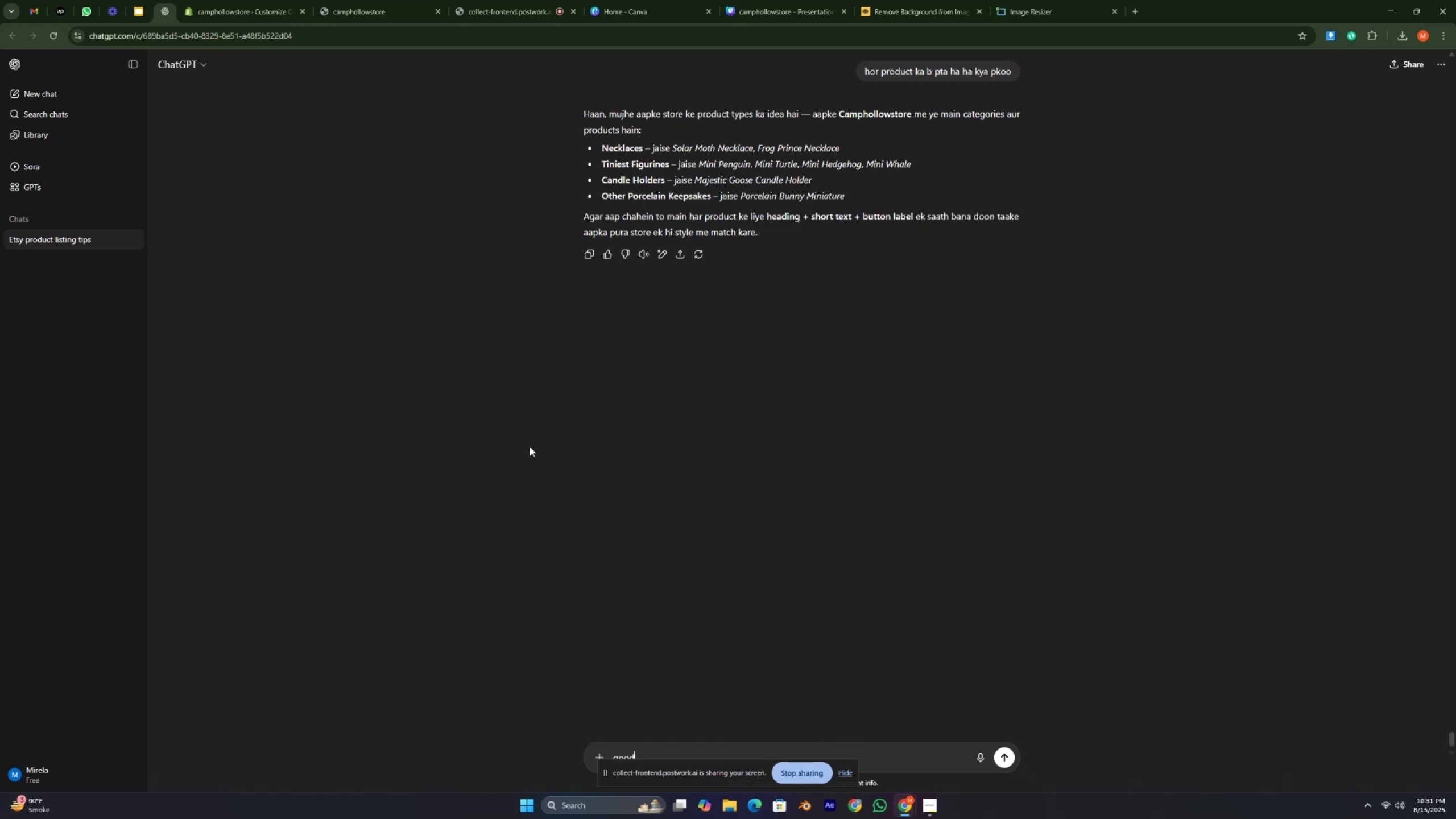 
key(Enter)
 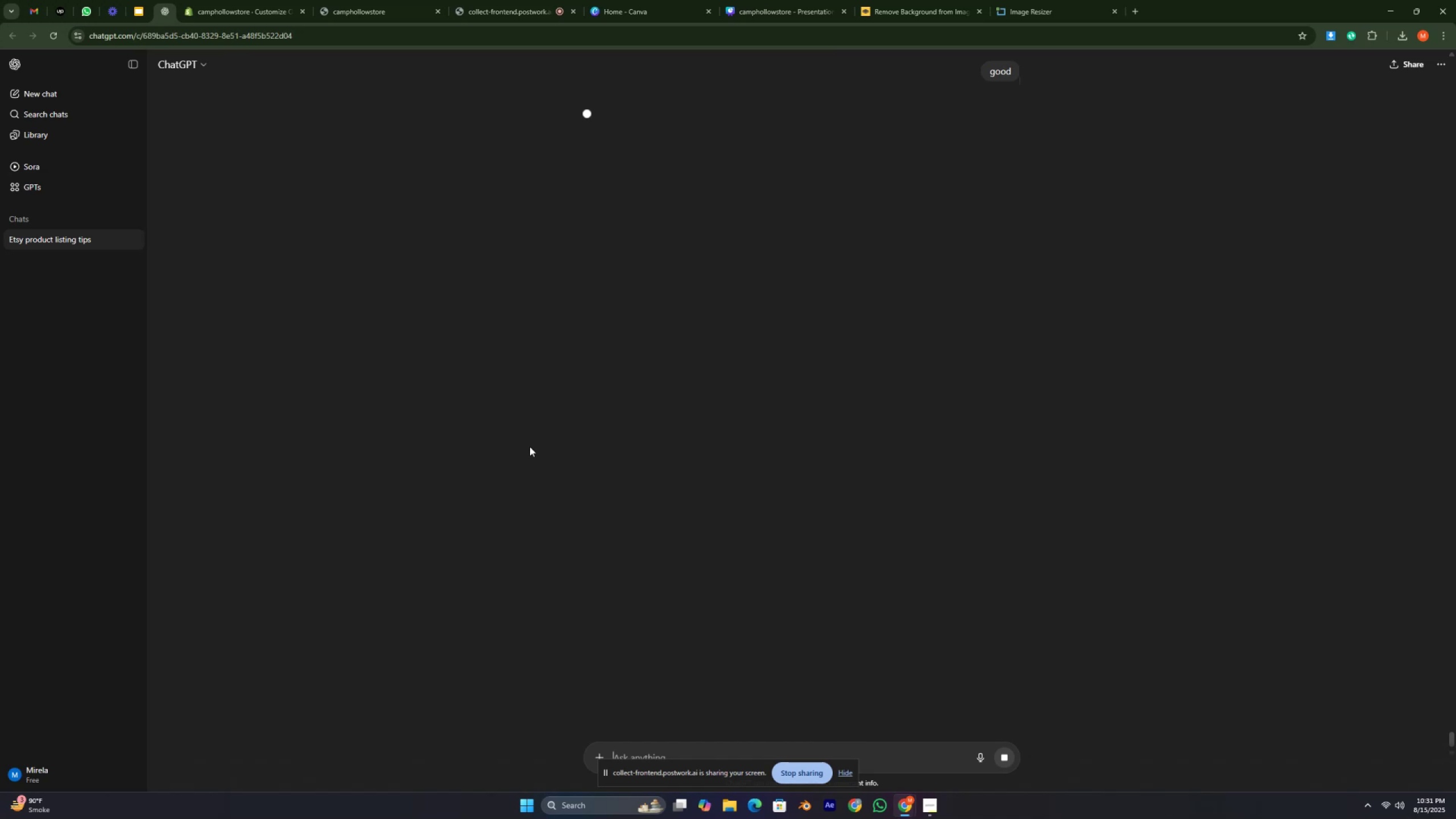 
type(ap)
key(Backspace)
type(n)
key(Backspace)
type(b ma nyy )
 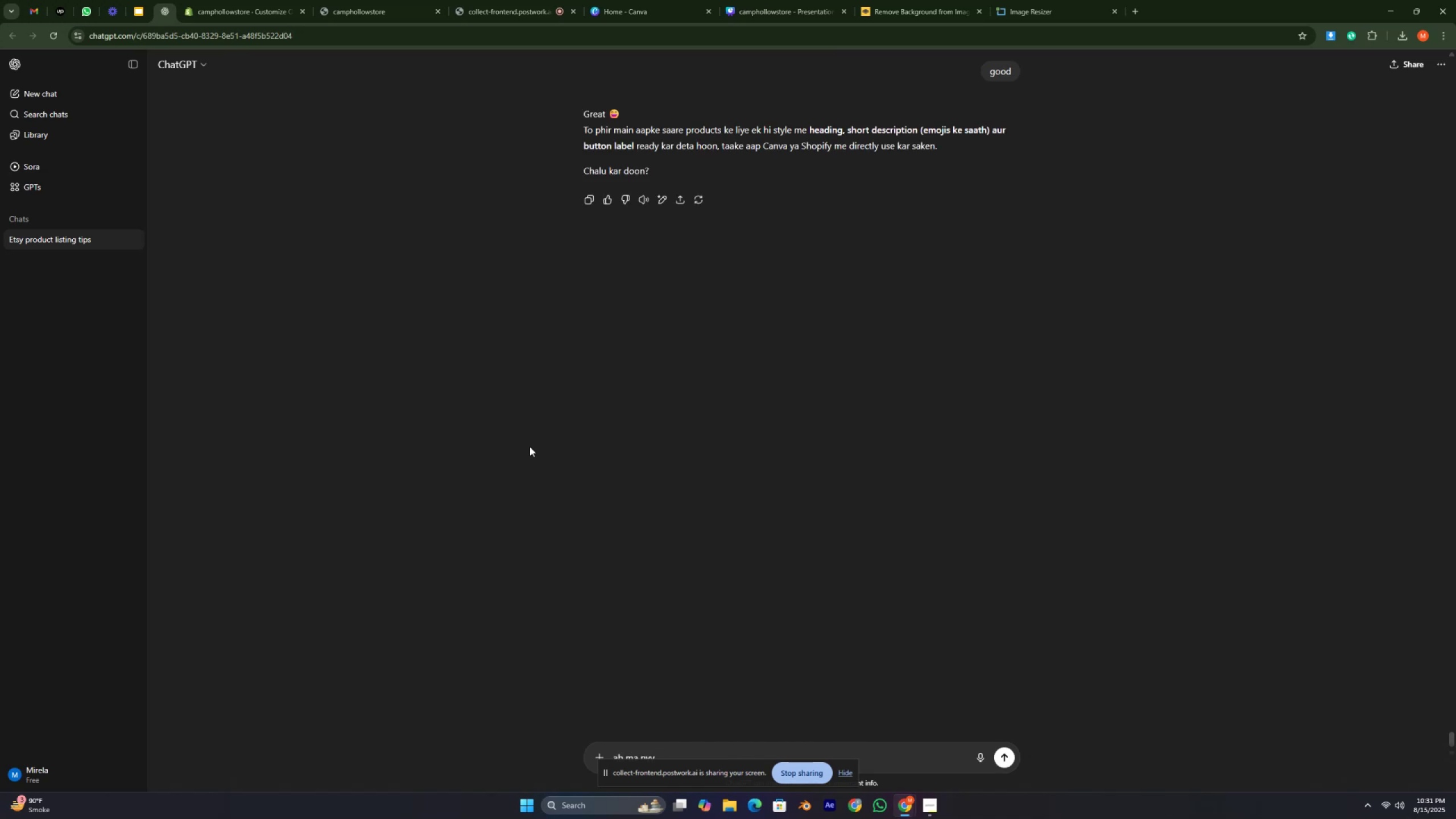 
type(blog post bnana ha)
 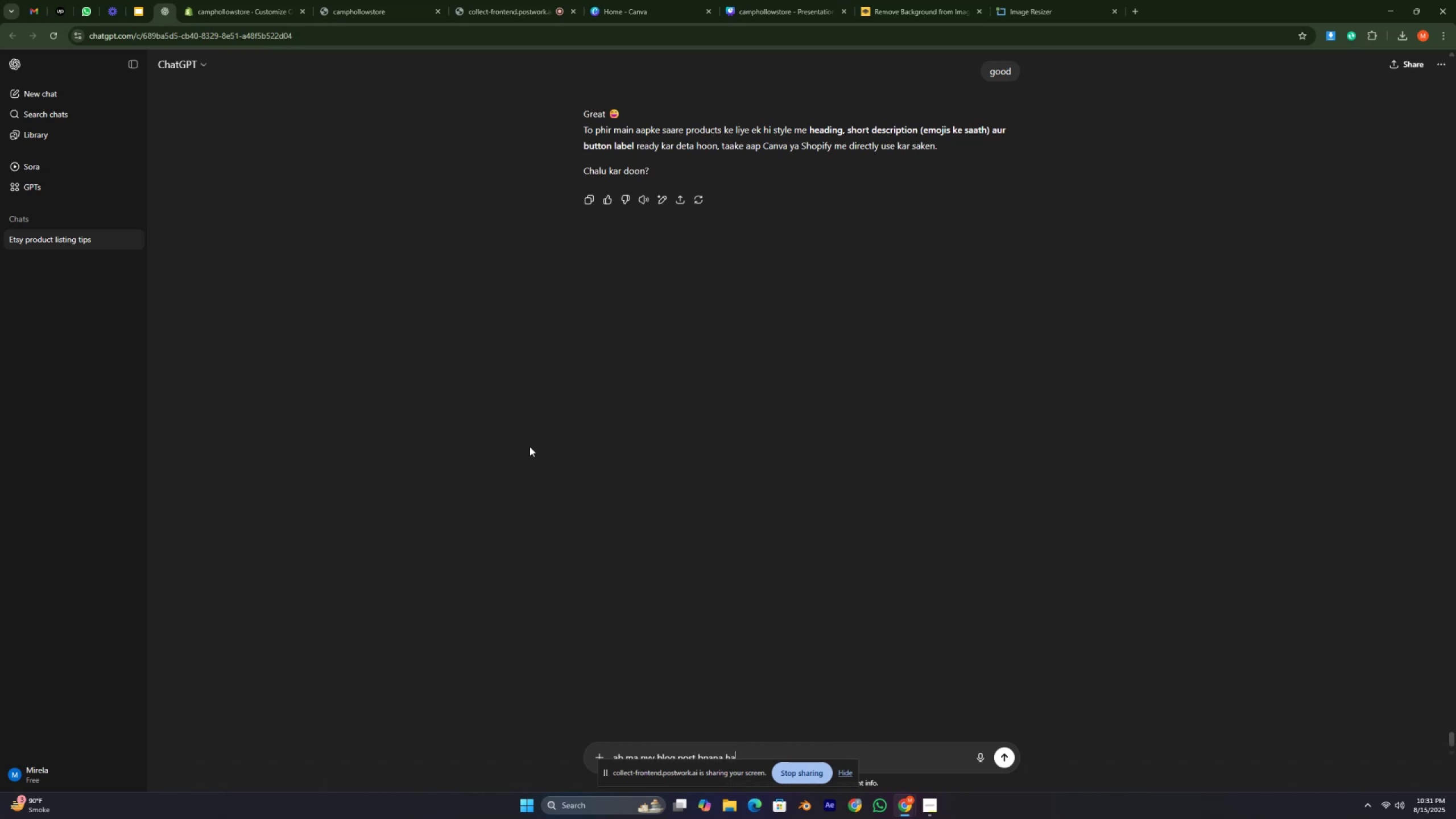 
key(Enter)
 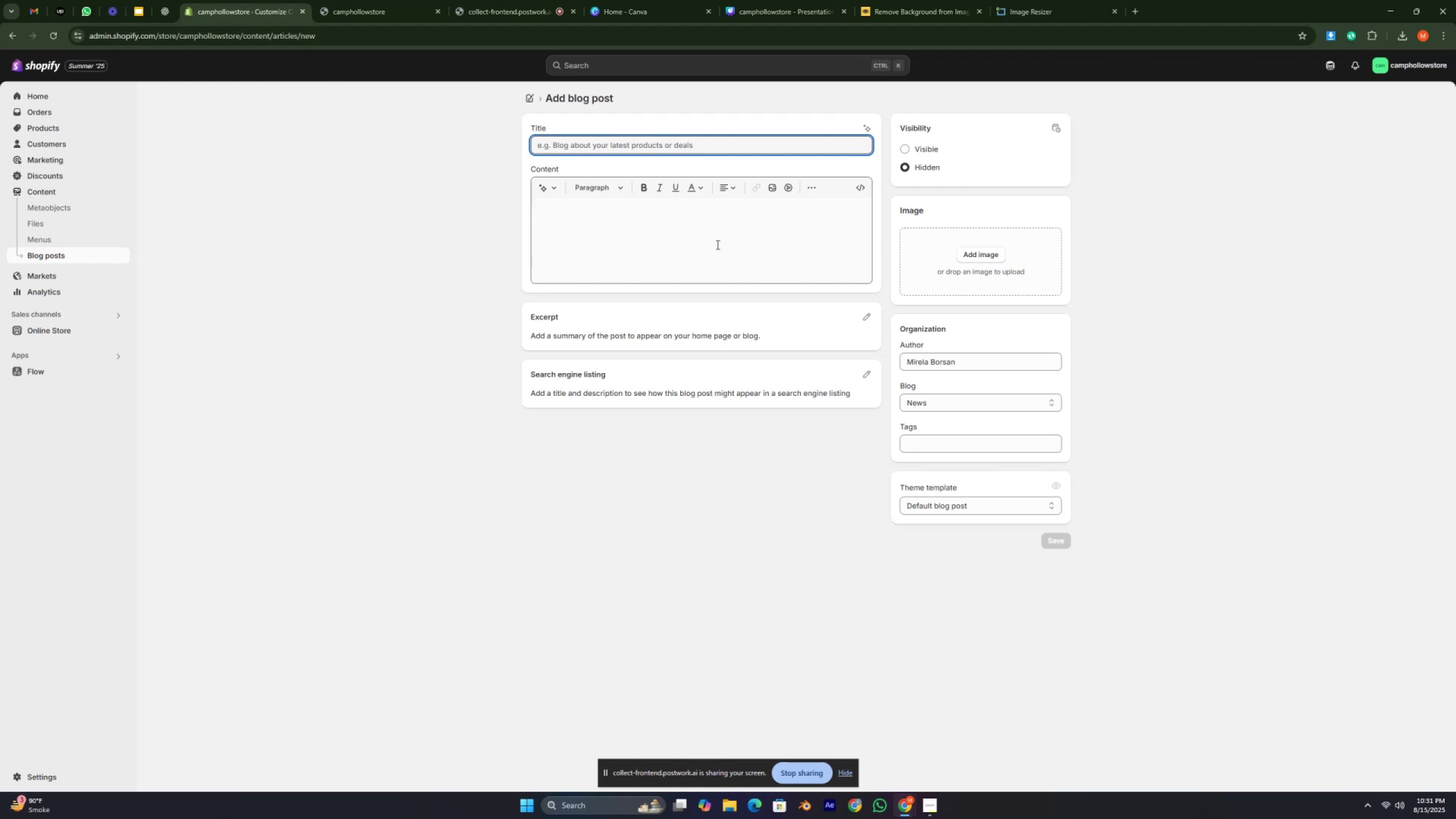 
wait(23.34)
 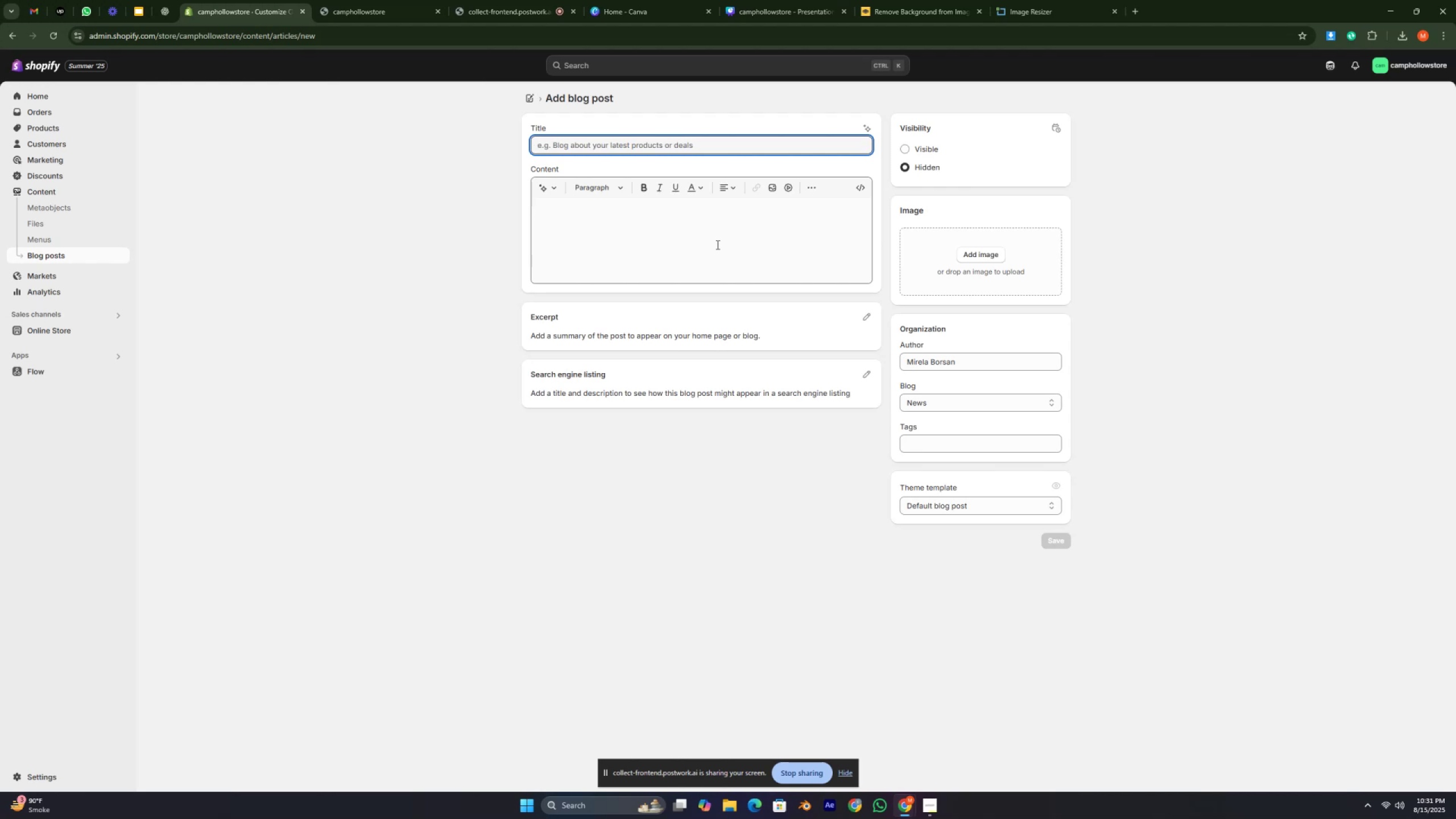 
key(Control+ControlLeft)
 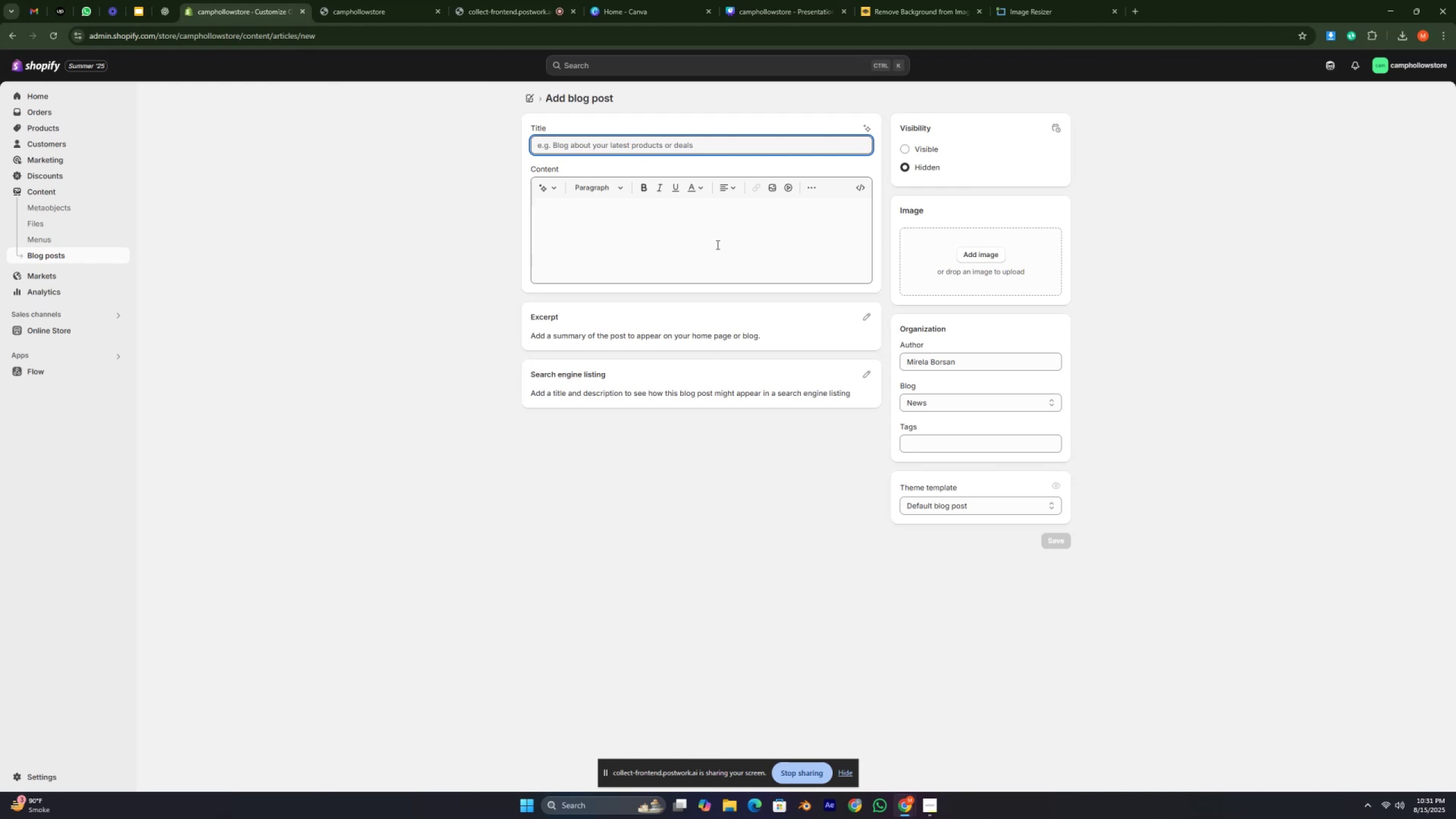 
key(Control+ControlLeft)
 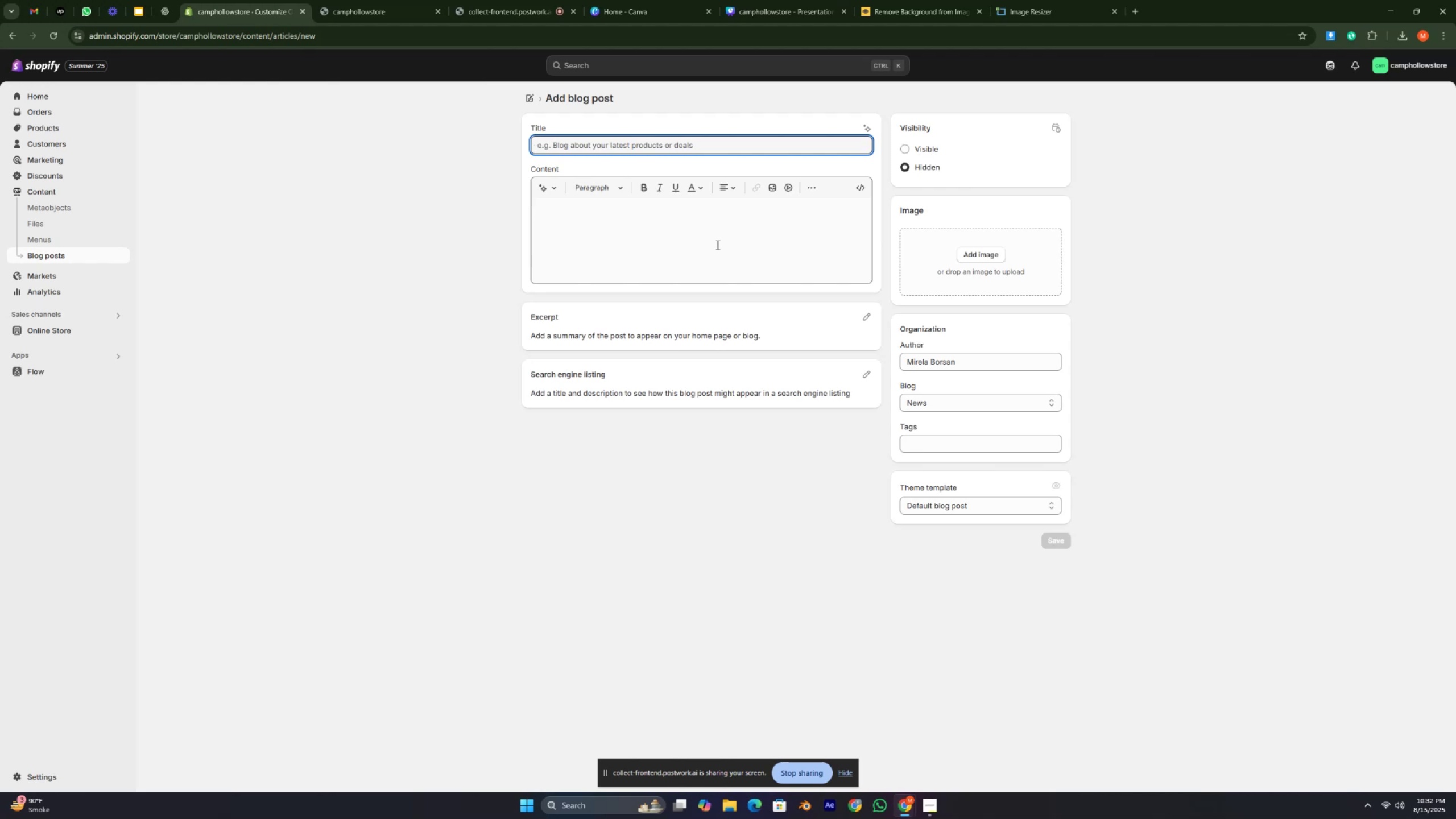 
key(Control+ControlLeft)
 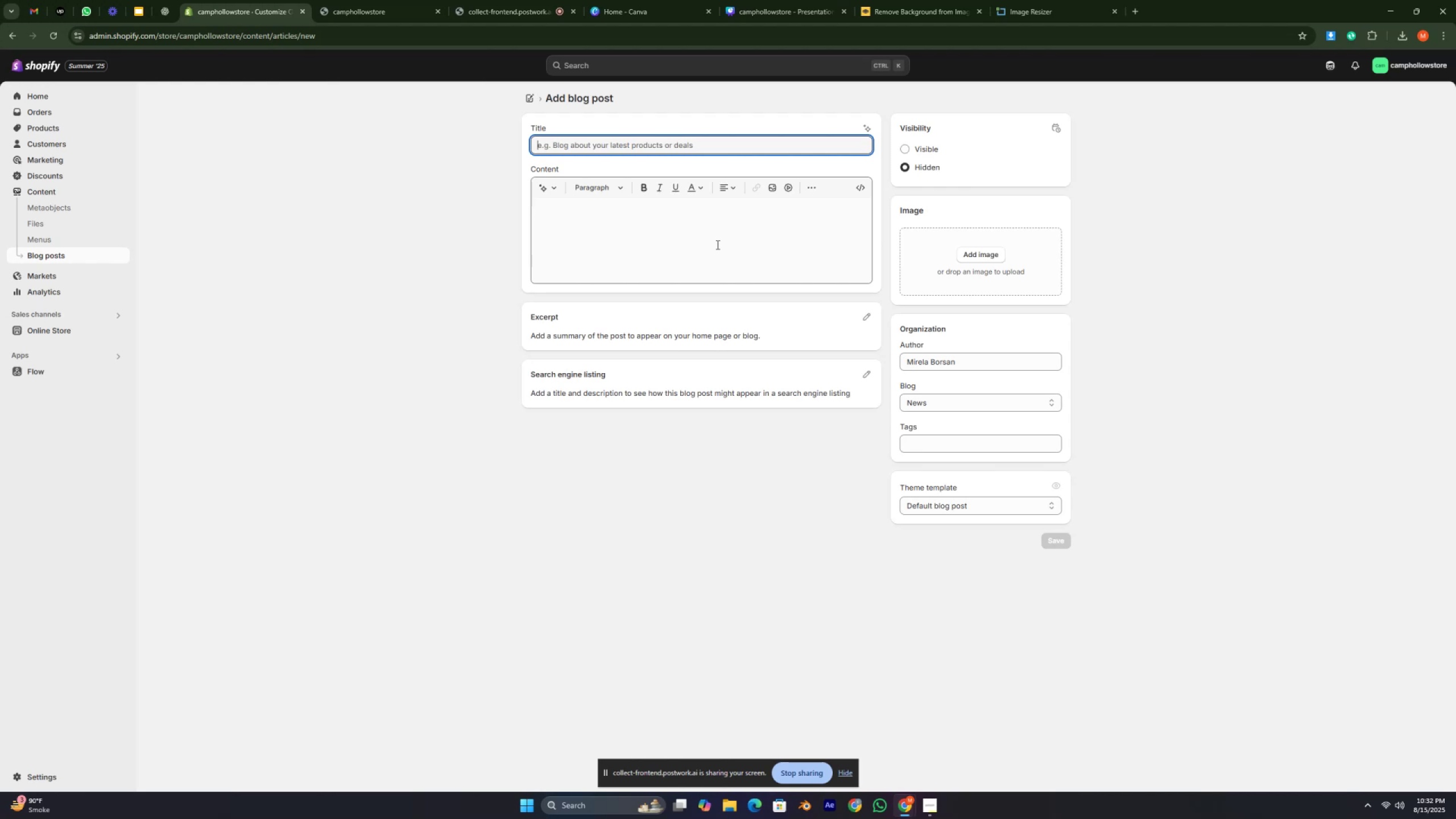 
key(Control+ControlLeft)
 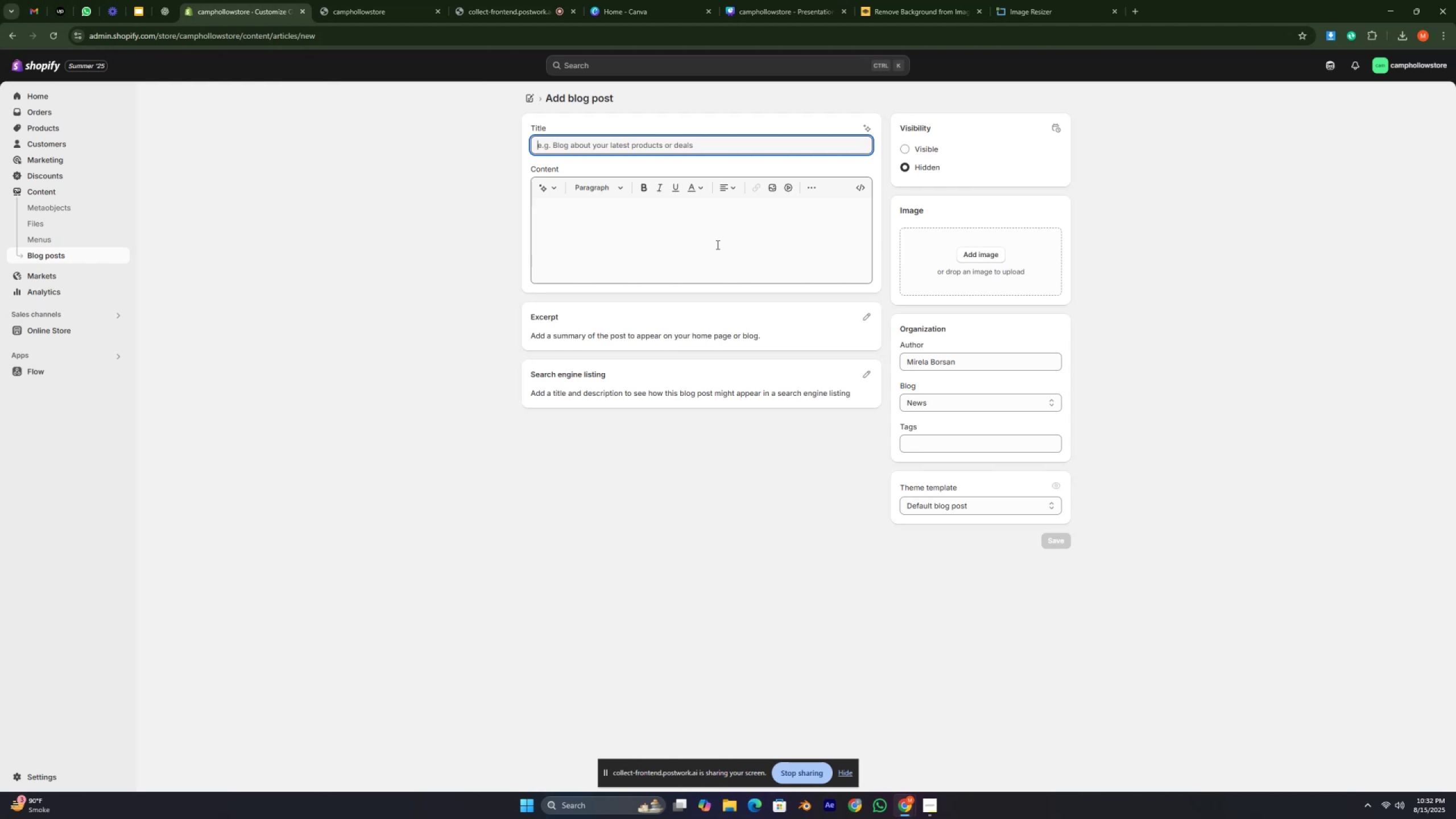 
key(Control+ControlLeft)
 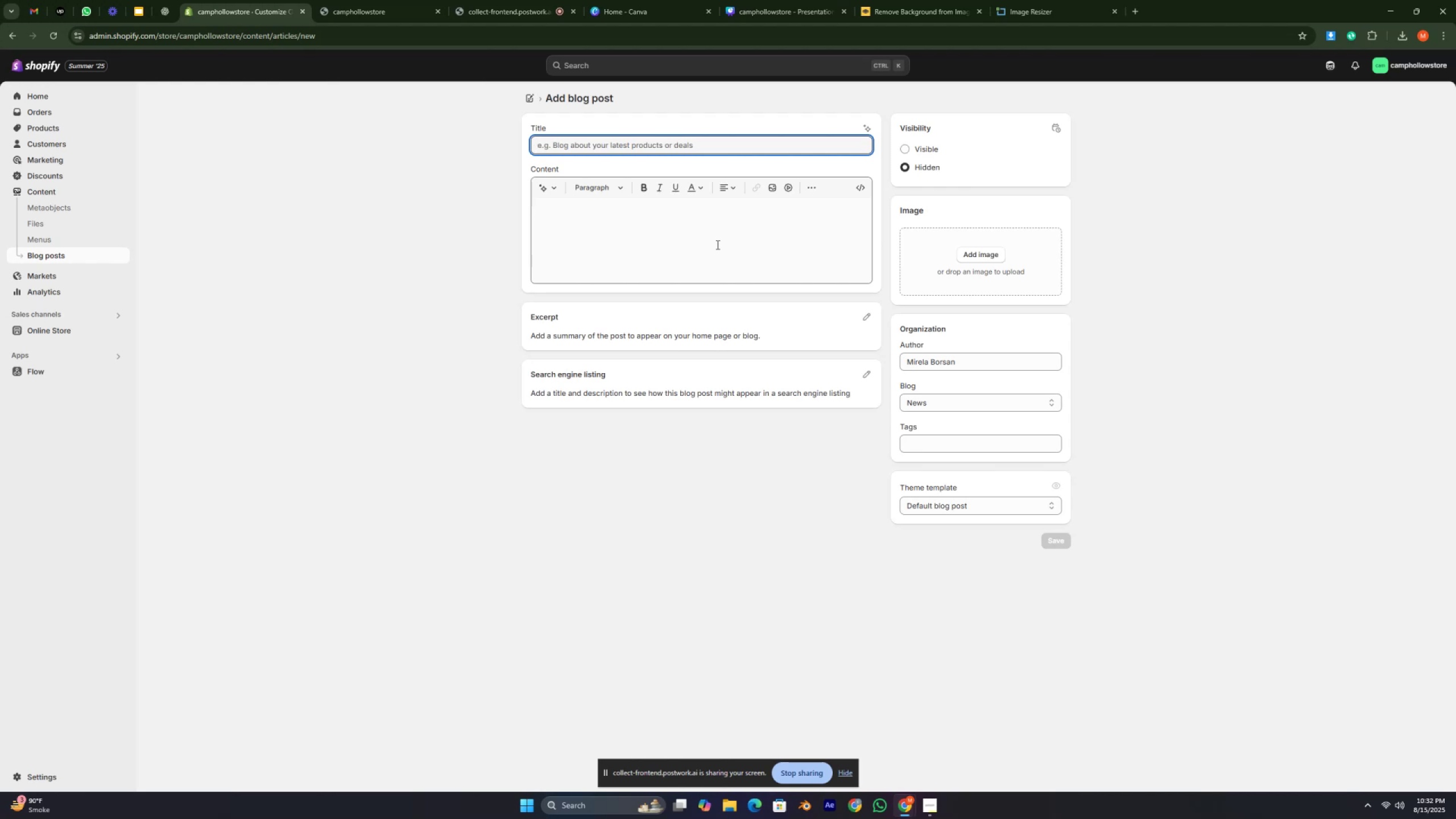 
key(Control+ControlLeft)
 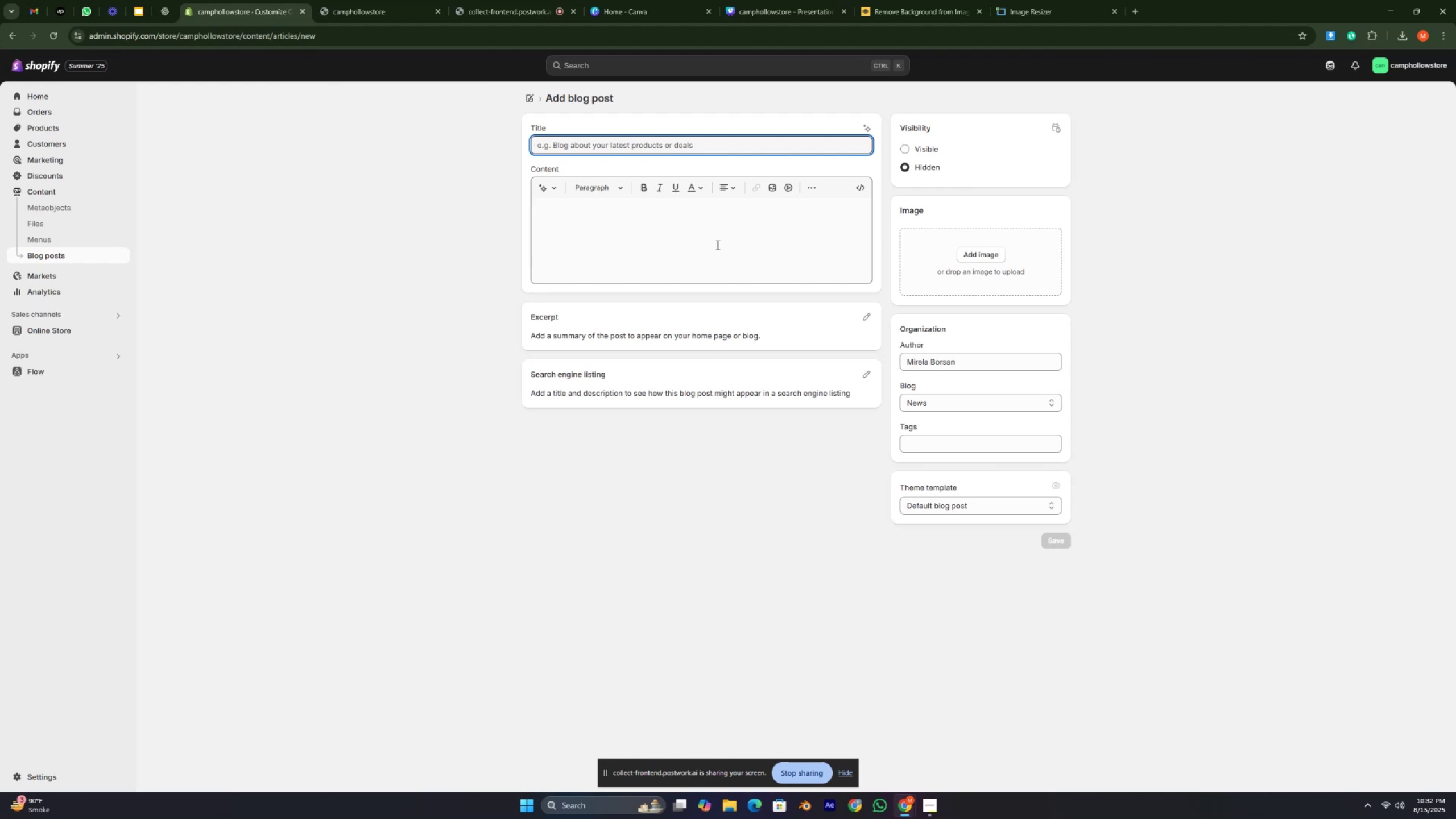 
key(Control+ControlLeft)
 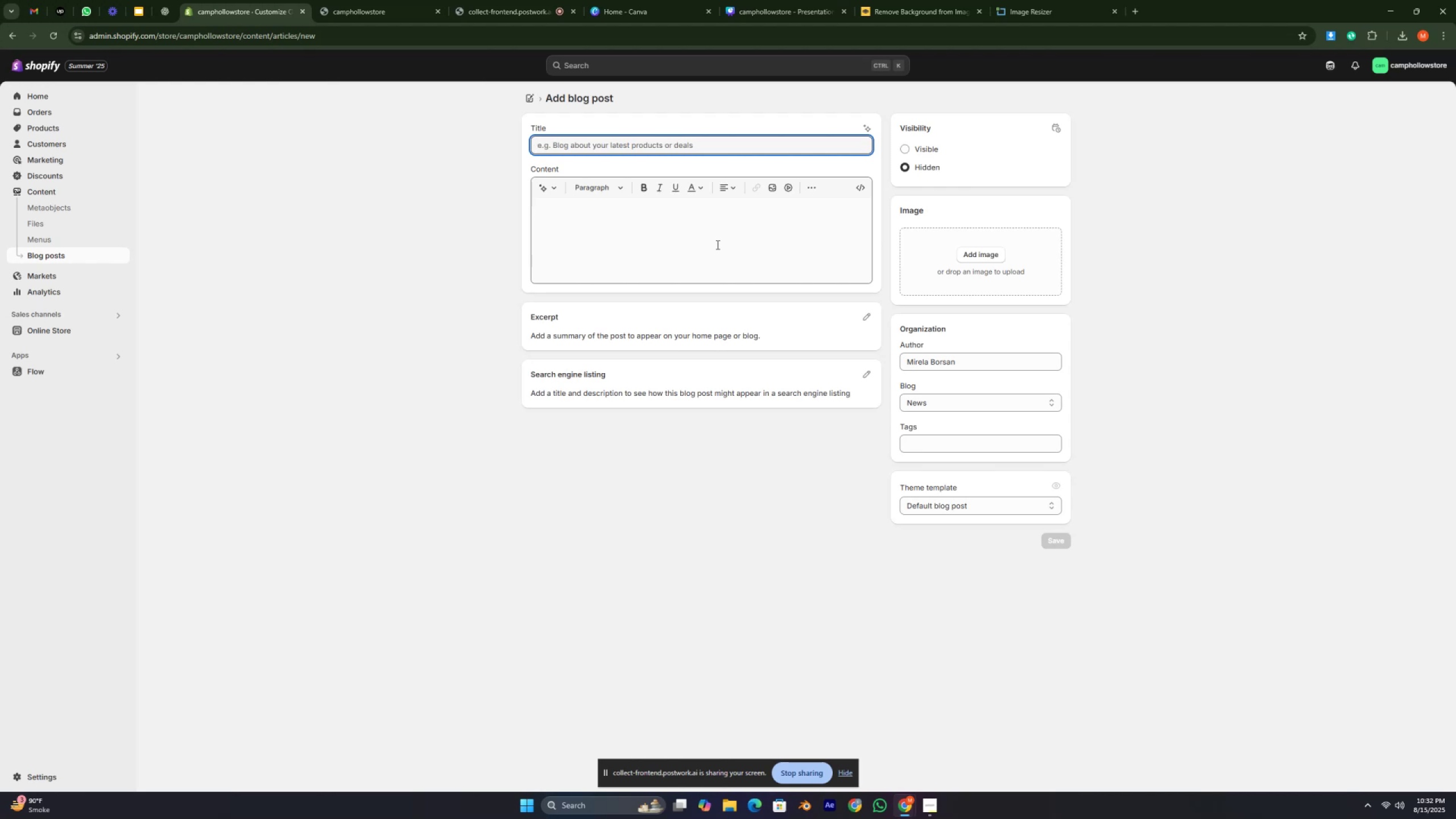 
key(Control+ControlLeft)
 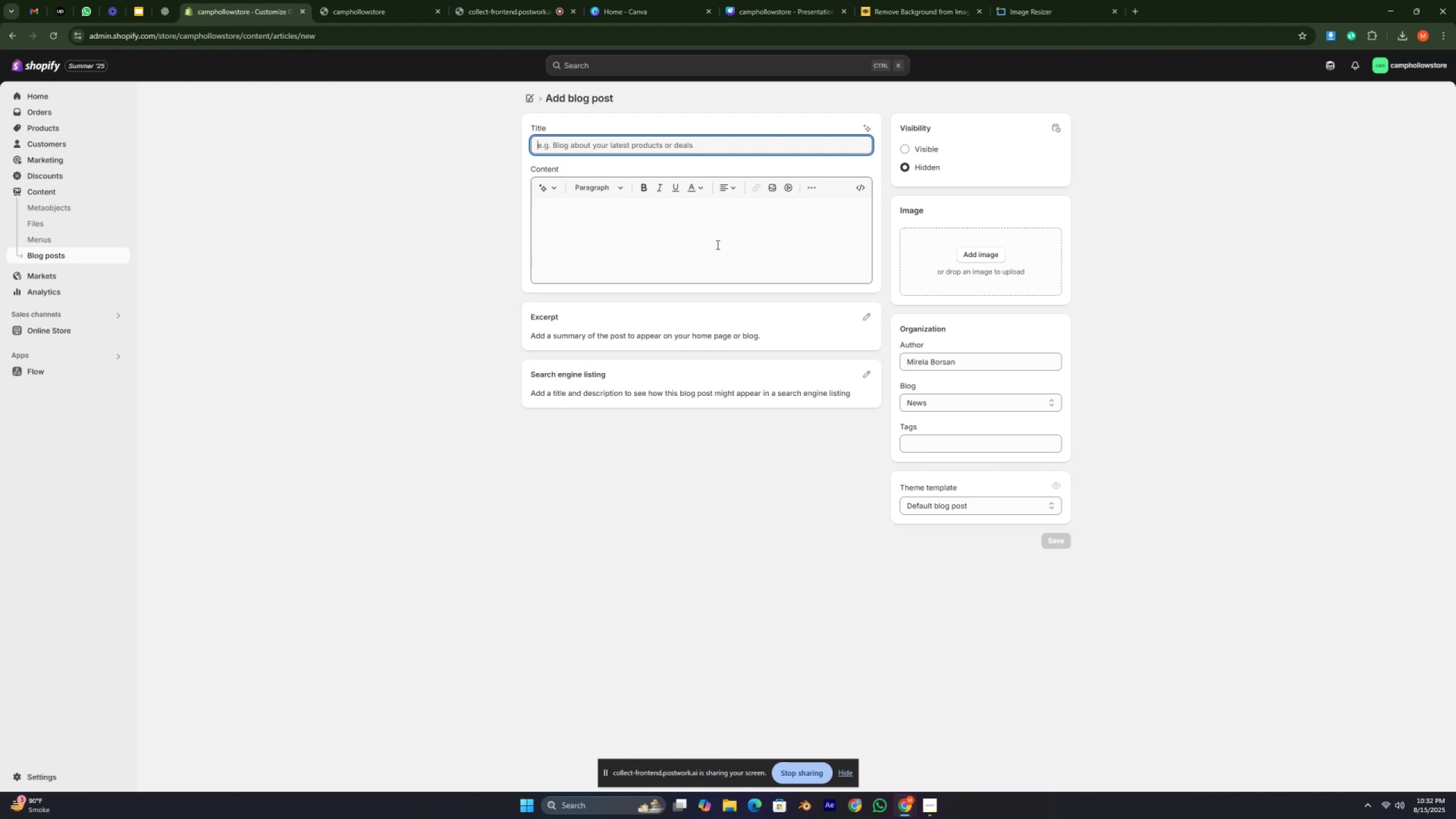 
key(Control+ControlLeft)
 